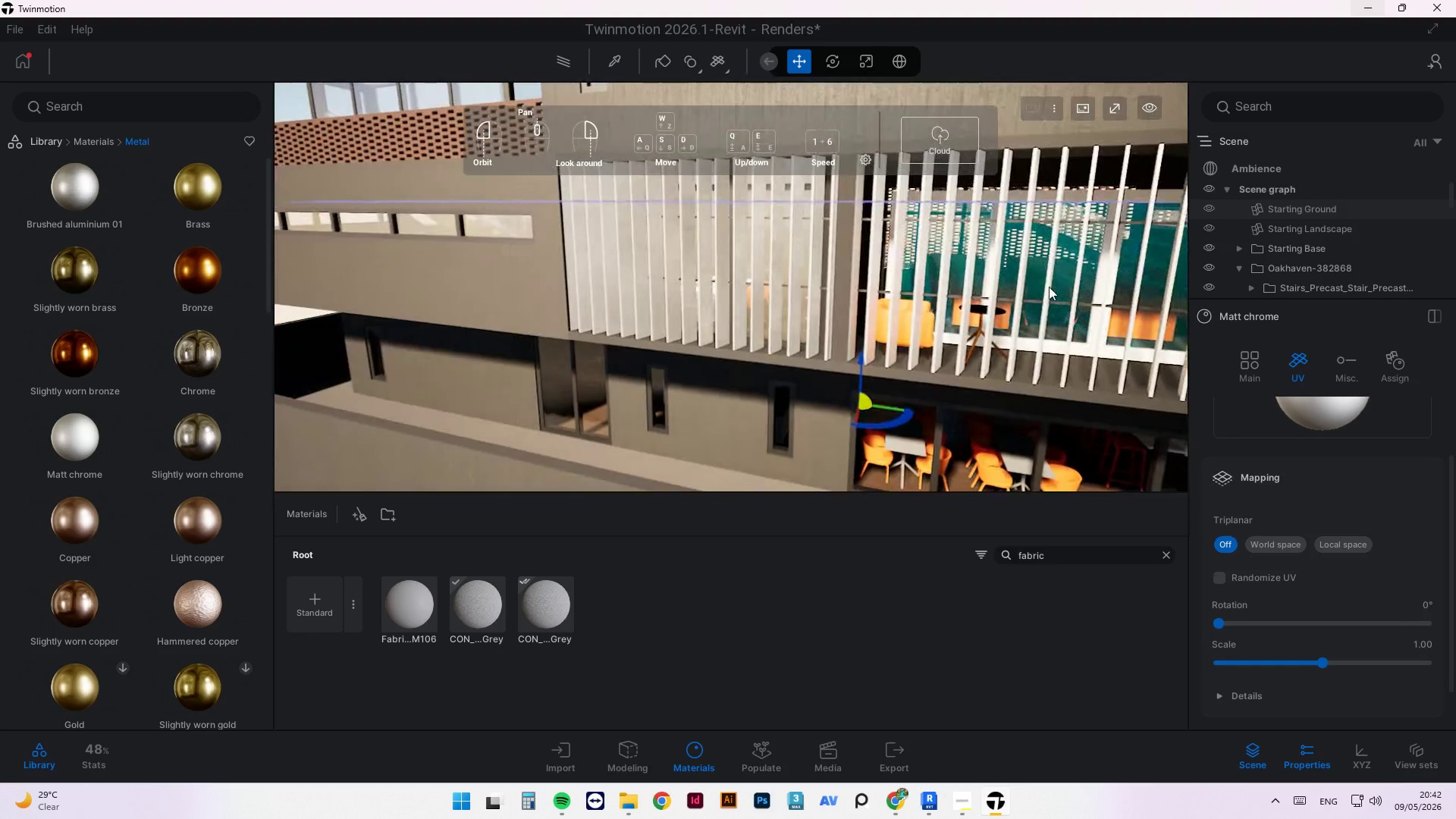 
hold_key(key=ShiftLeft, duration=0.56)
 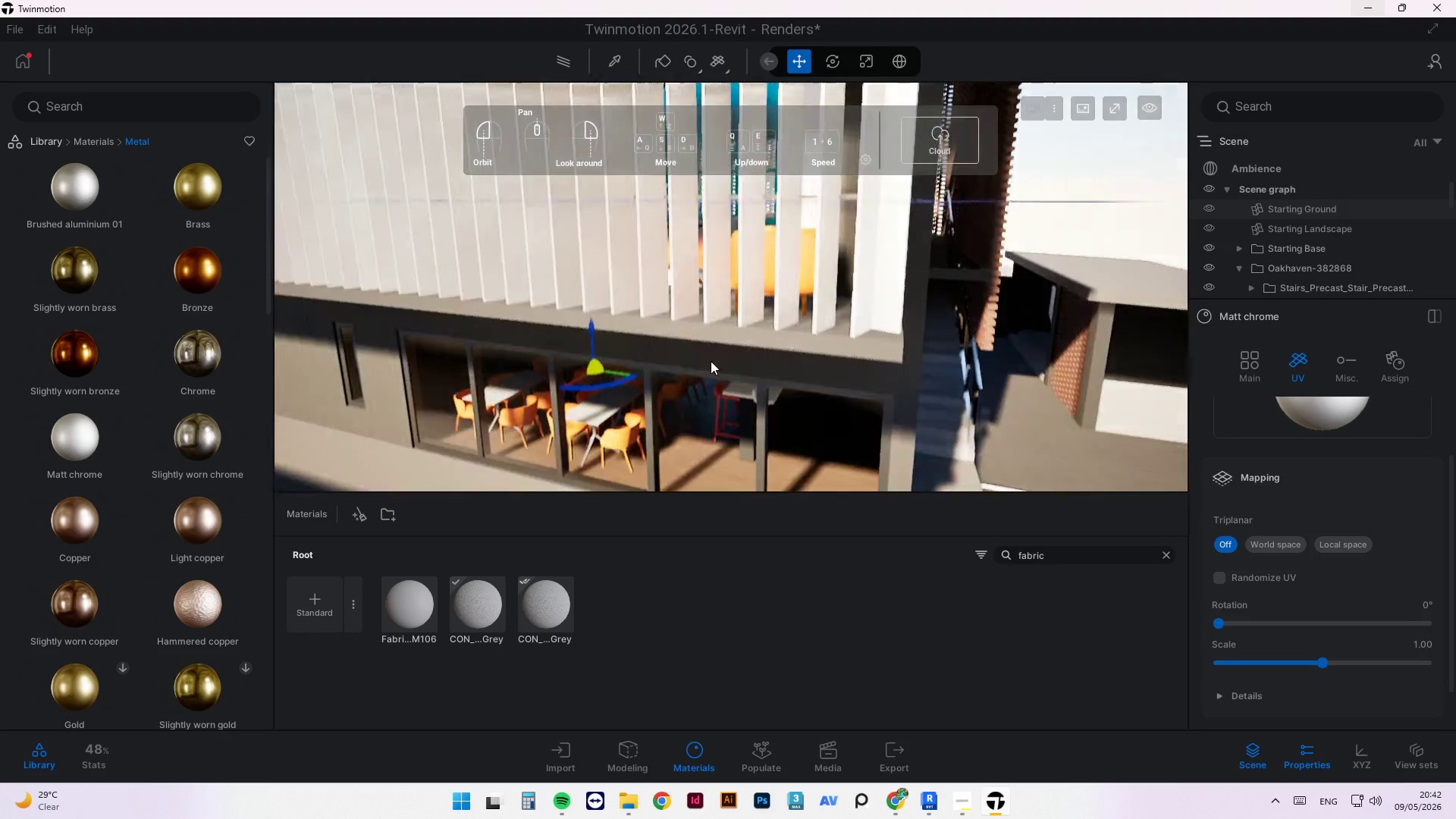 
scroll: coordinate [743, 352], scroll_direction: up, amount: 1.0
 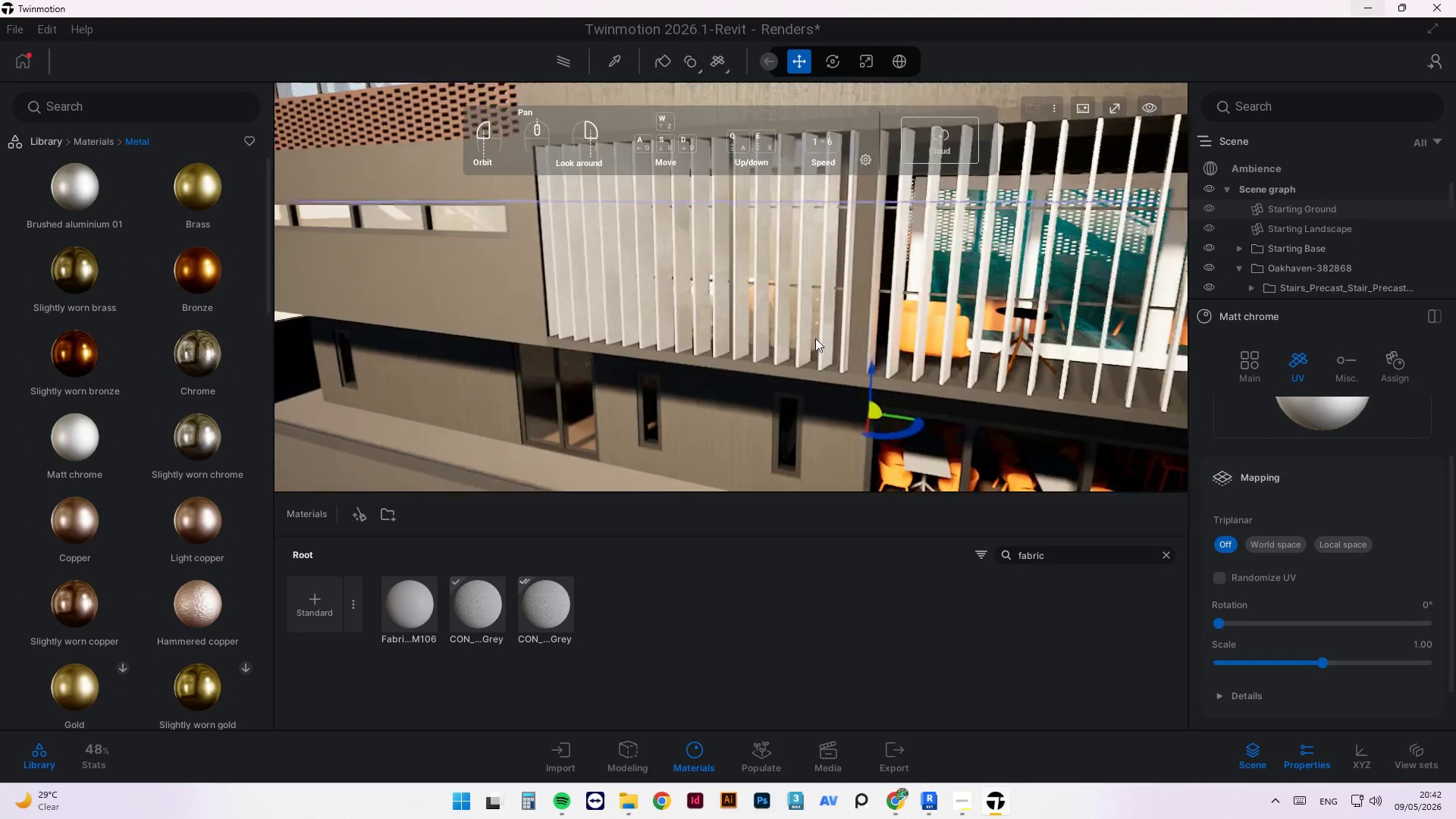 
scroll: coordinate [864, 347], scroll_direction: down, amount: 14.0
 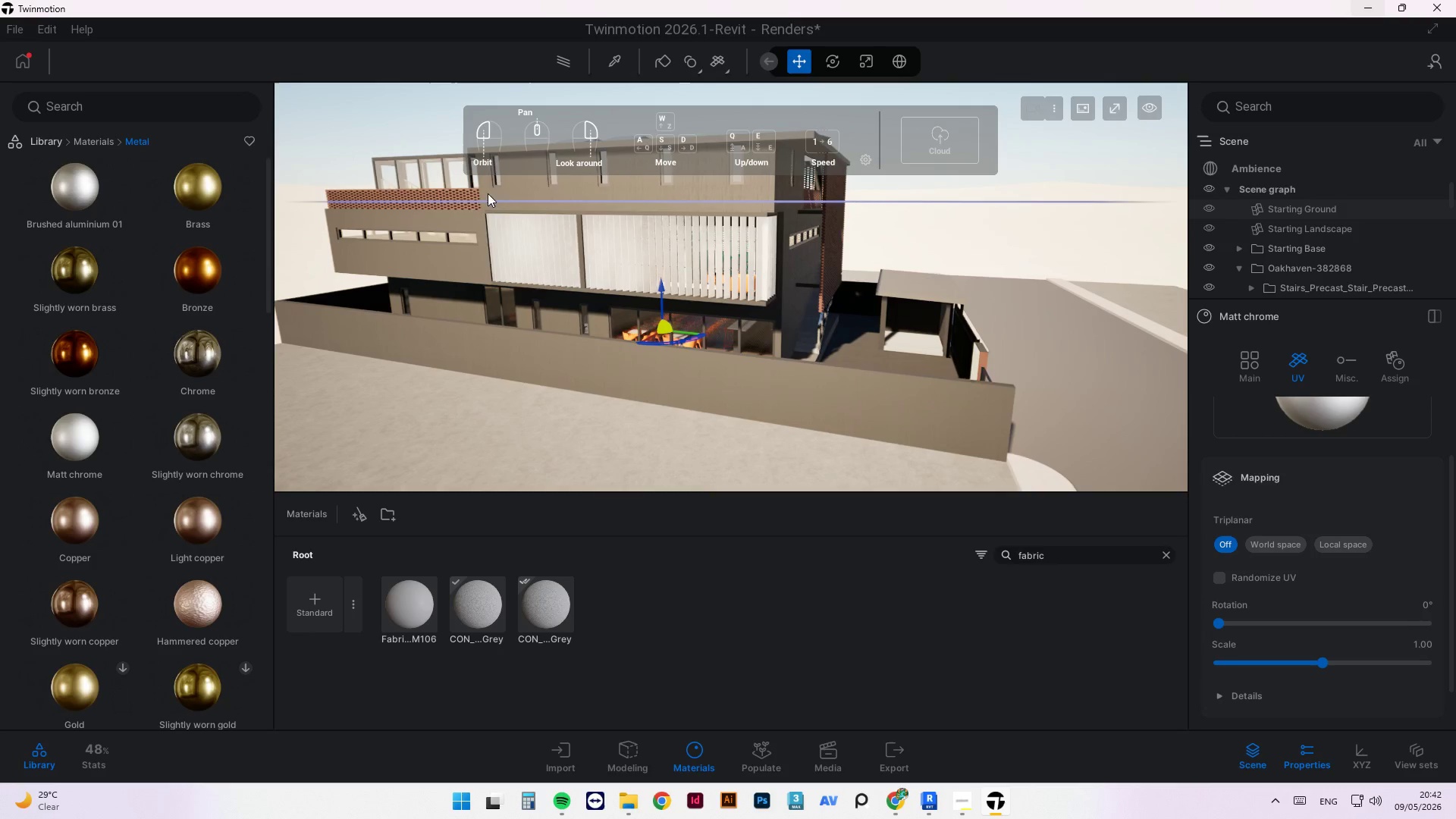 
scroll: coordinate [0, 383], scroll_direction: up, amount: 11.0
 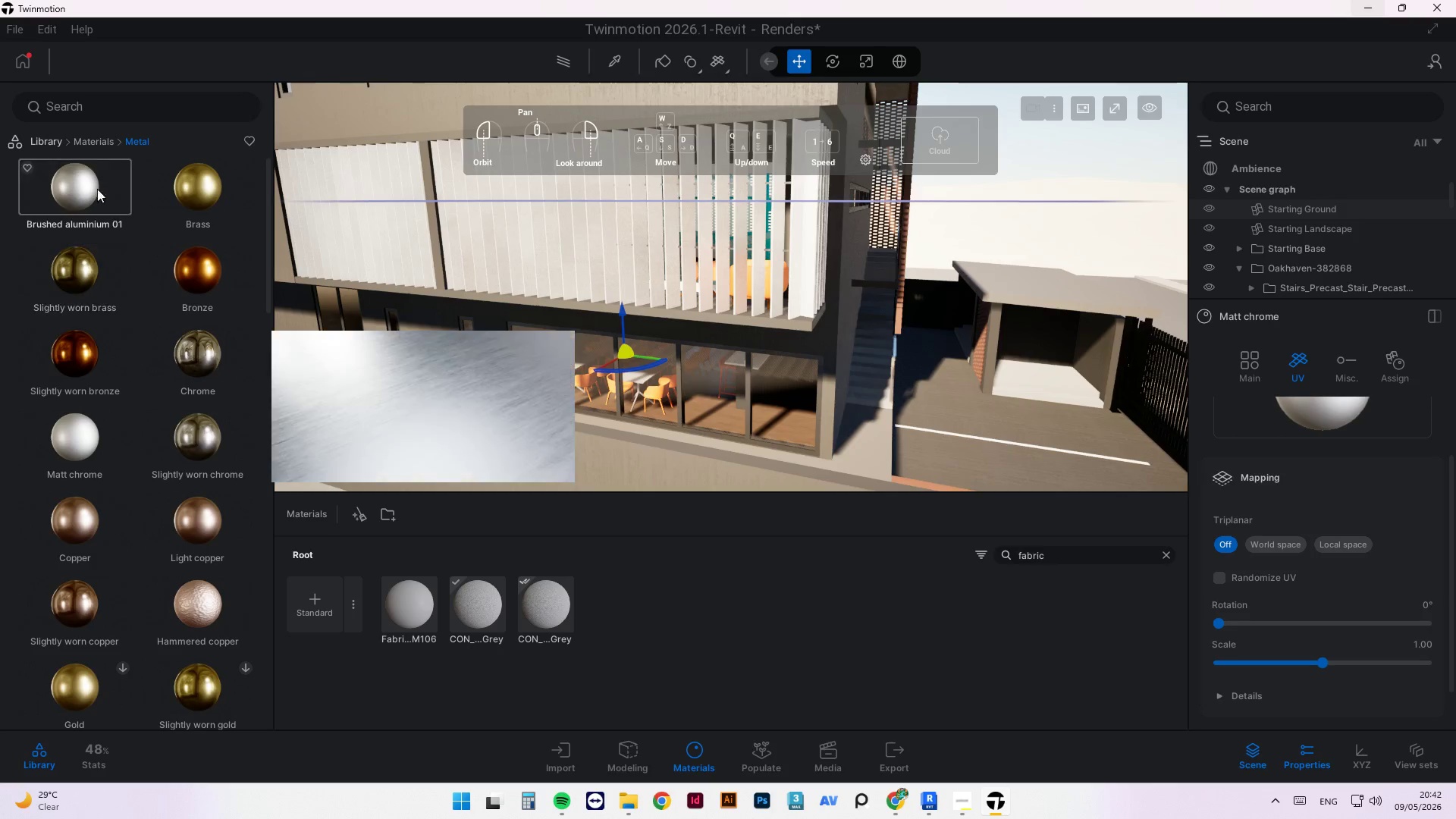 
left_click_drag(start_coordinate=[76, 532], to_coordinate=[763, 218])
 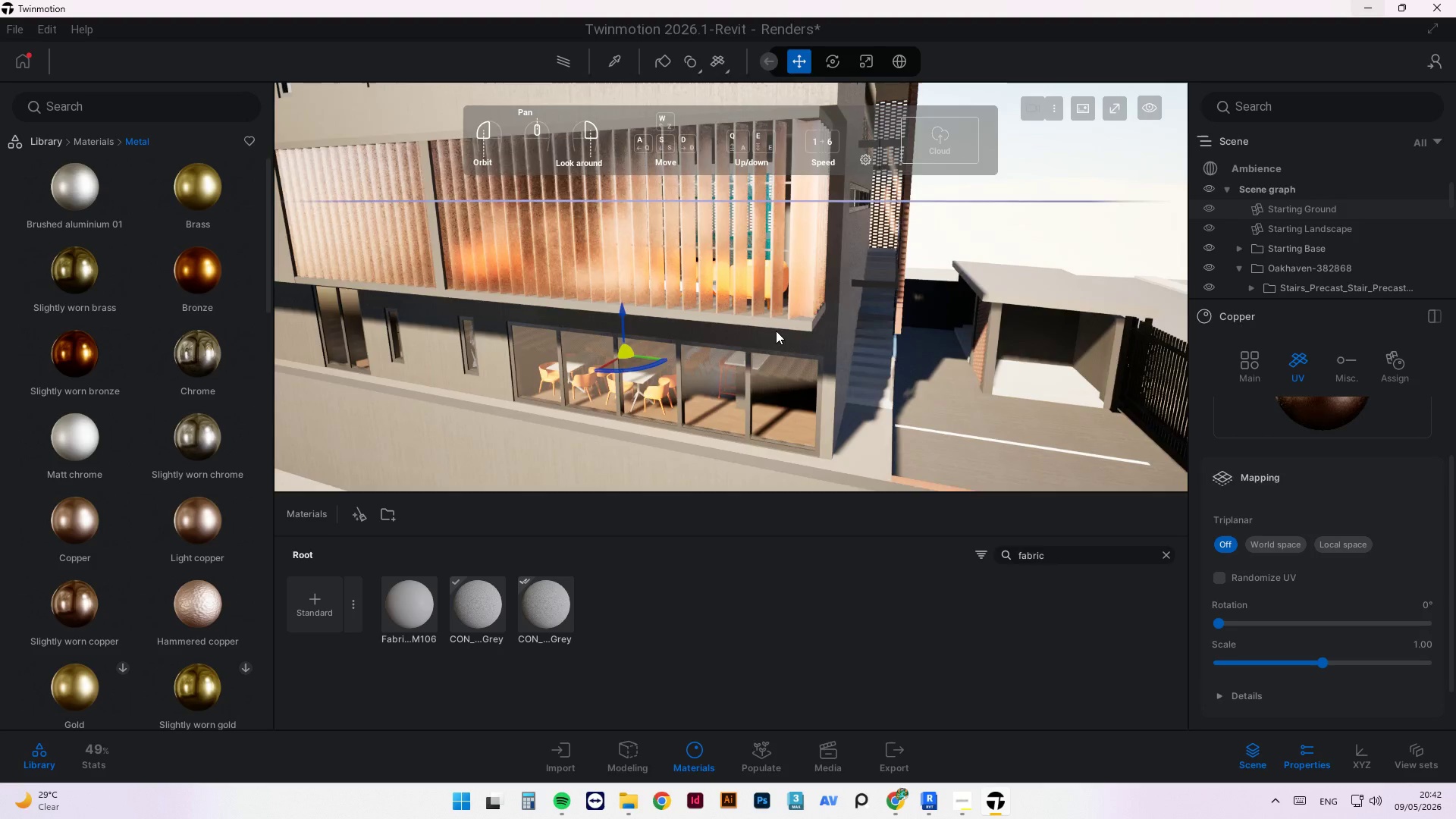 
scroll: coordinate [733, 397], scroll_direction: down, amount: 8.0
 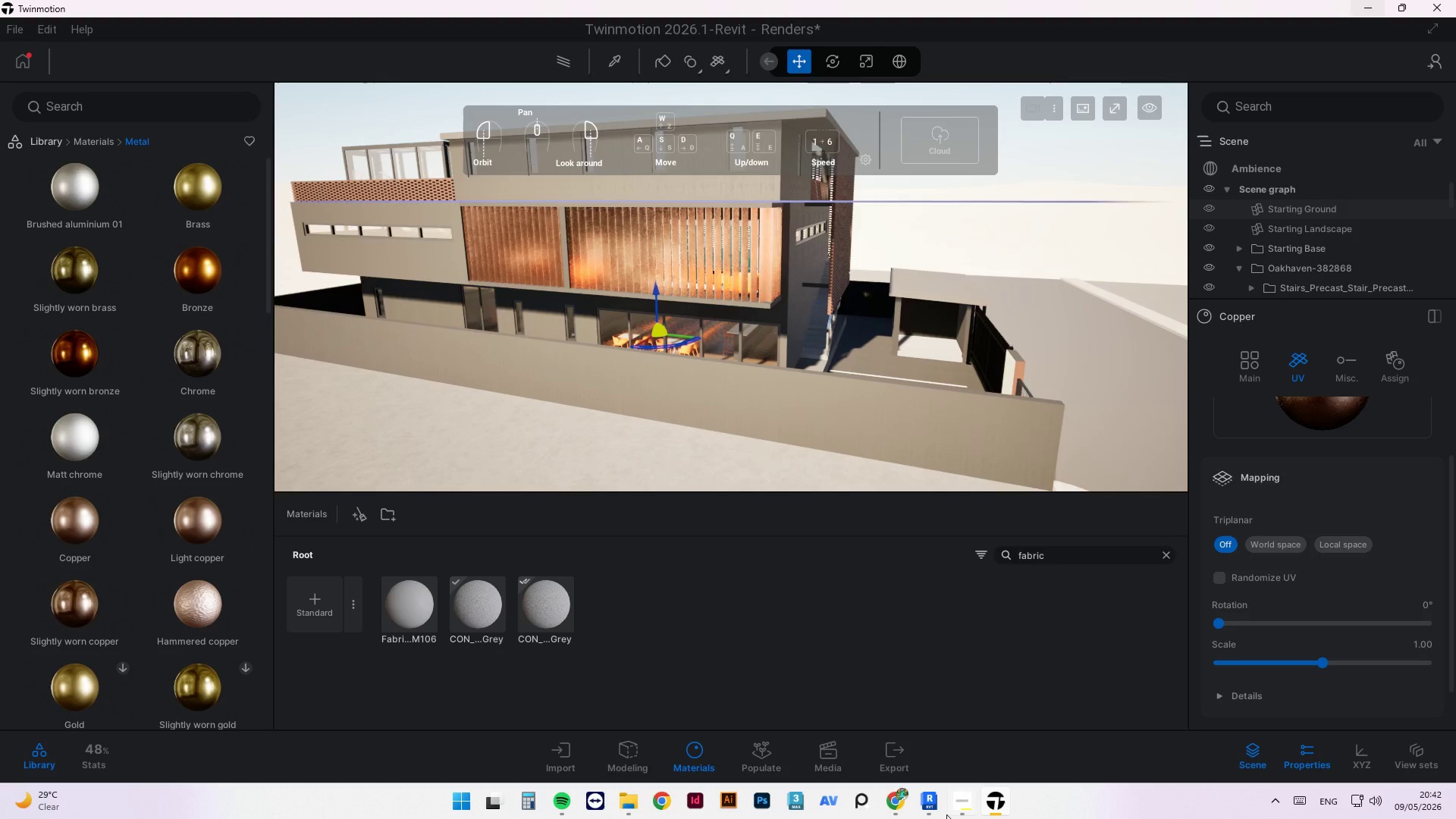 
left_click([937, 810])
 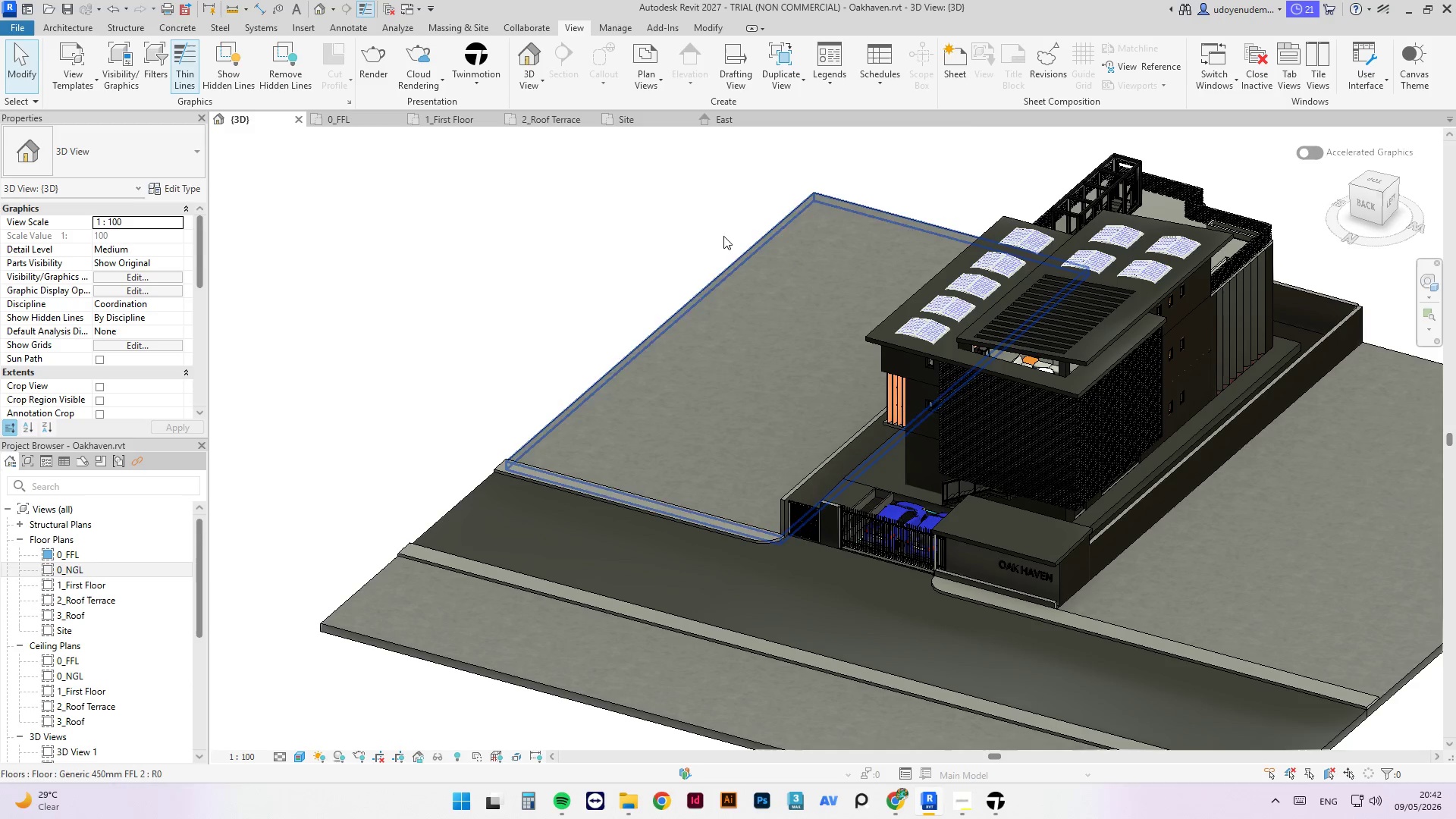 
left_click([648, 181])
 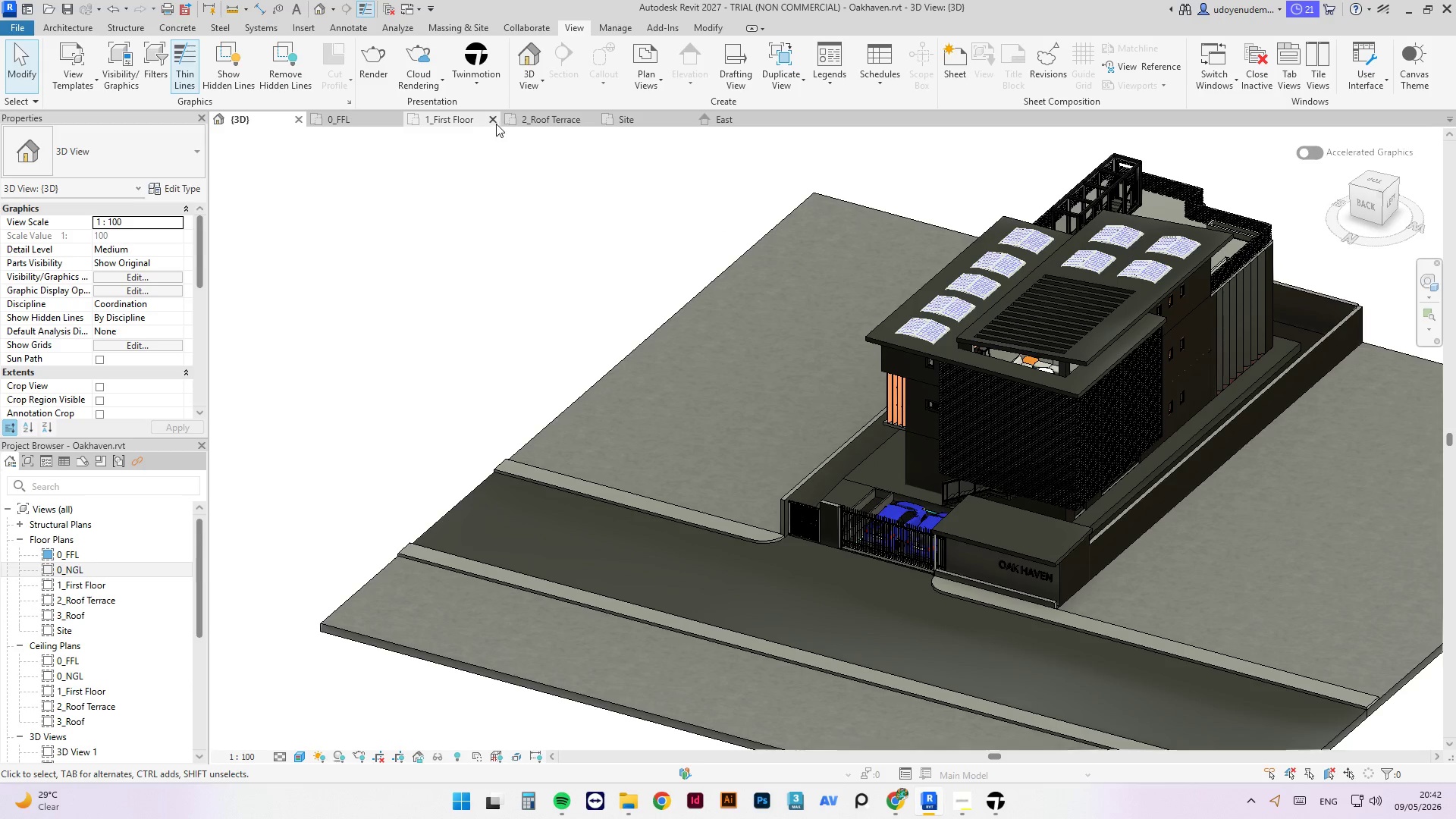 
left_click([475, 121])
 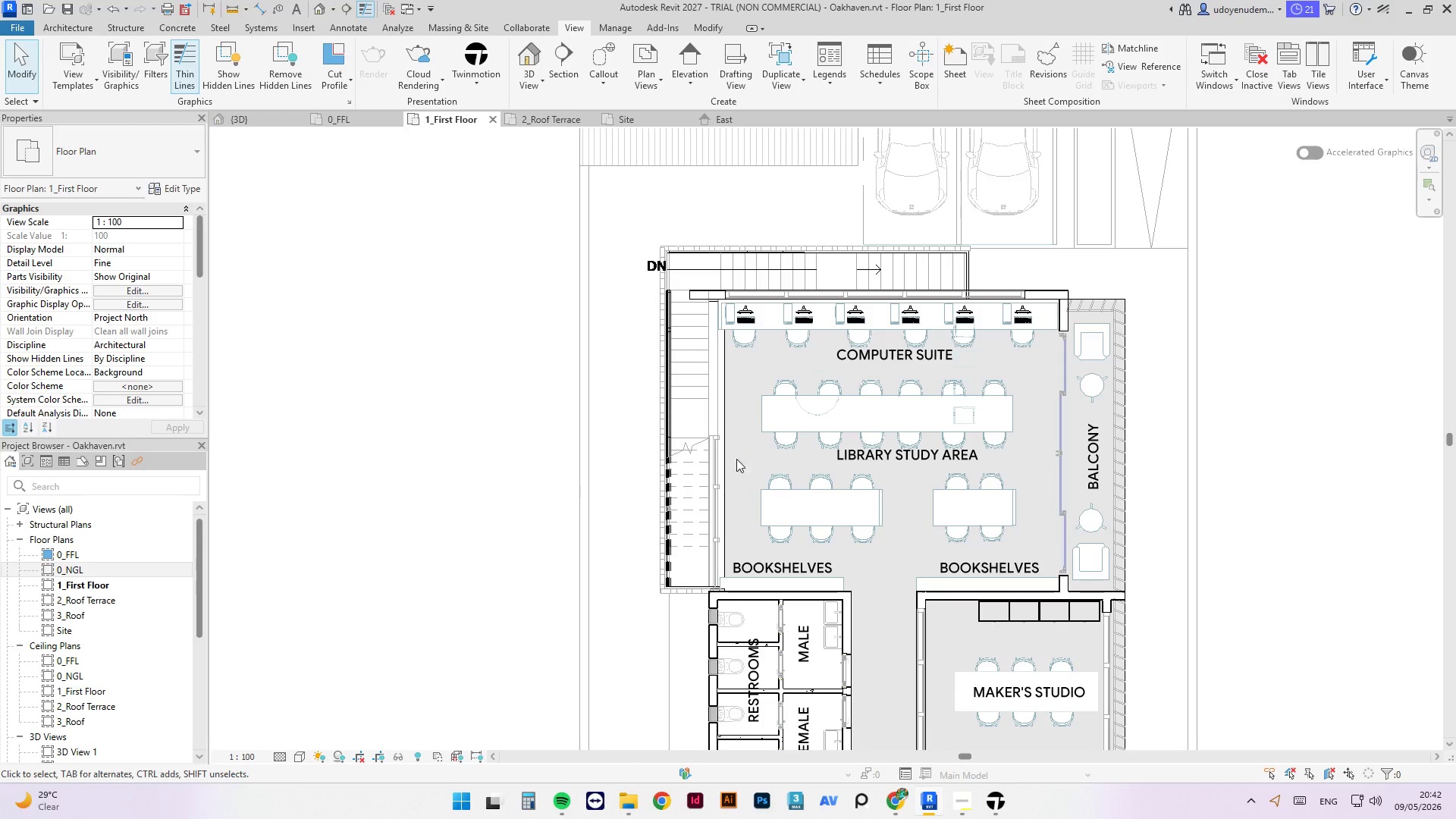 
scroll: coordinate [489, 469], scroll_direction: down, amount: 5.0
 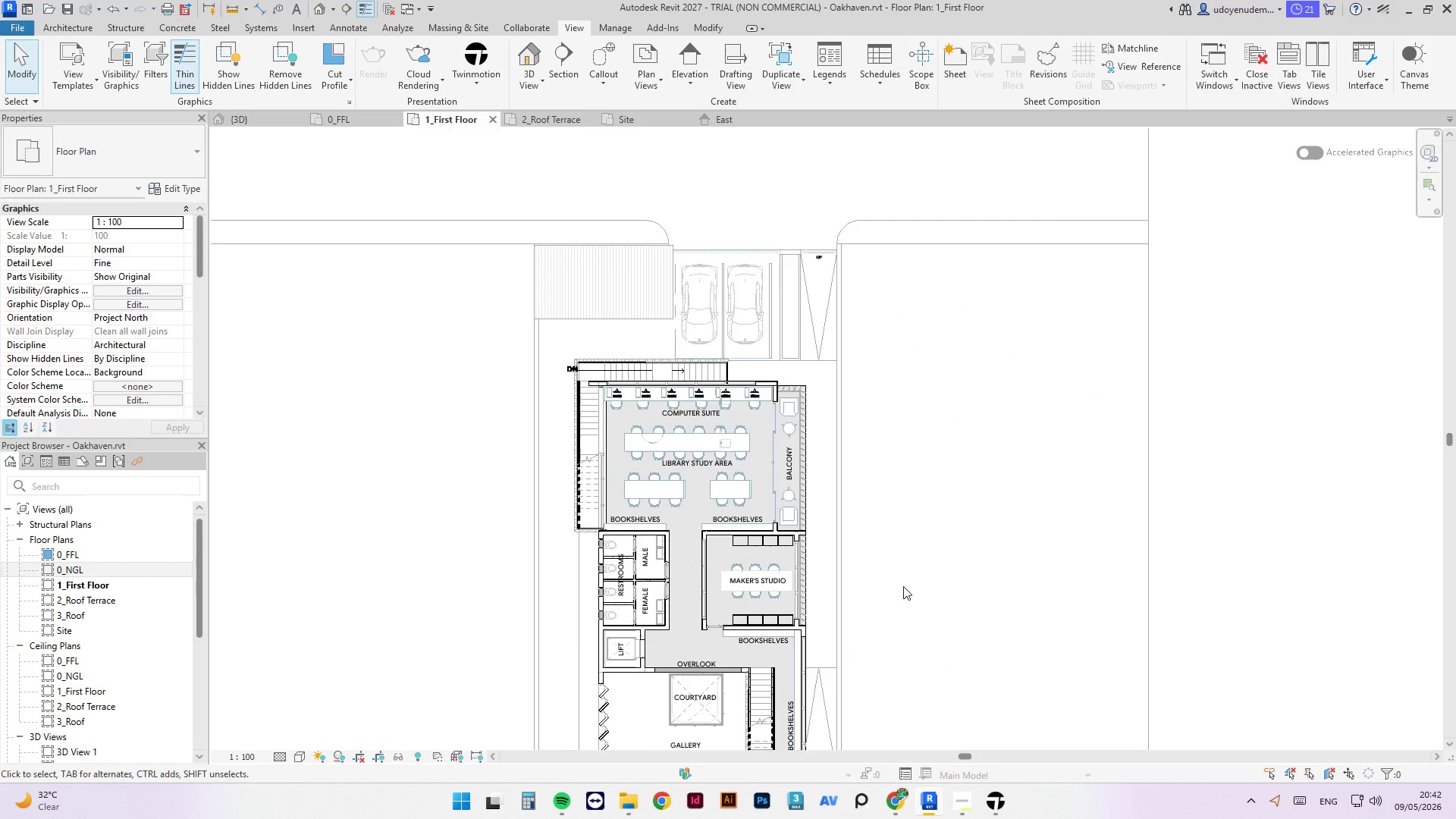 
scroll: coordinate [773, 516], scroll_direction: up, amount: 12.0
 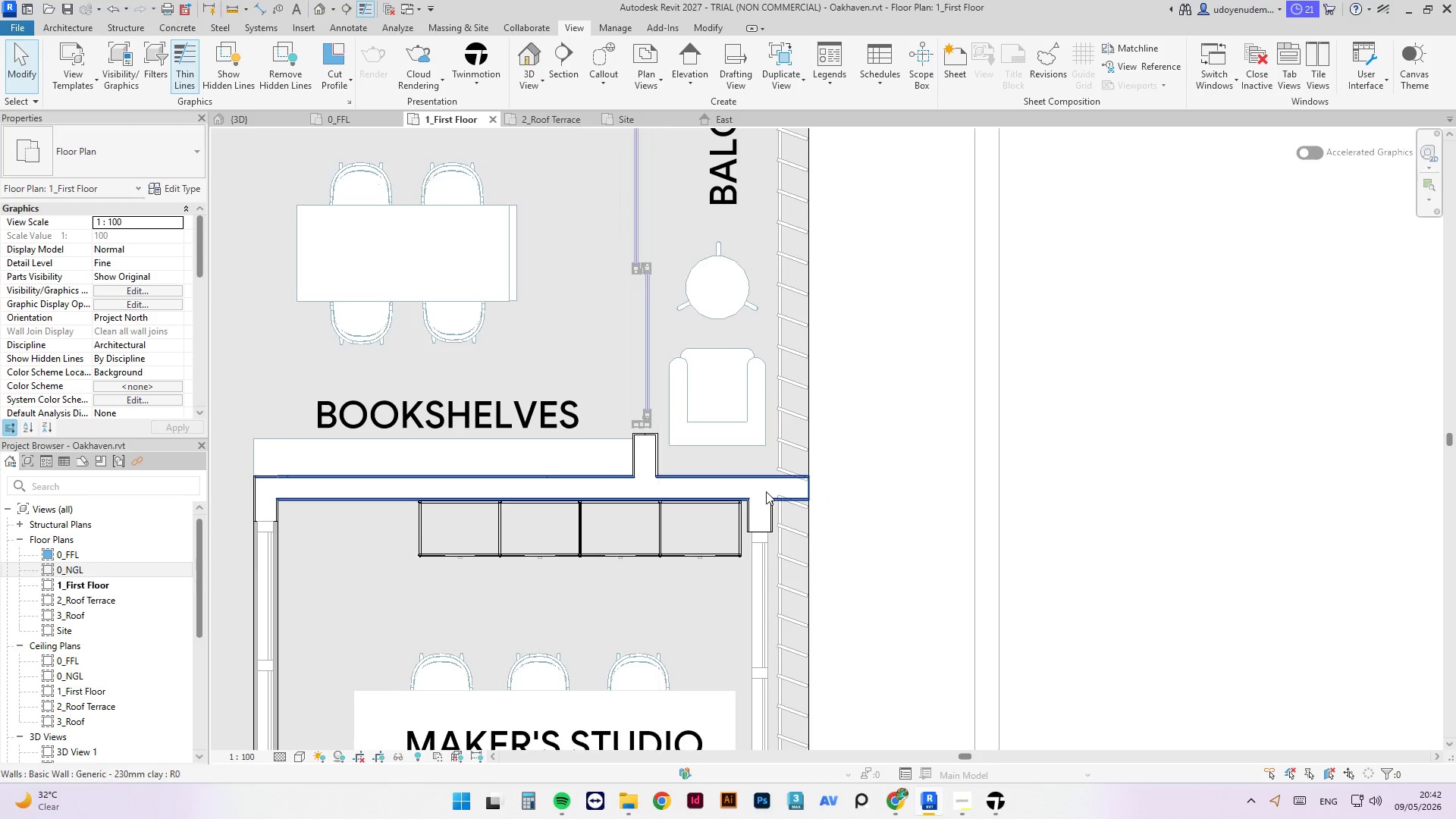 
left_click([766, 490])
 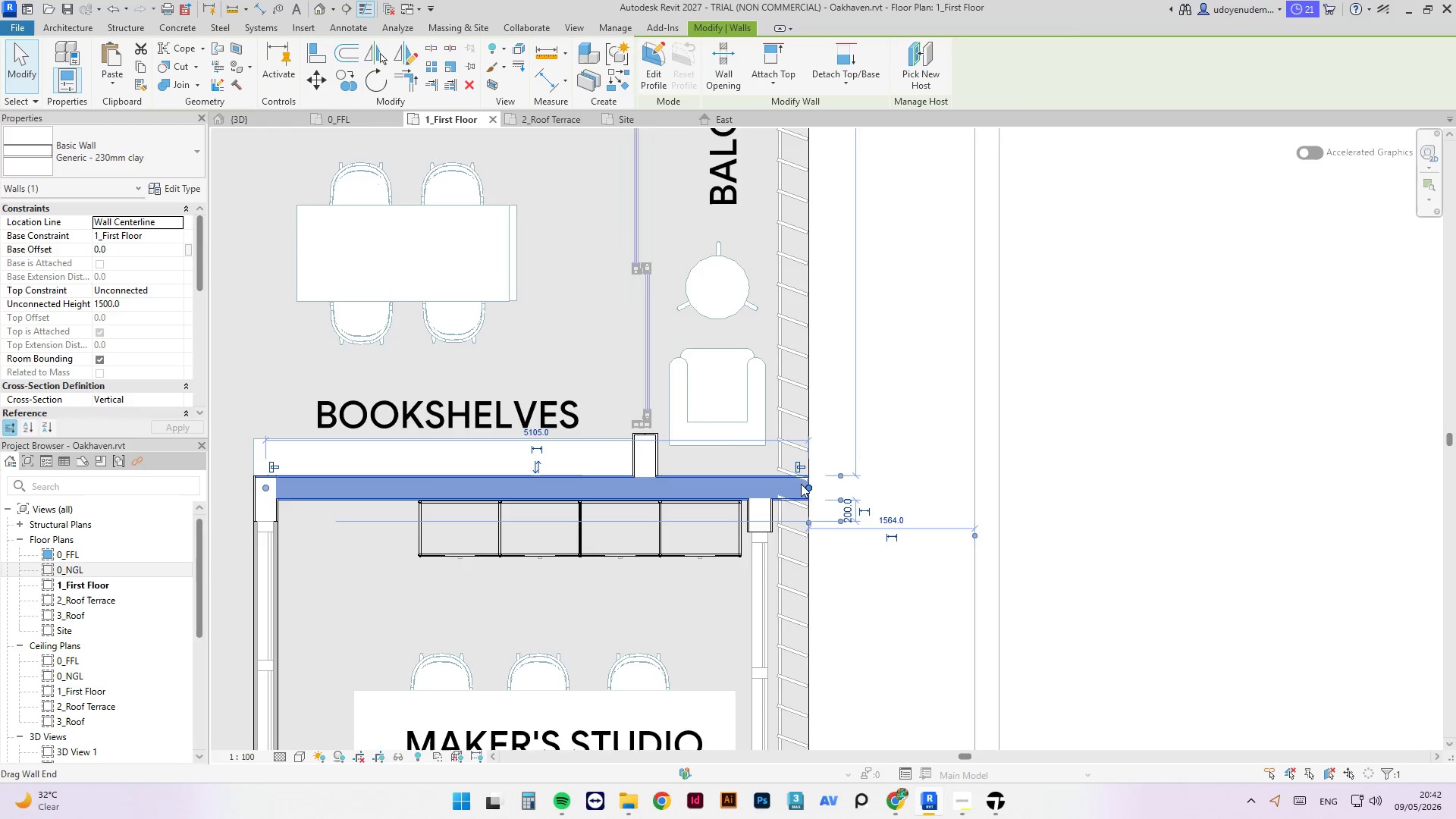 
scroll: coordinate [801, 484], scroll_direction: up, amount: 3.0
 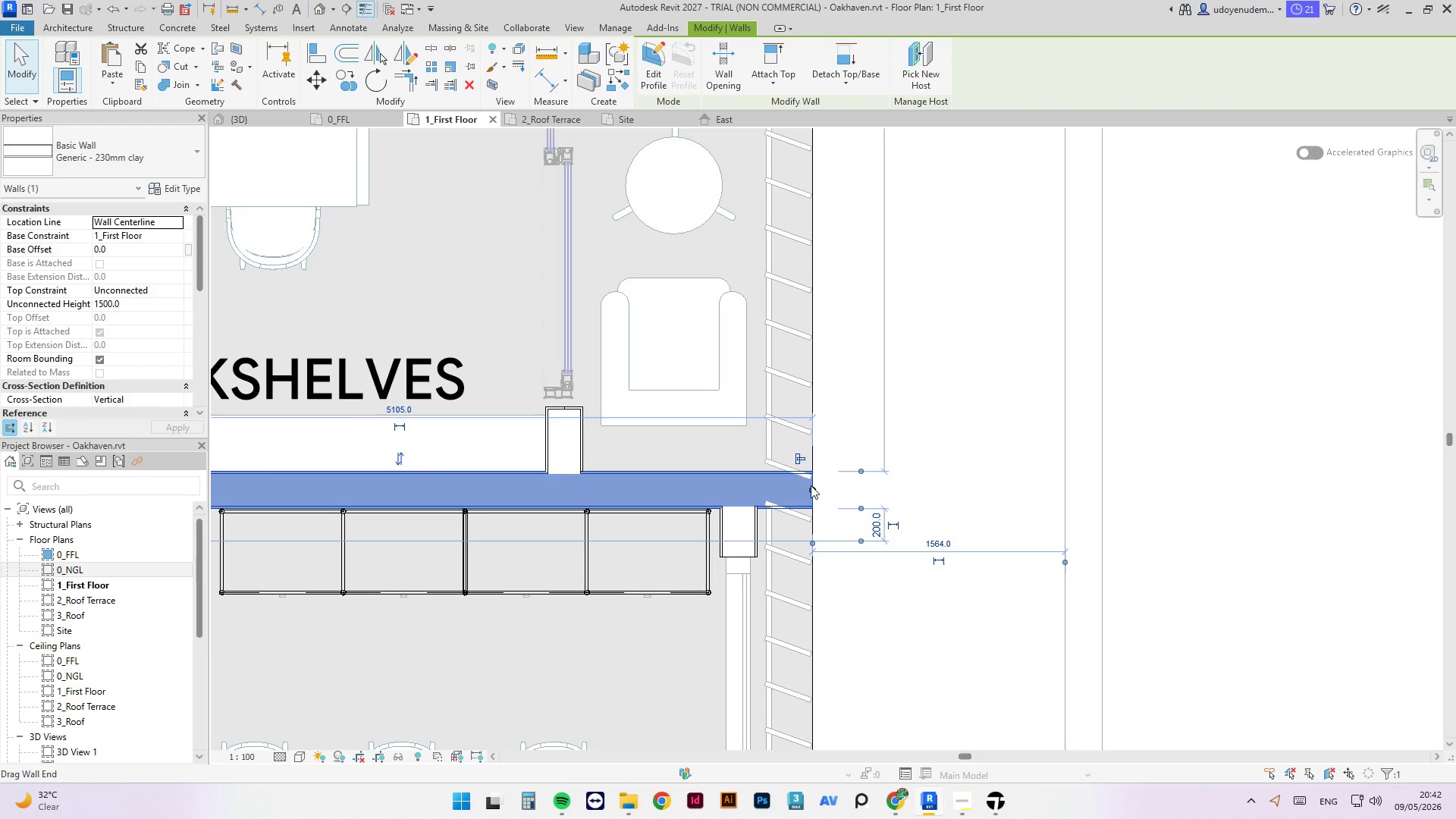 
left_click_drag(start_coordinate=[810, 485], to_coordinate=[733, 485])
 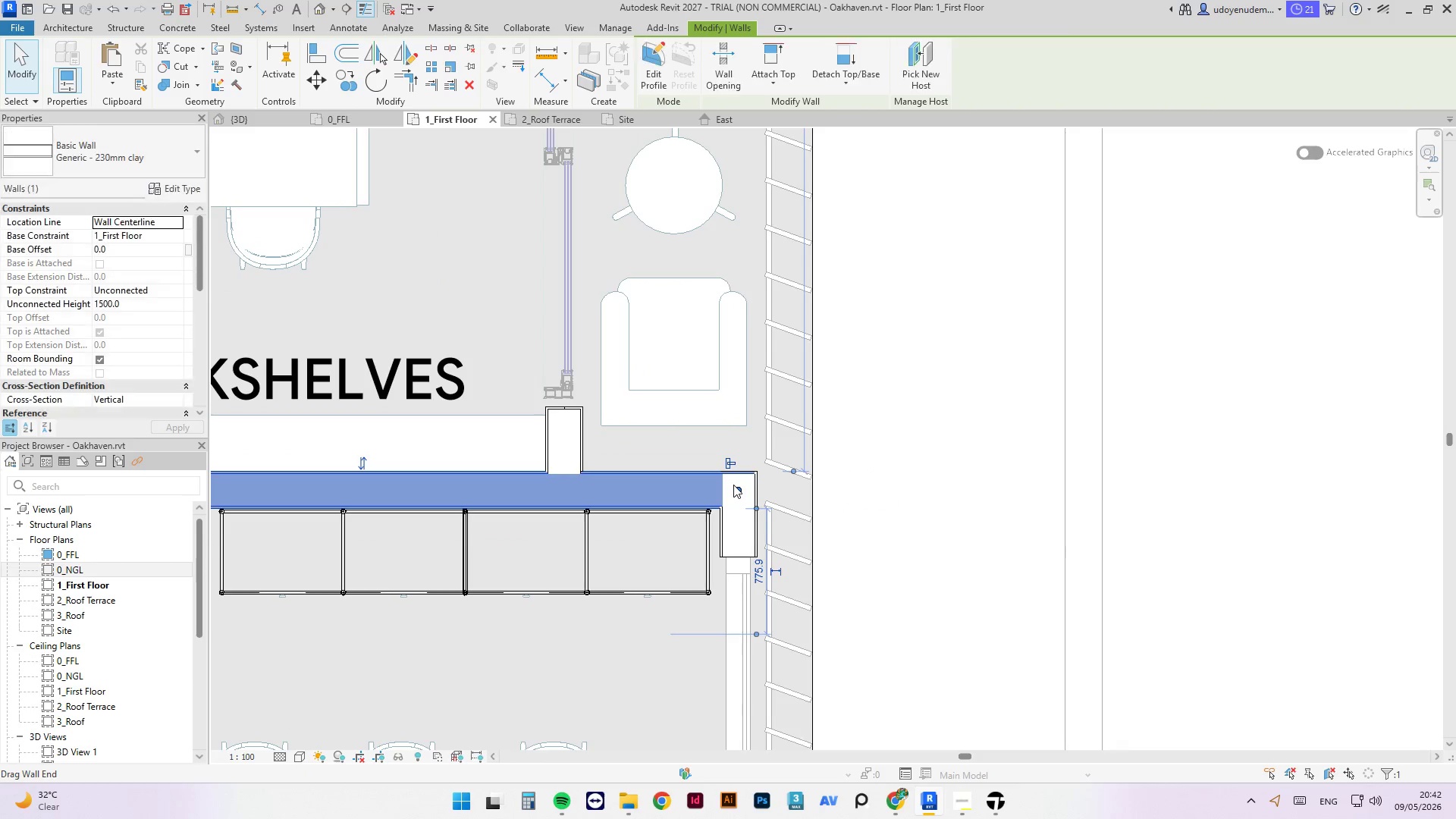 
scroll: coordinate [763, 566], scroll_direction: down, amount: 10.0
 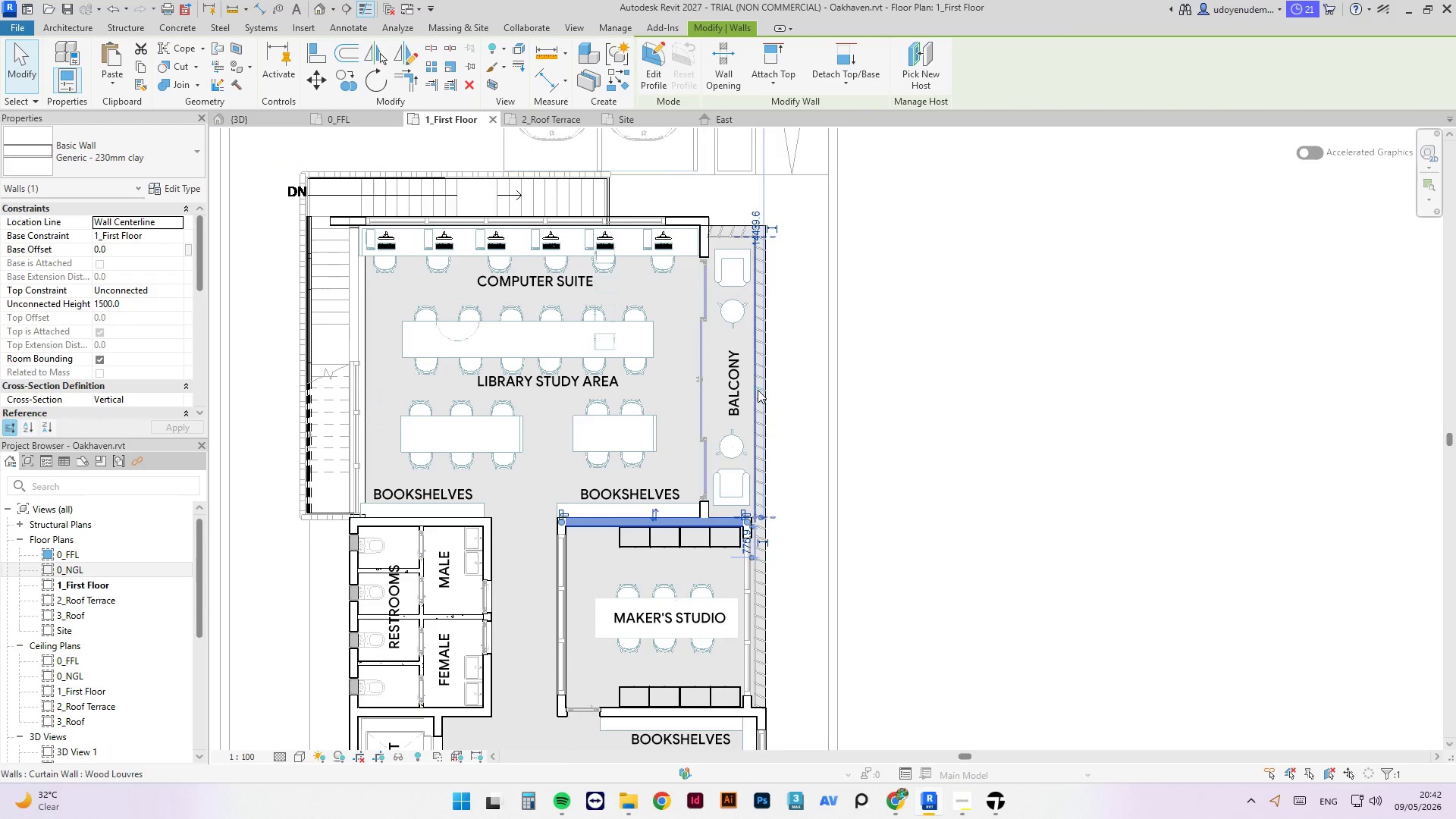 
left_click([758, 390])
 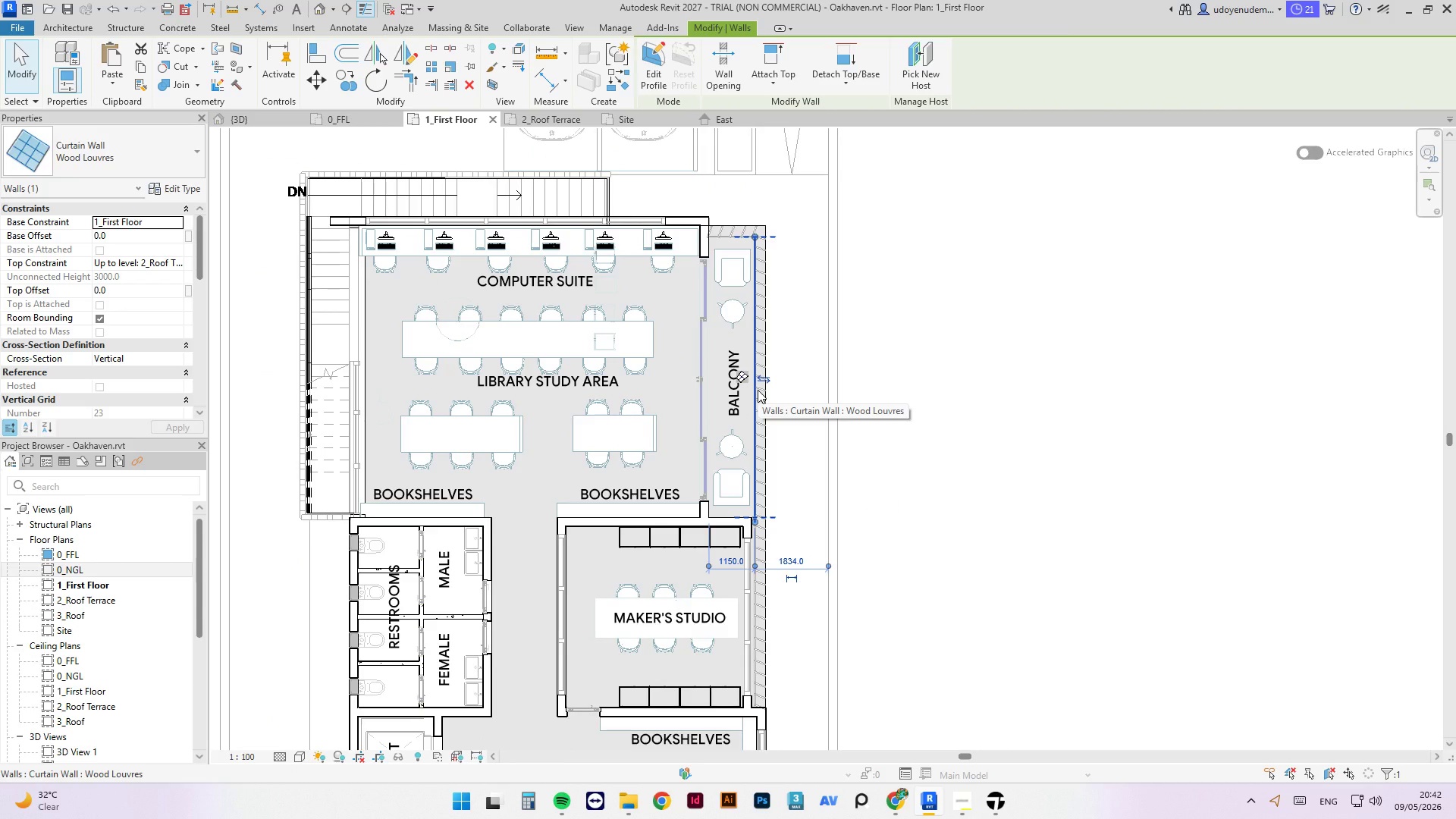 
key(Delete)
 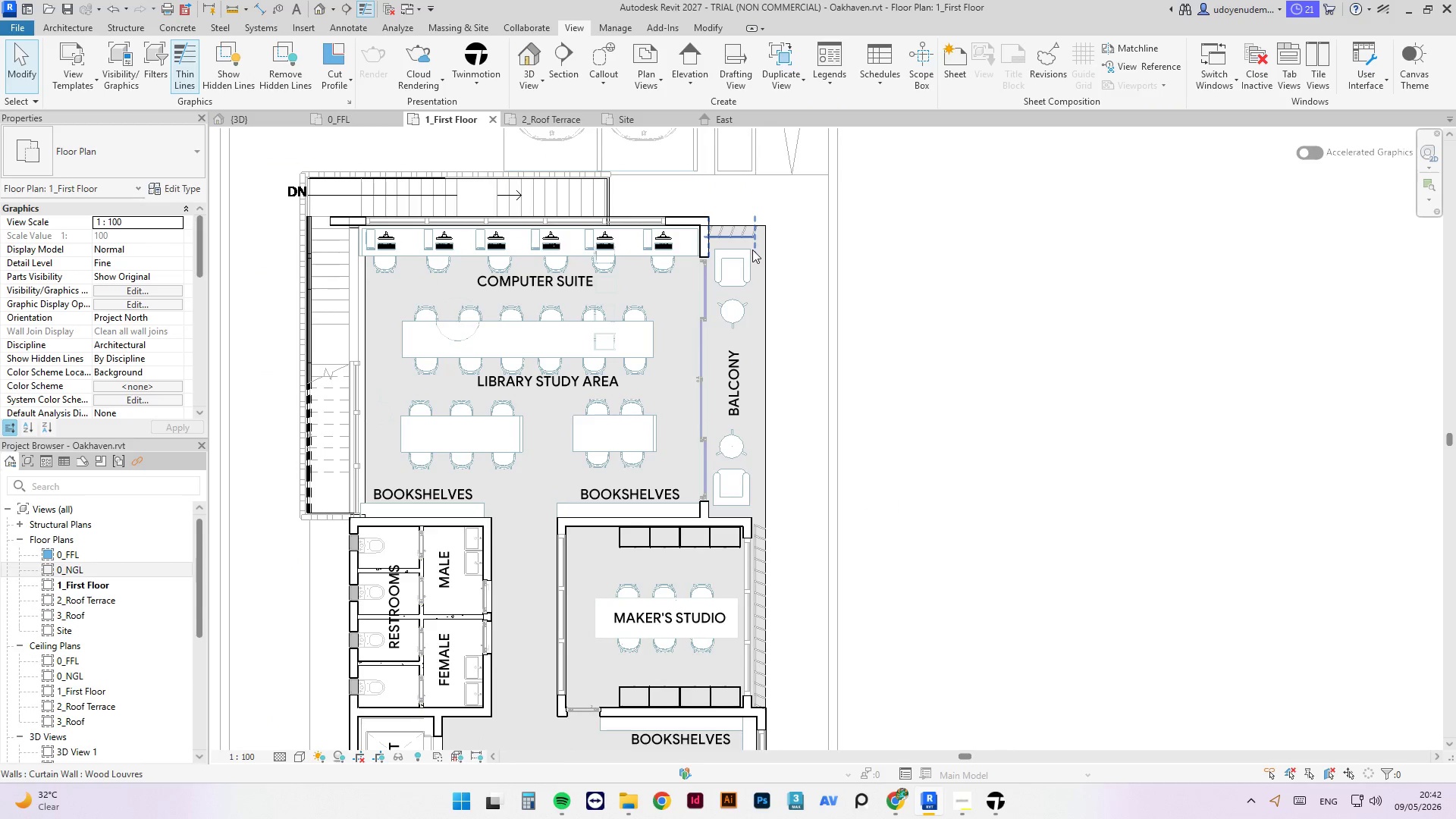 
type(tr)
 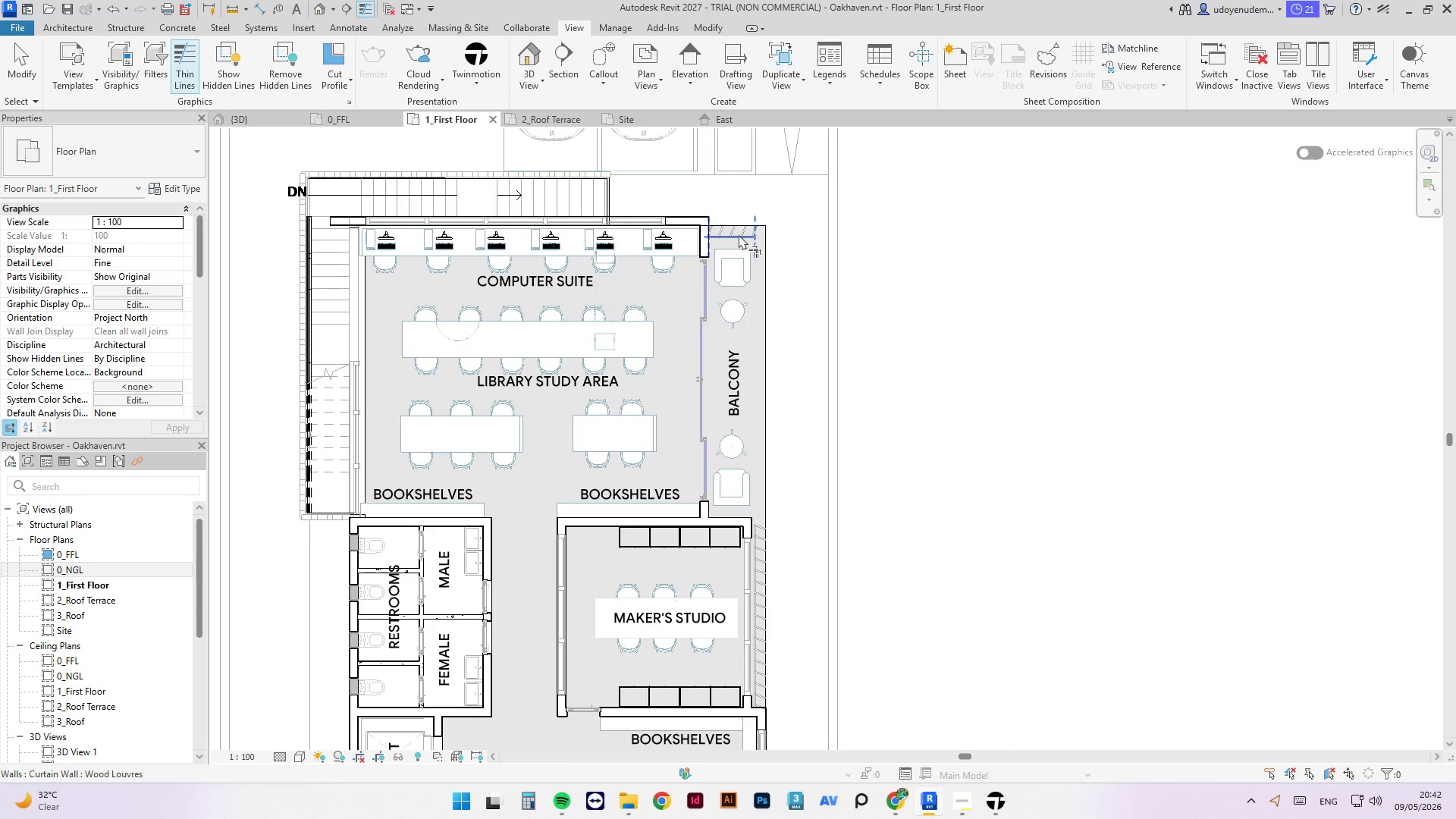 
left_click([739, 234])
 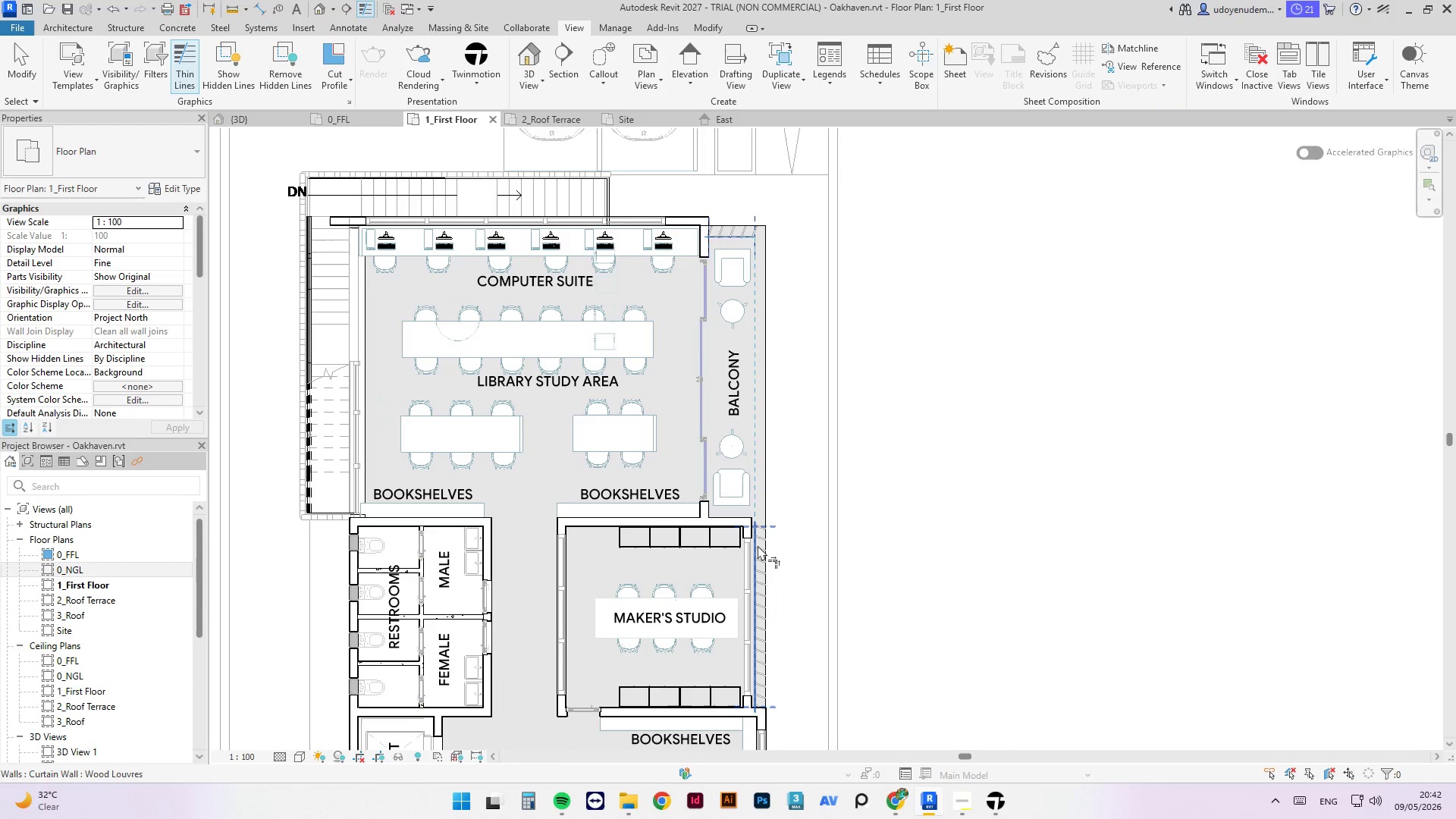 
left_click([758, 545])
 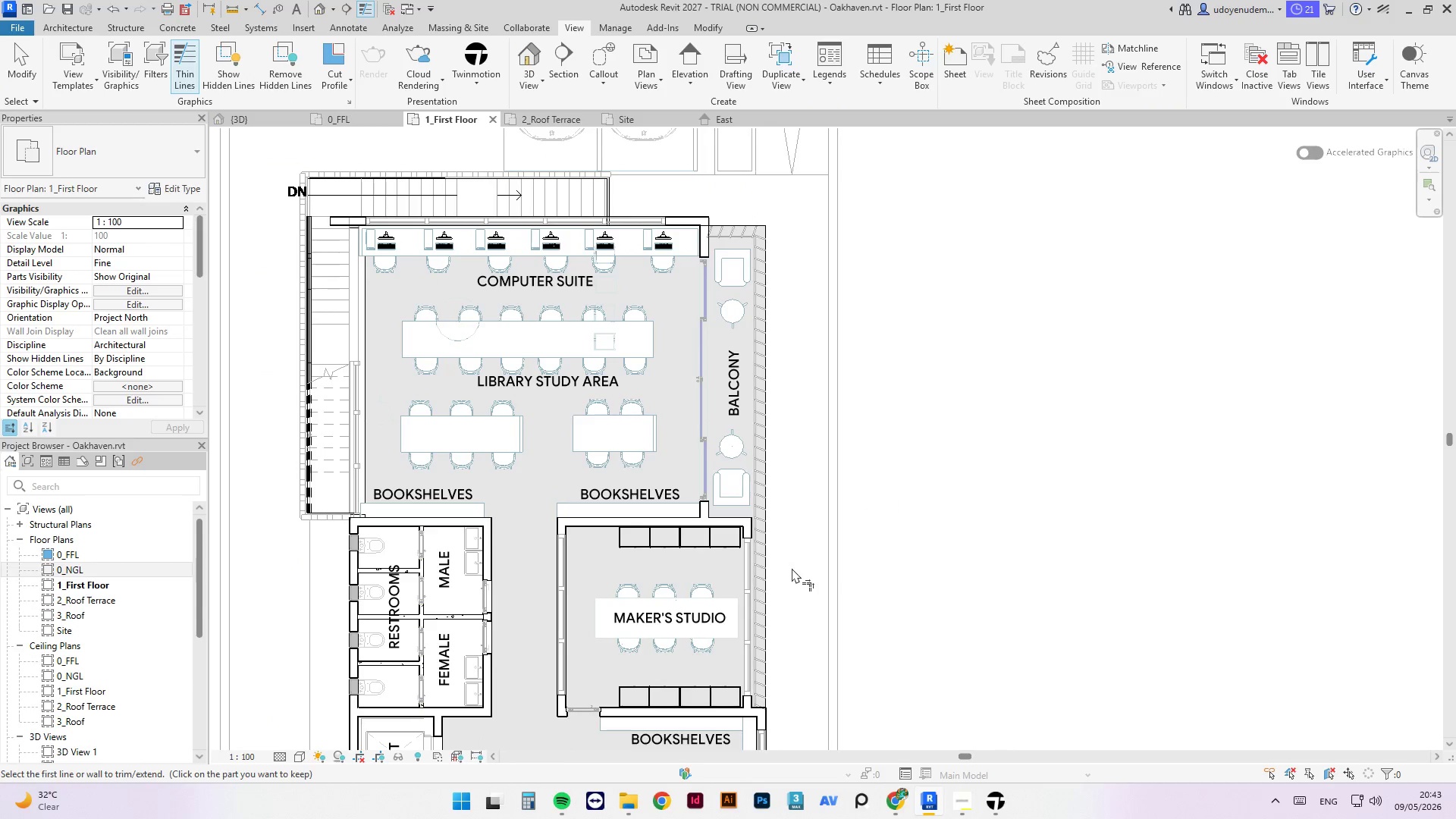 
key(Escape)
 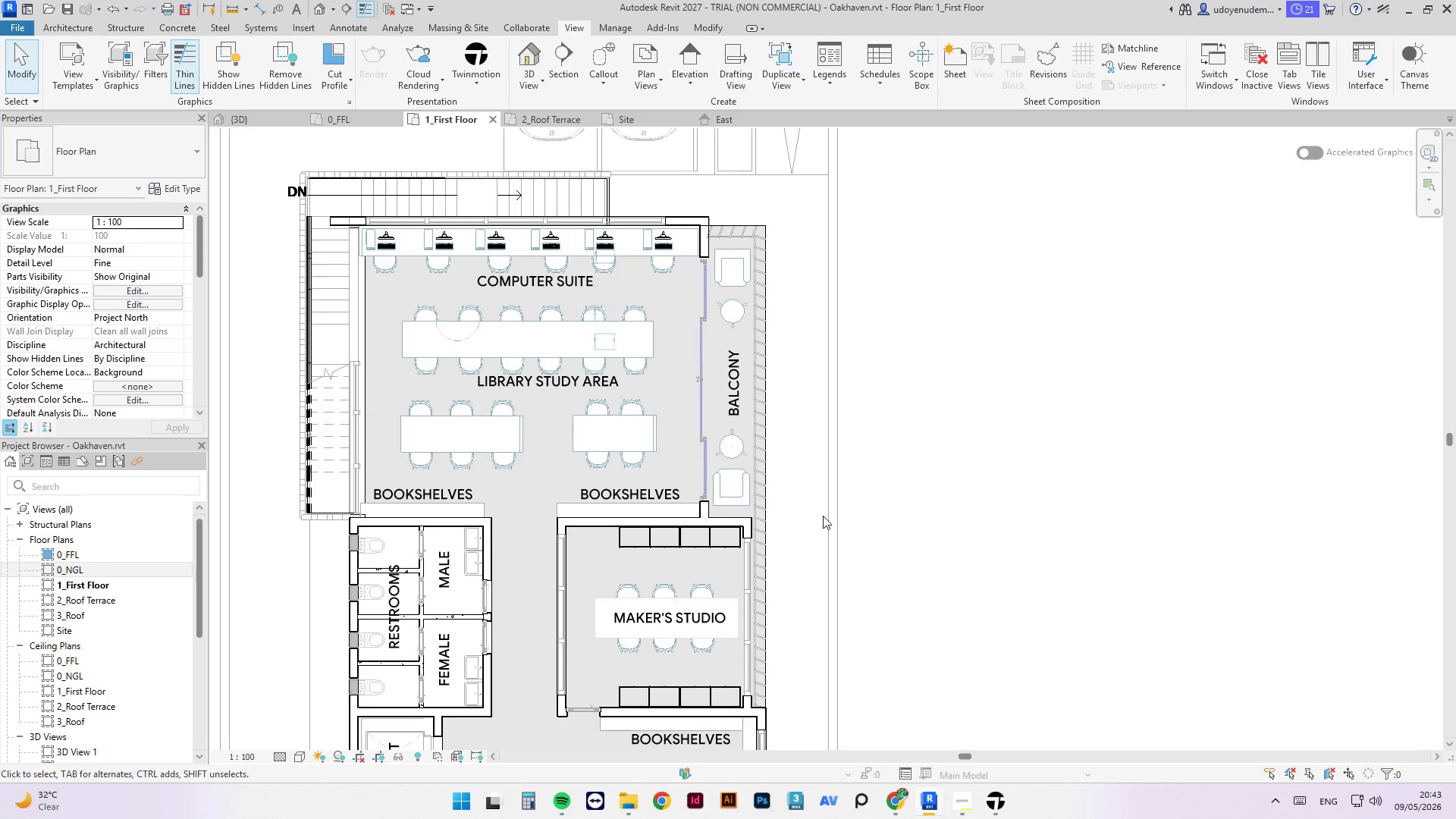 
key(Escape)
 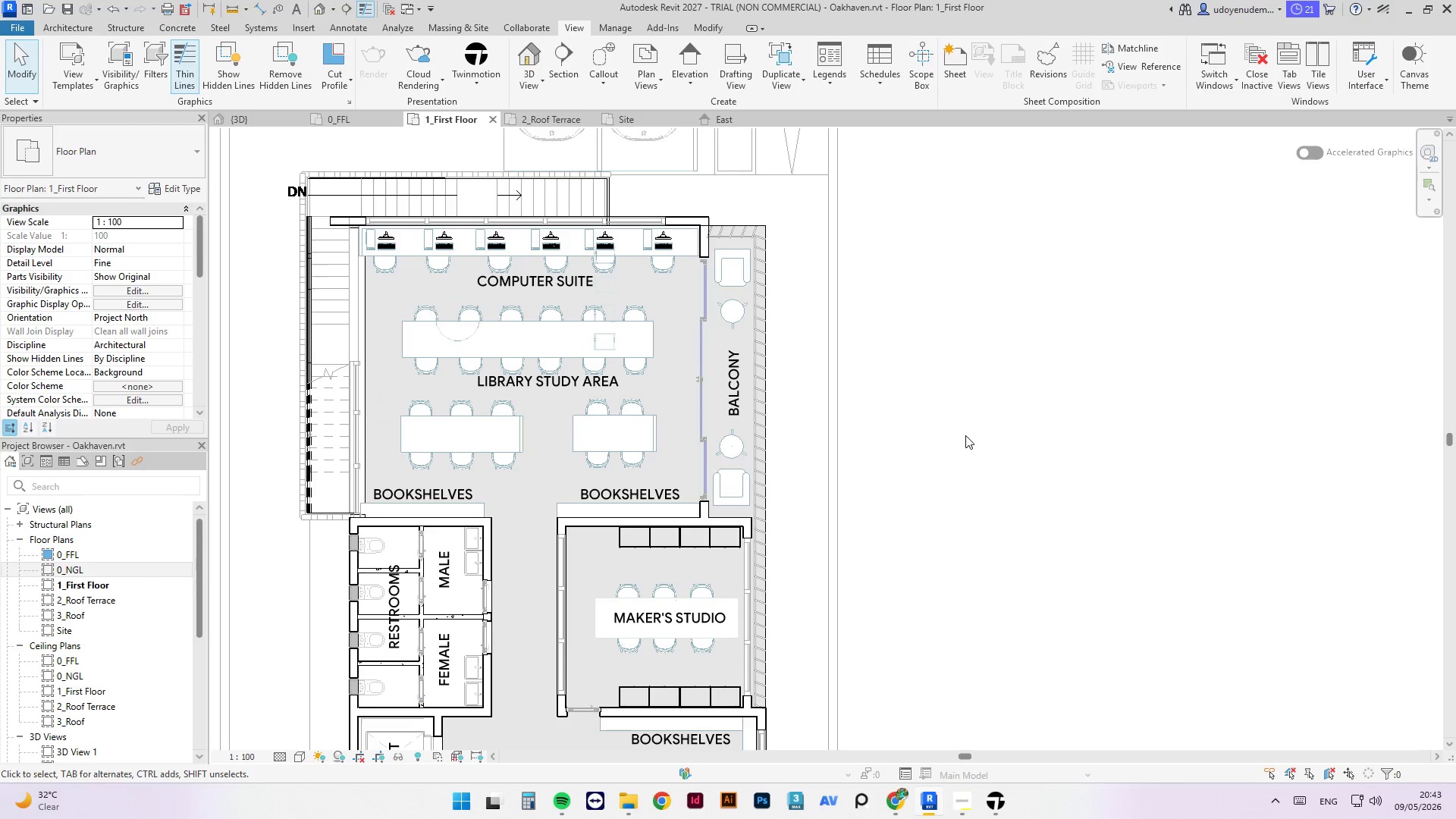 
left_click([965, 435])
 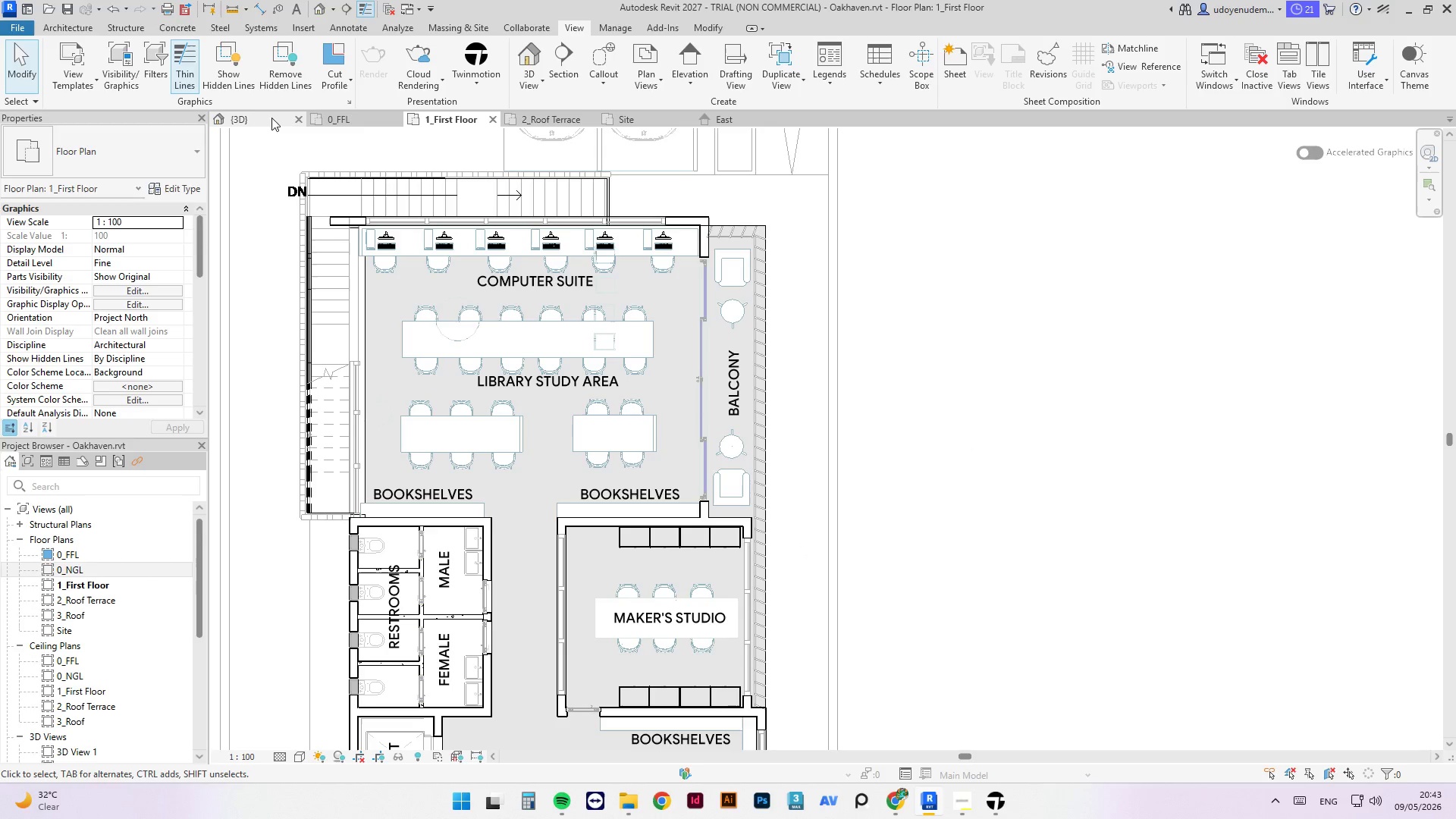 
left_click([249, 116])
 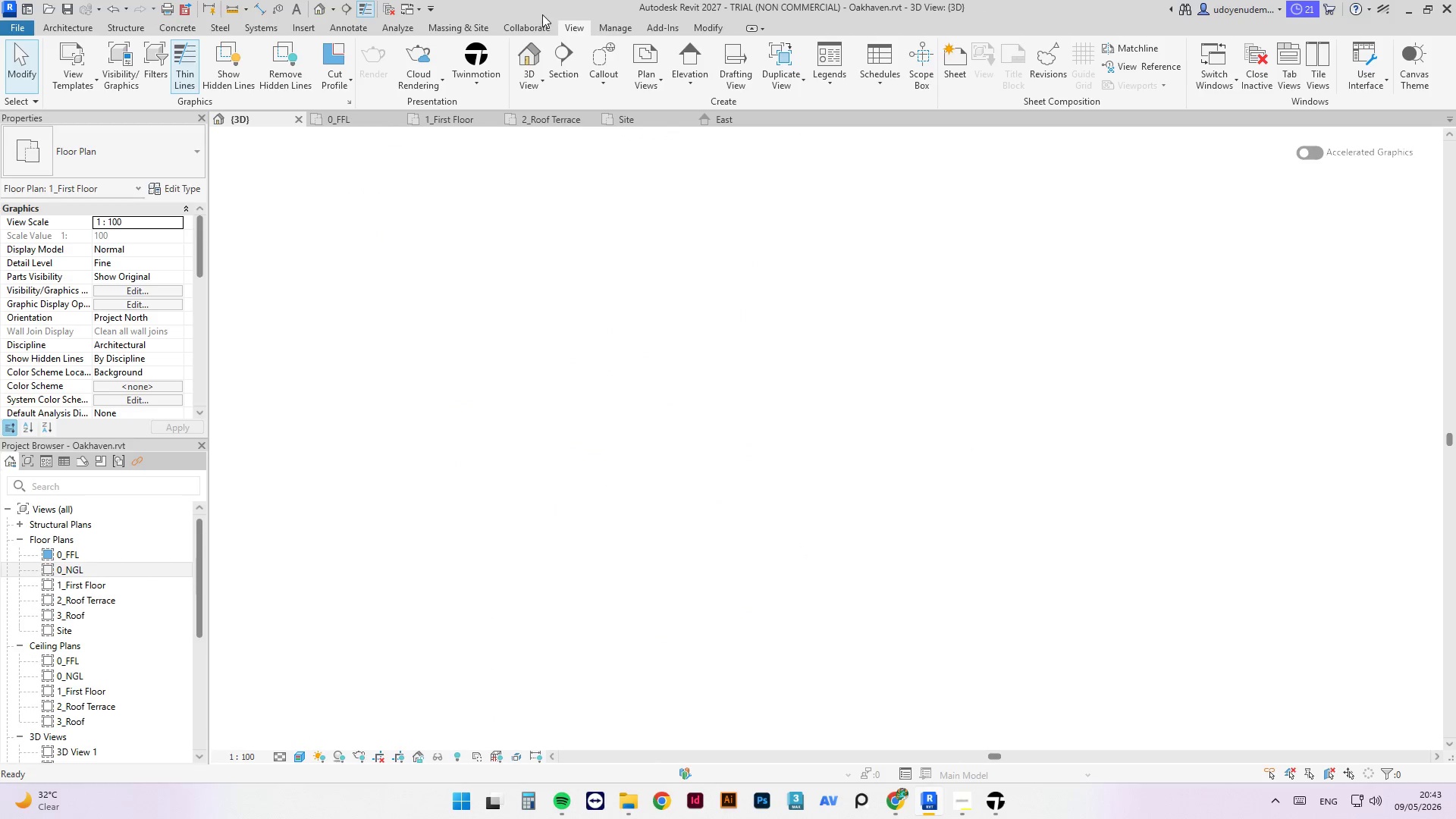 
key(Control+S)
 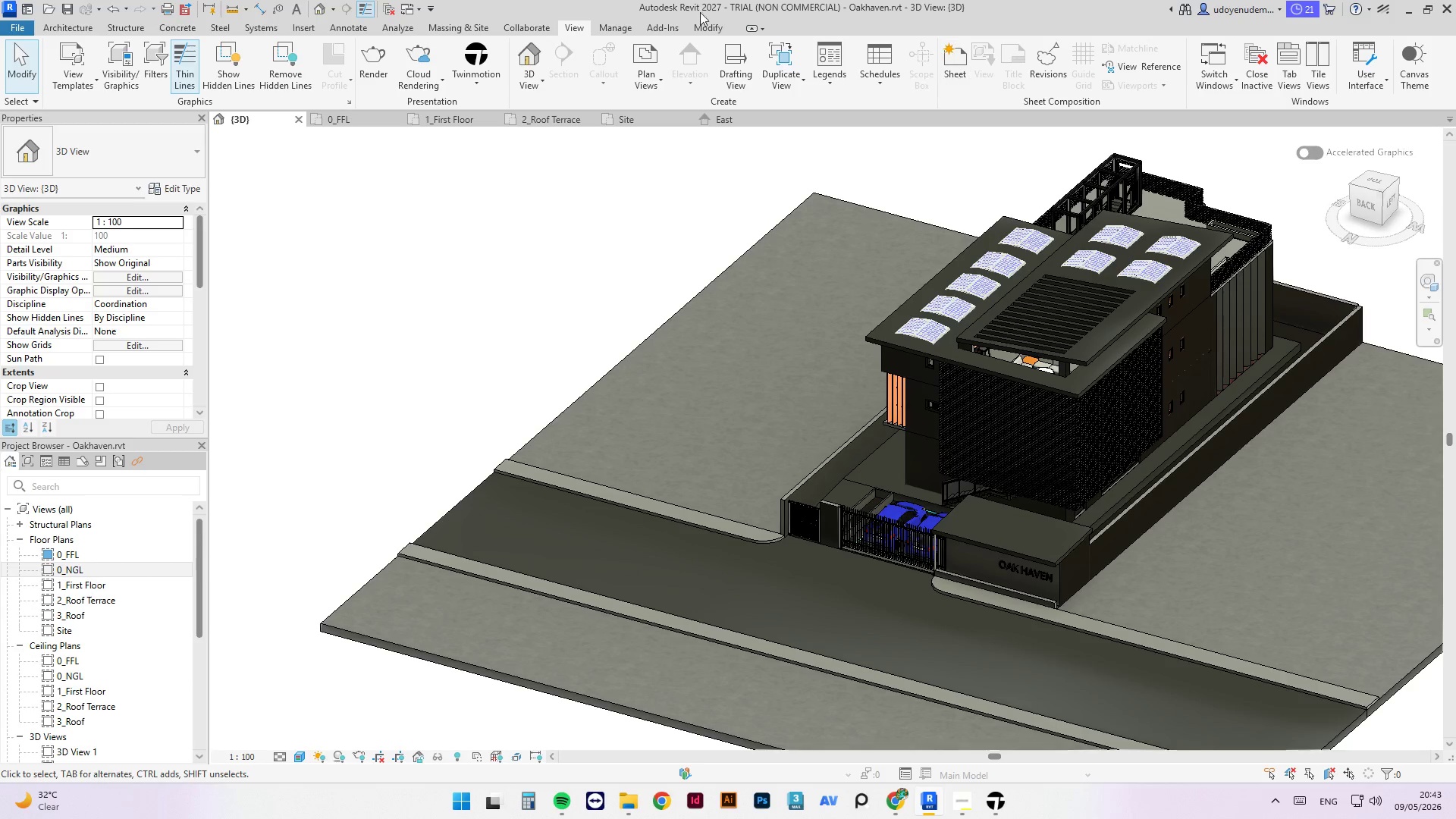 
wait(7.41)
 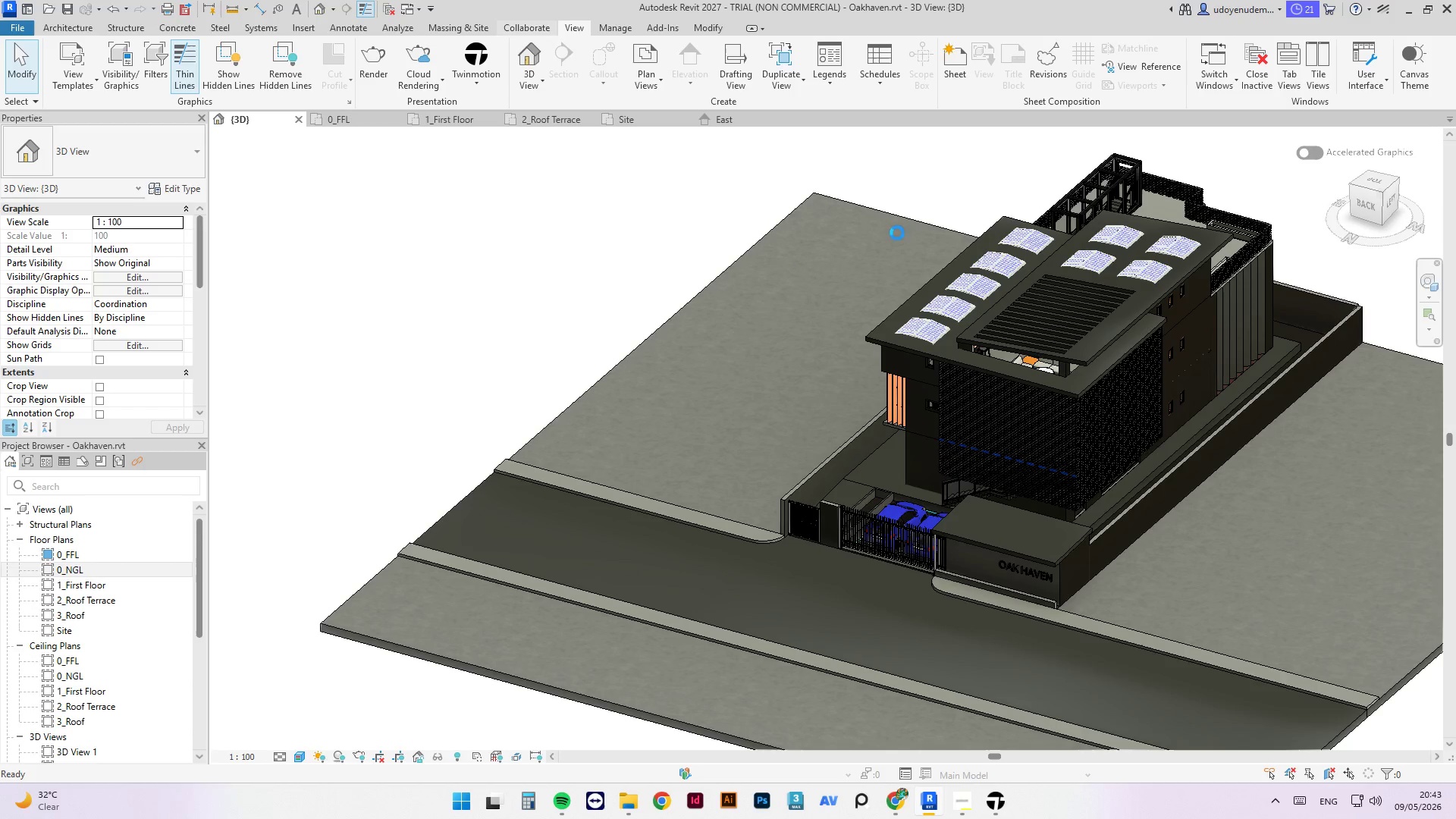 
left_click([576, 118])
 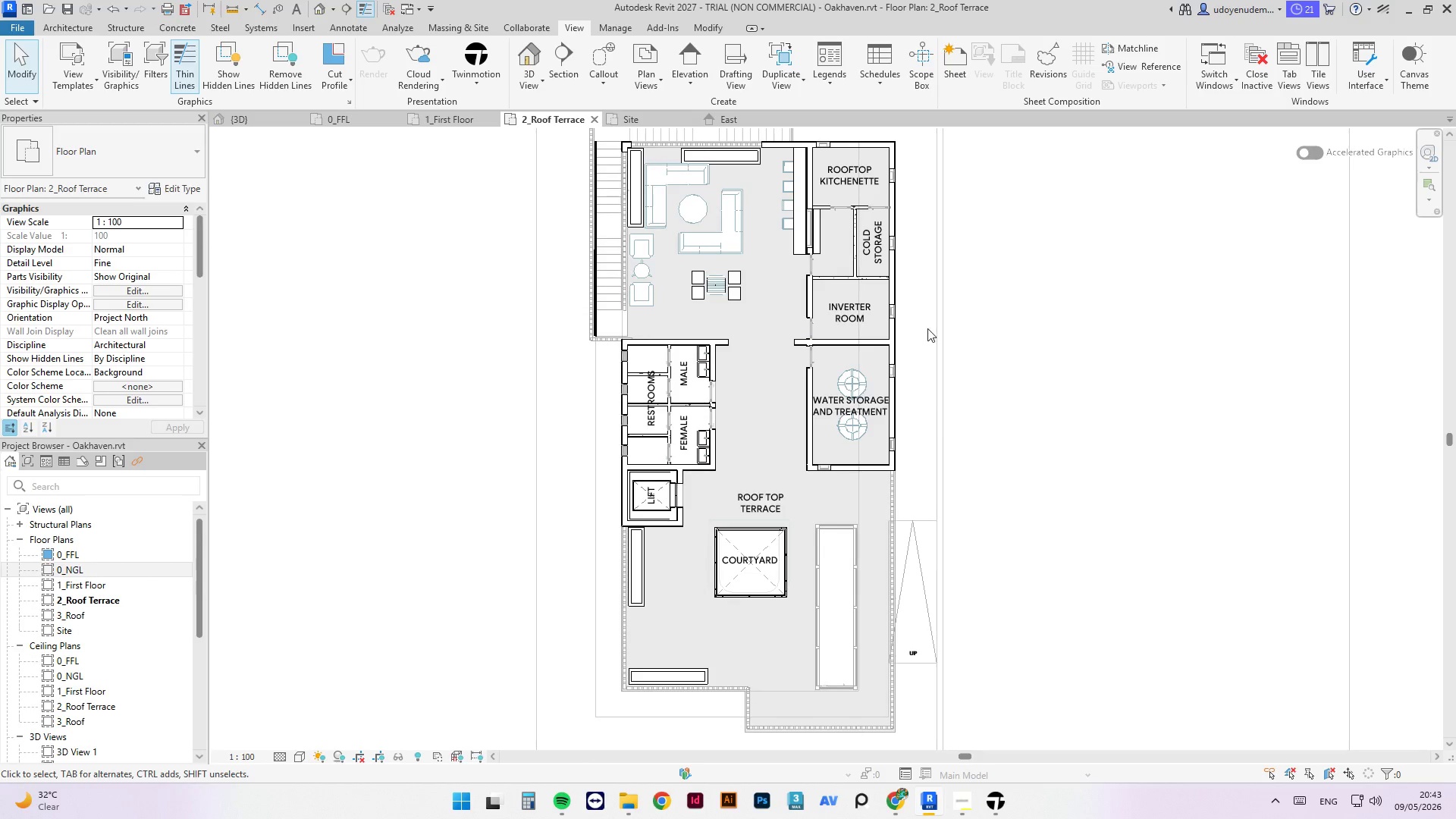 
scroll: coordinate [861, 549], scroll_direction: down, amount: 4.0
 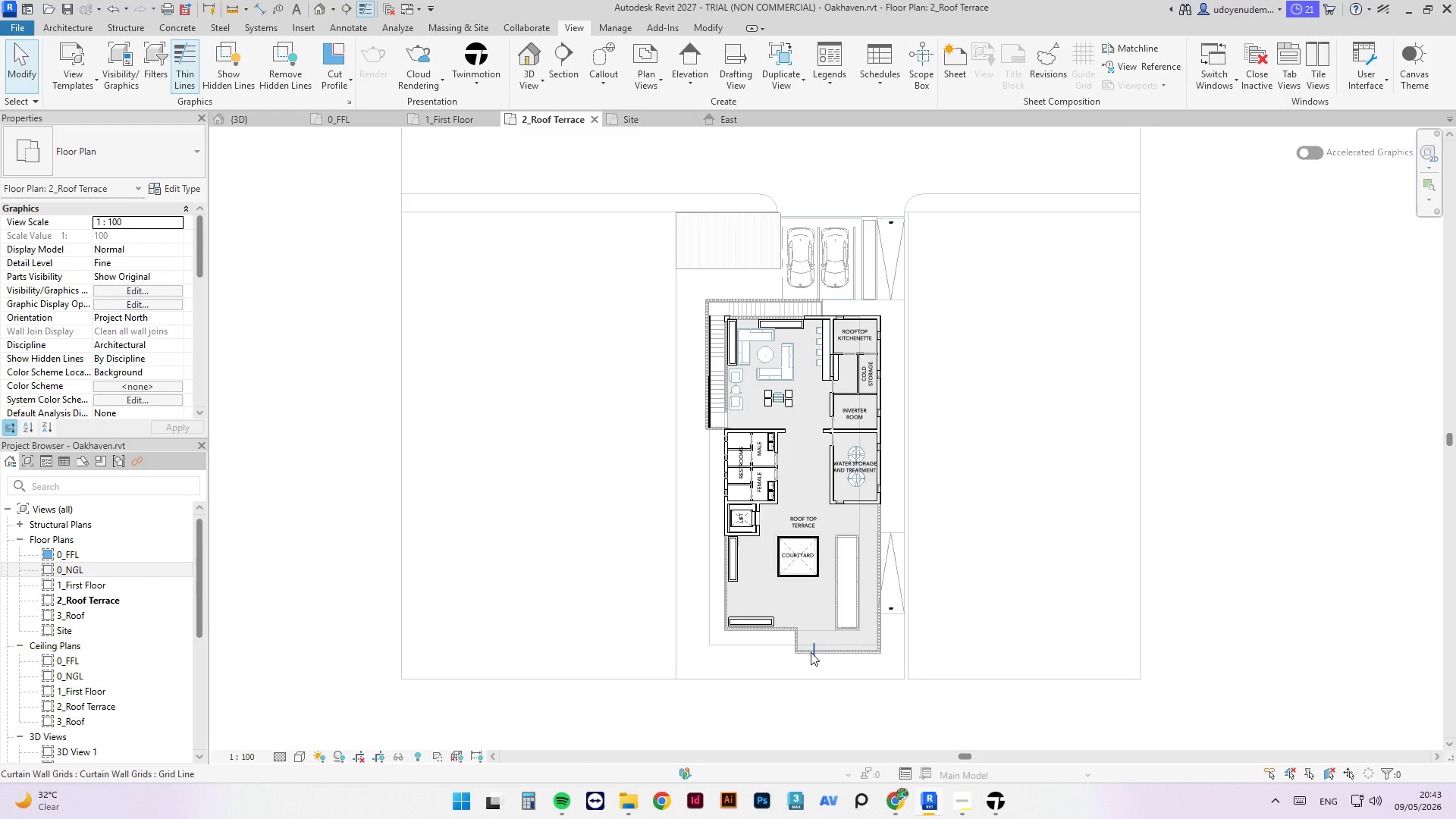 
scroll: coordinate [799, 648], scroll_direction: up, amount: 9.0
 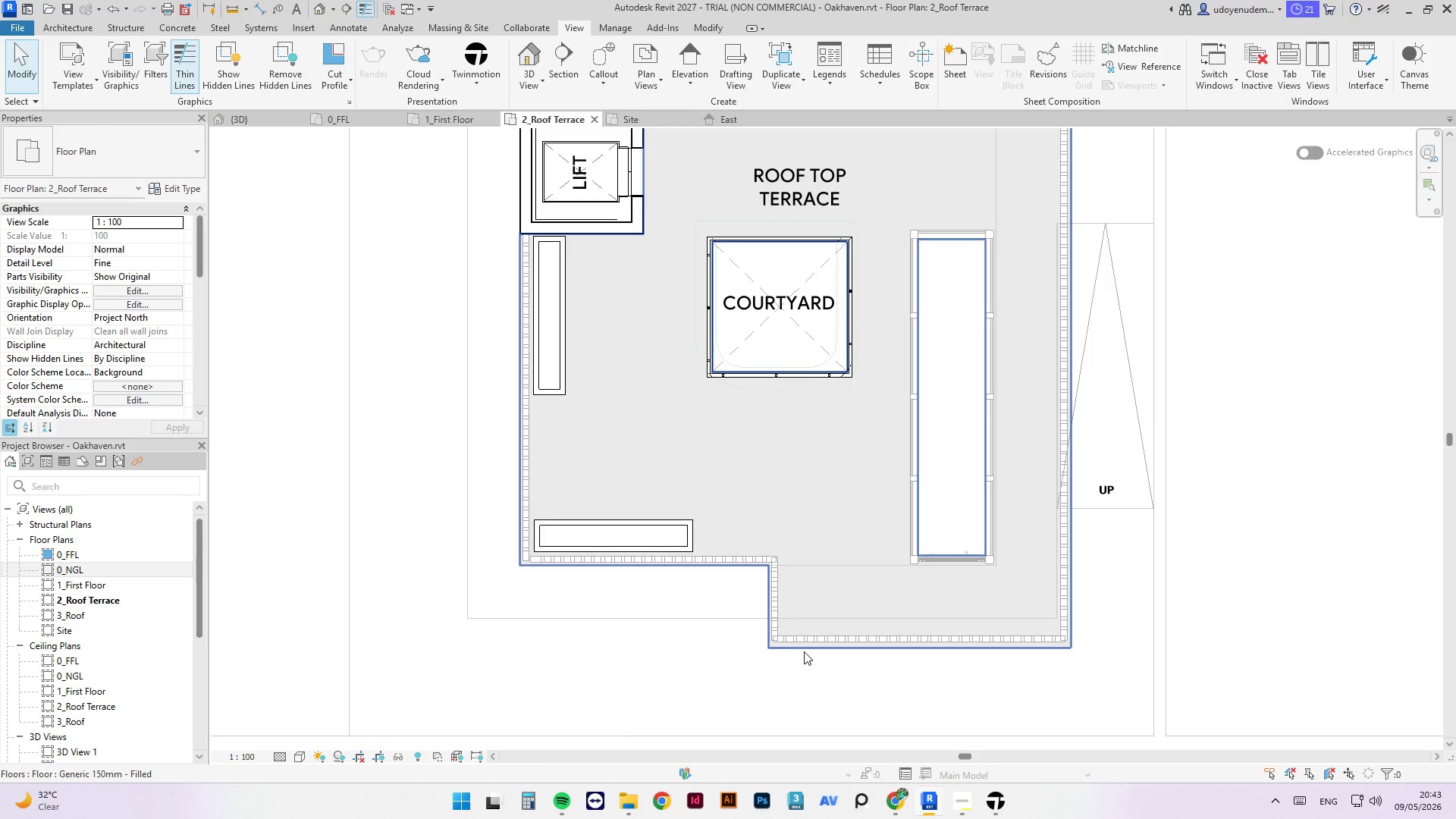 
left_click([808, 652])
 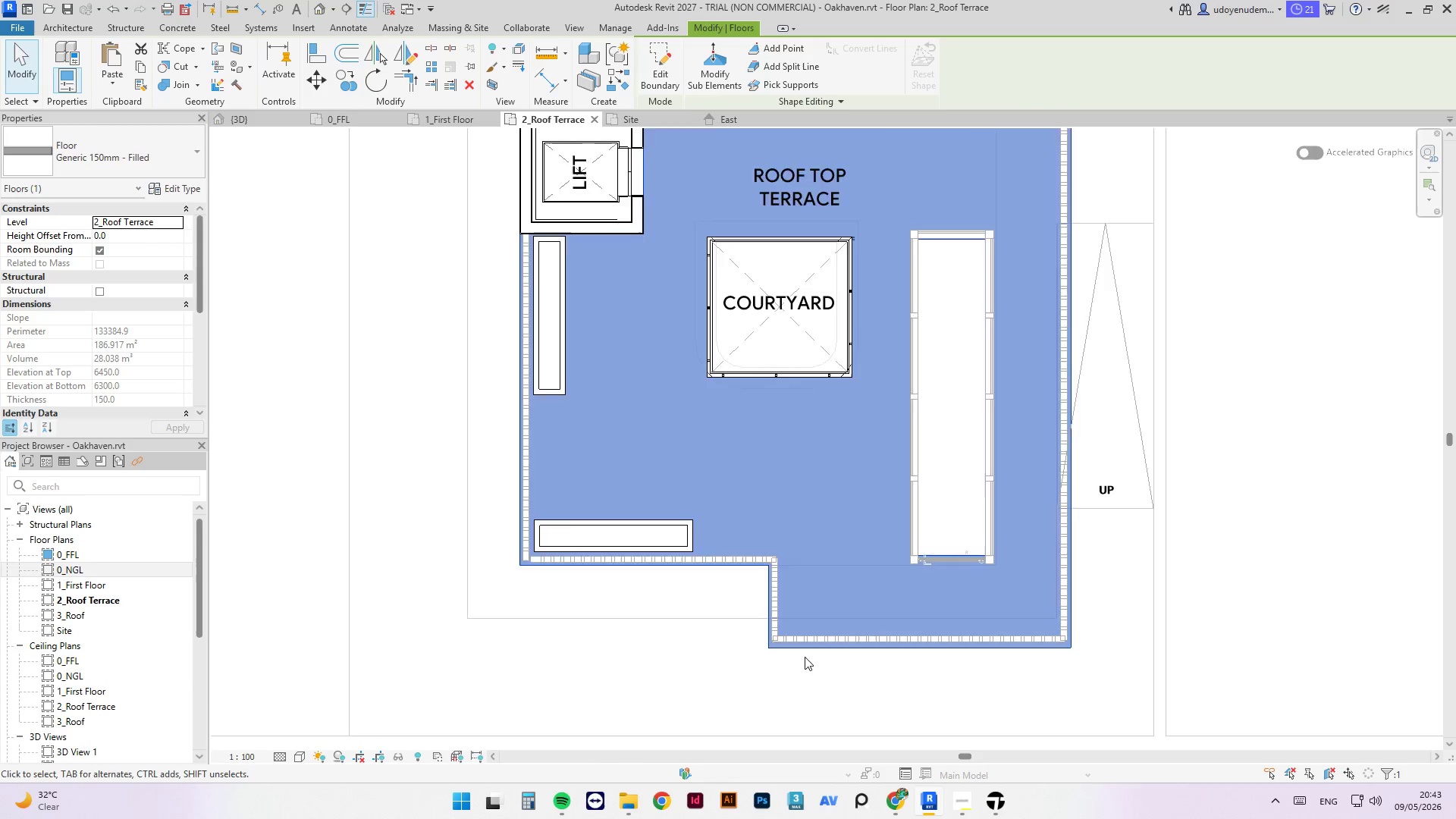 
scroll: coordinate [809, 669], scroll_direction: down, amount: 9.0
 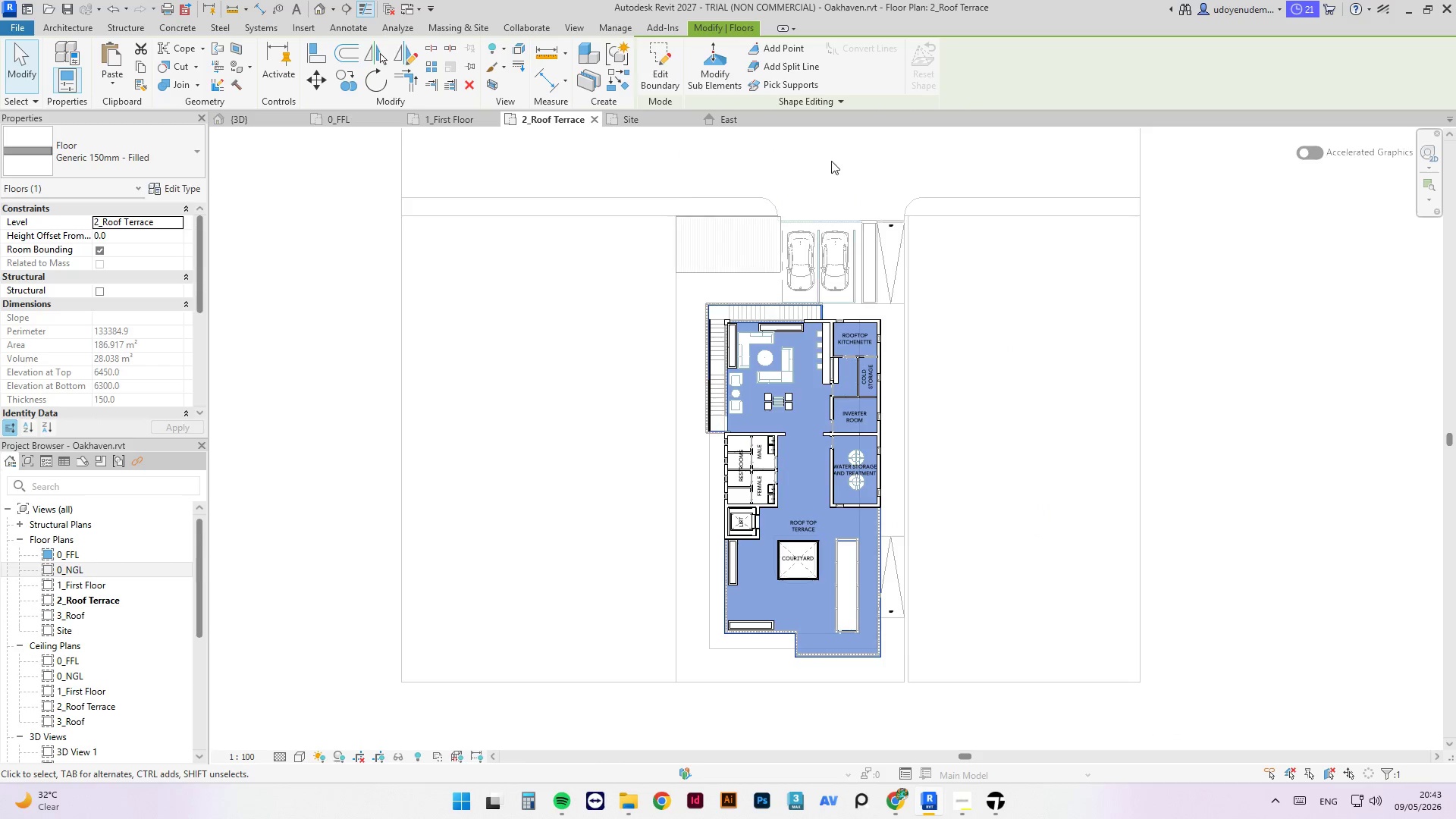 
scroll: coordinate [873, 277], scroll_direction: up, amount: 3.0
 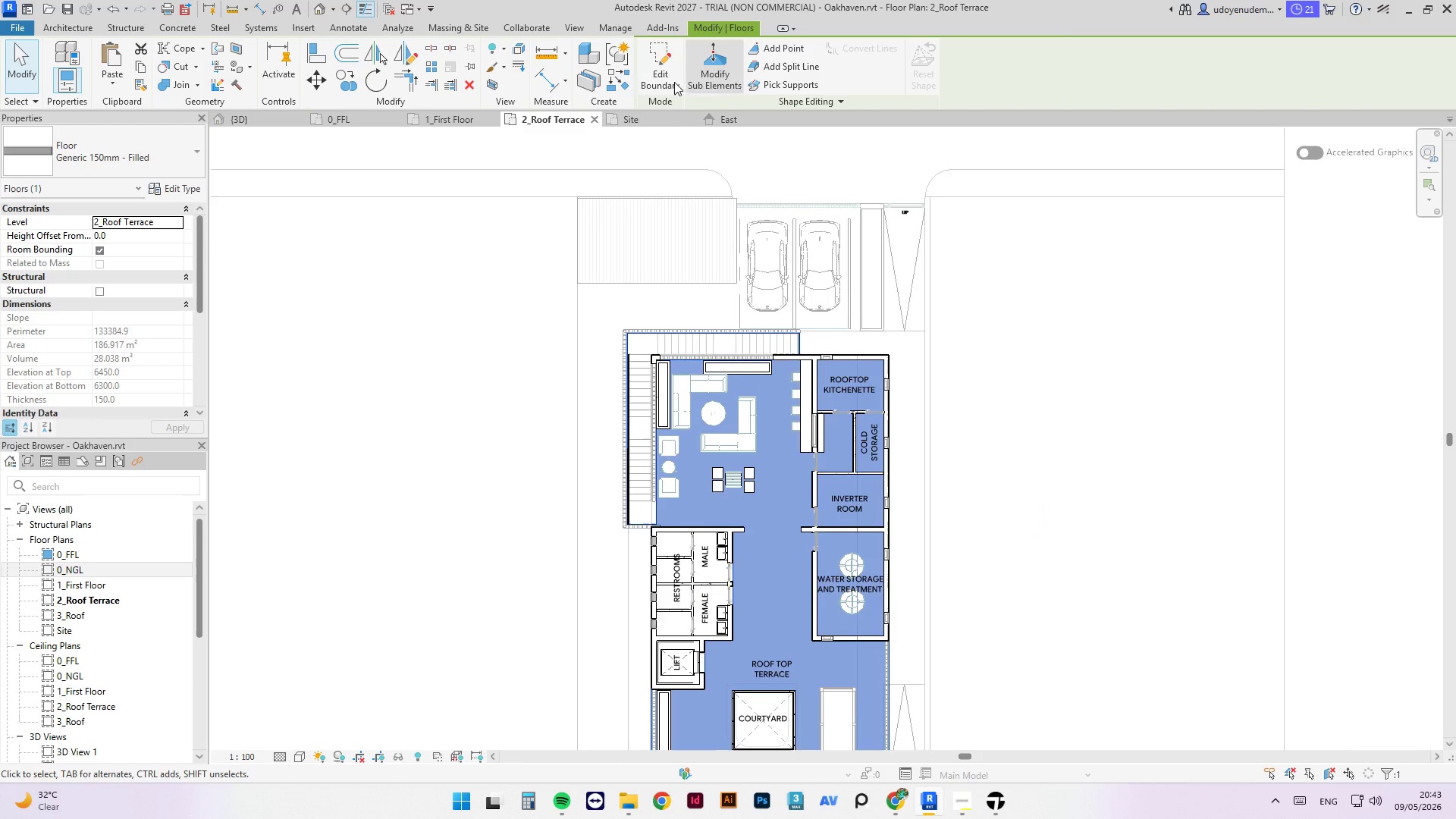 
left_click([661, 74])
 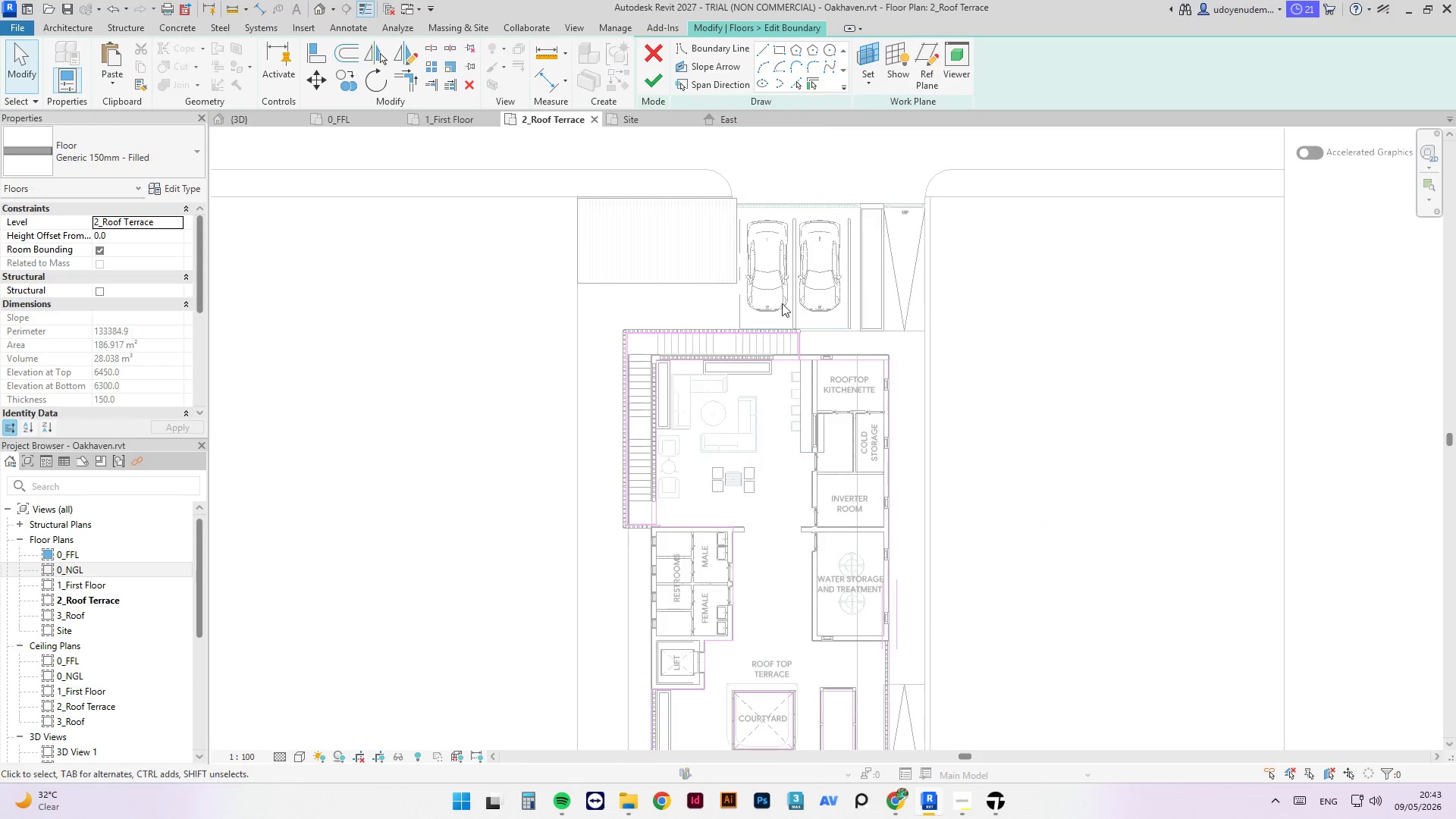 
scroll: coordinate [820, 331], scroll_direction: up, amount: 5.0
 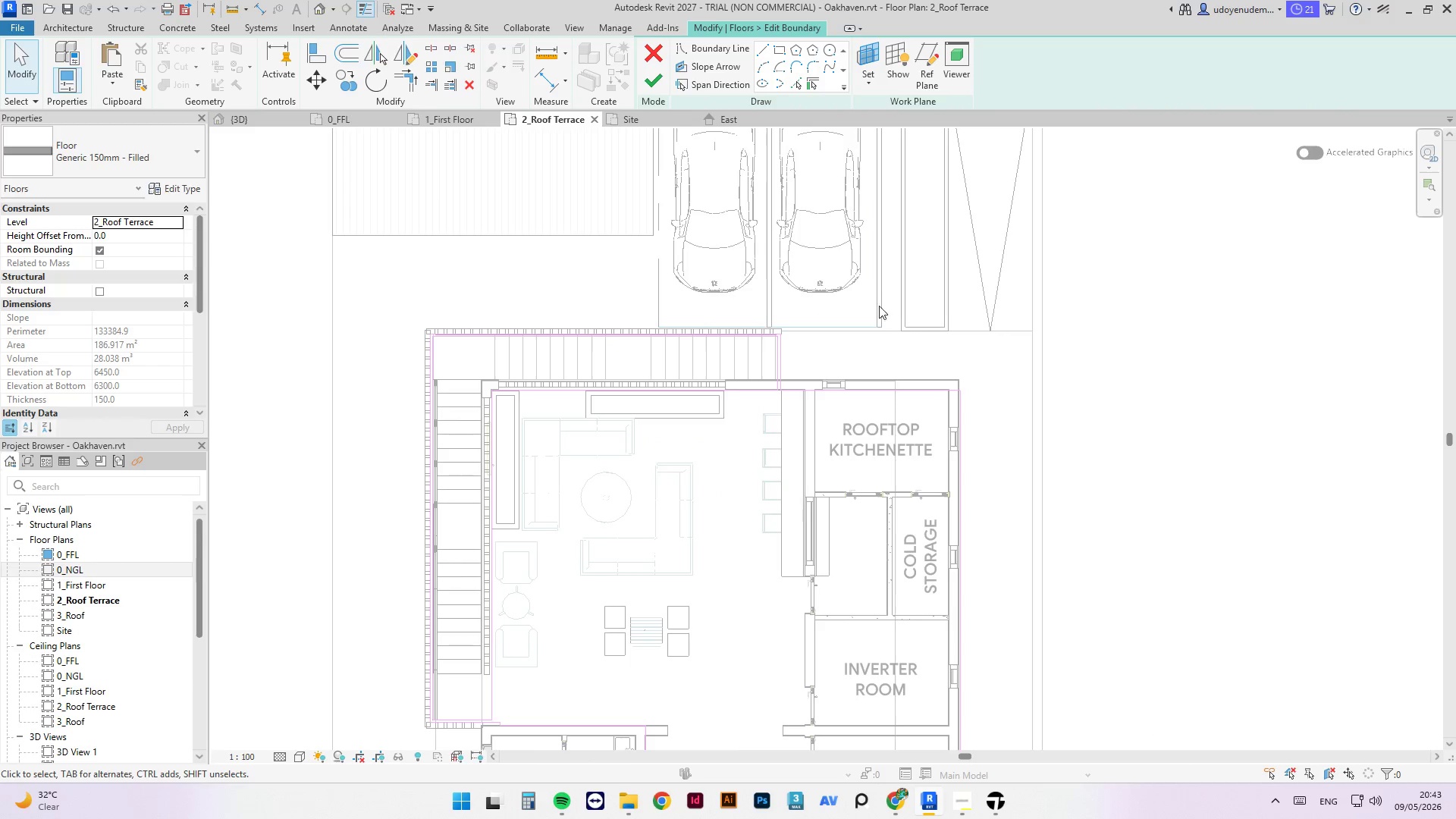 
scroll: coordinate [854, 257], scroll_direction: down, amount: 5.0
 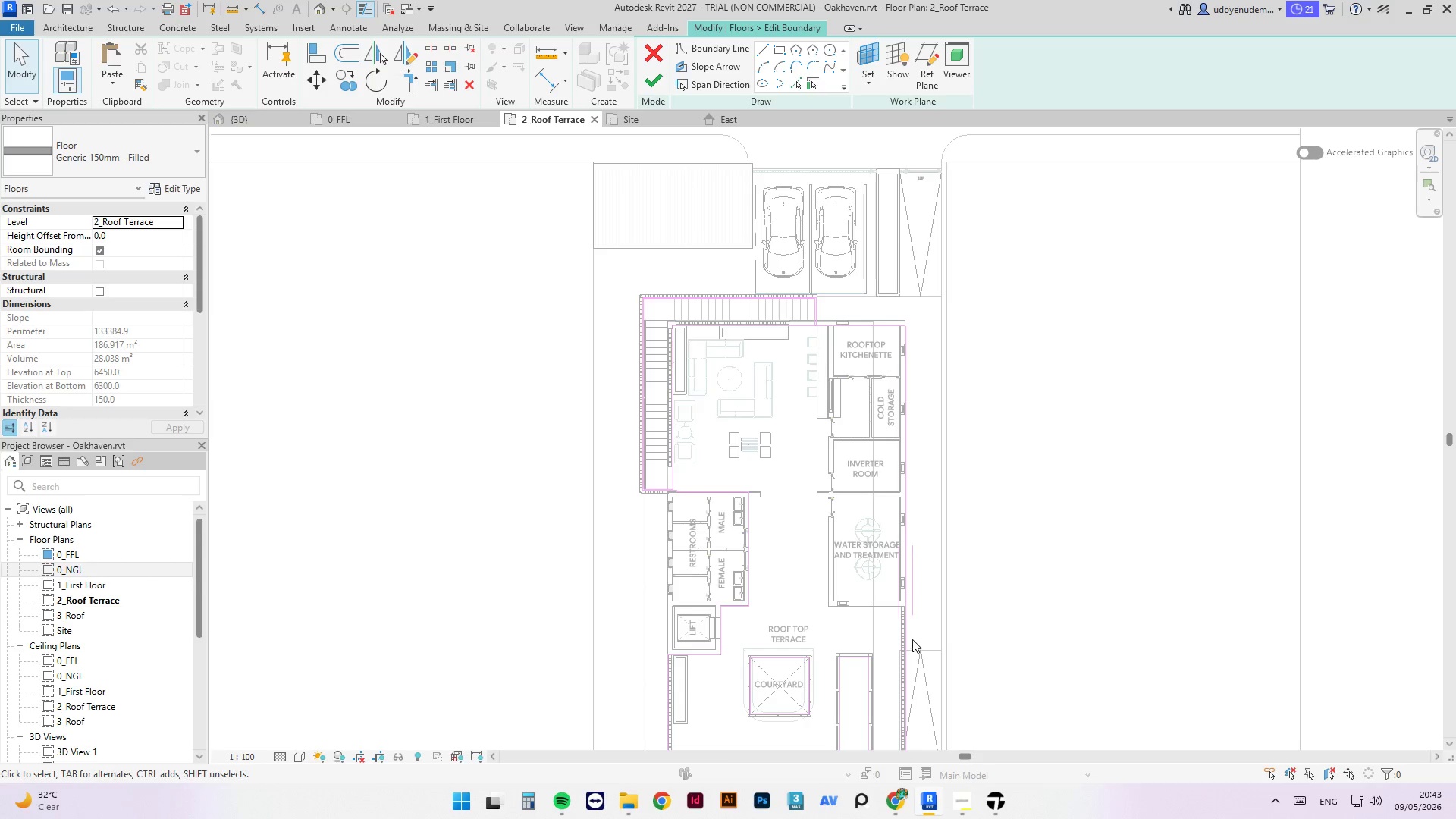 
scroll: coordinate [912, 581], scroll_direction: up, amount: 8.0
 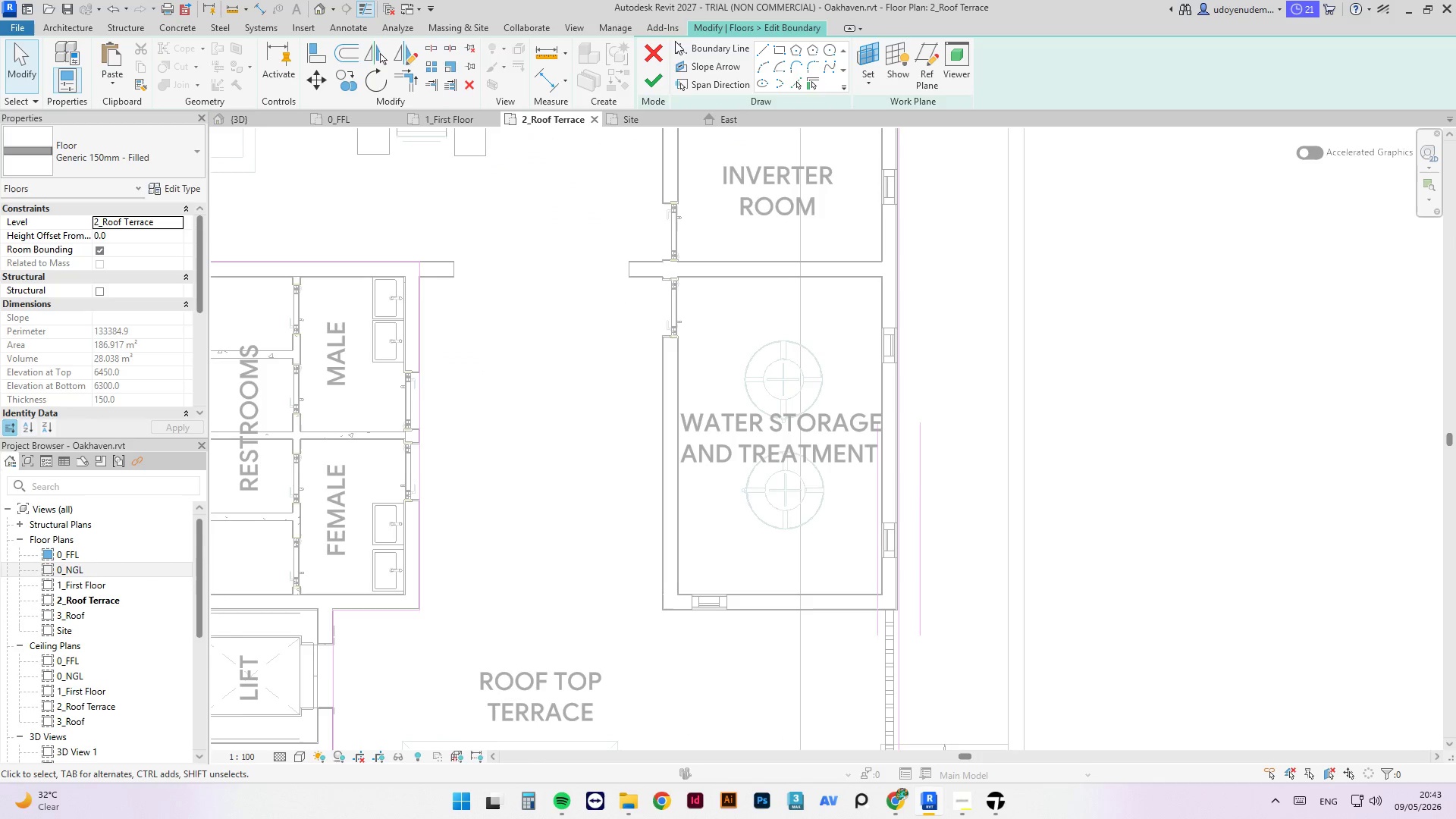 
wait(5.46)
 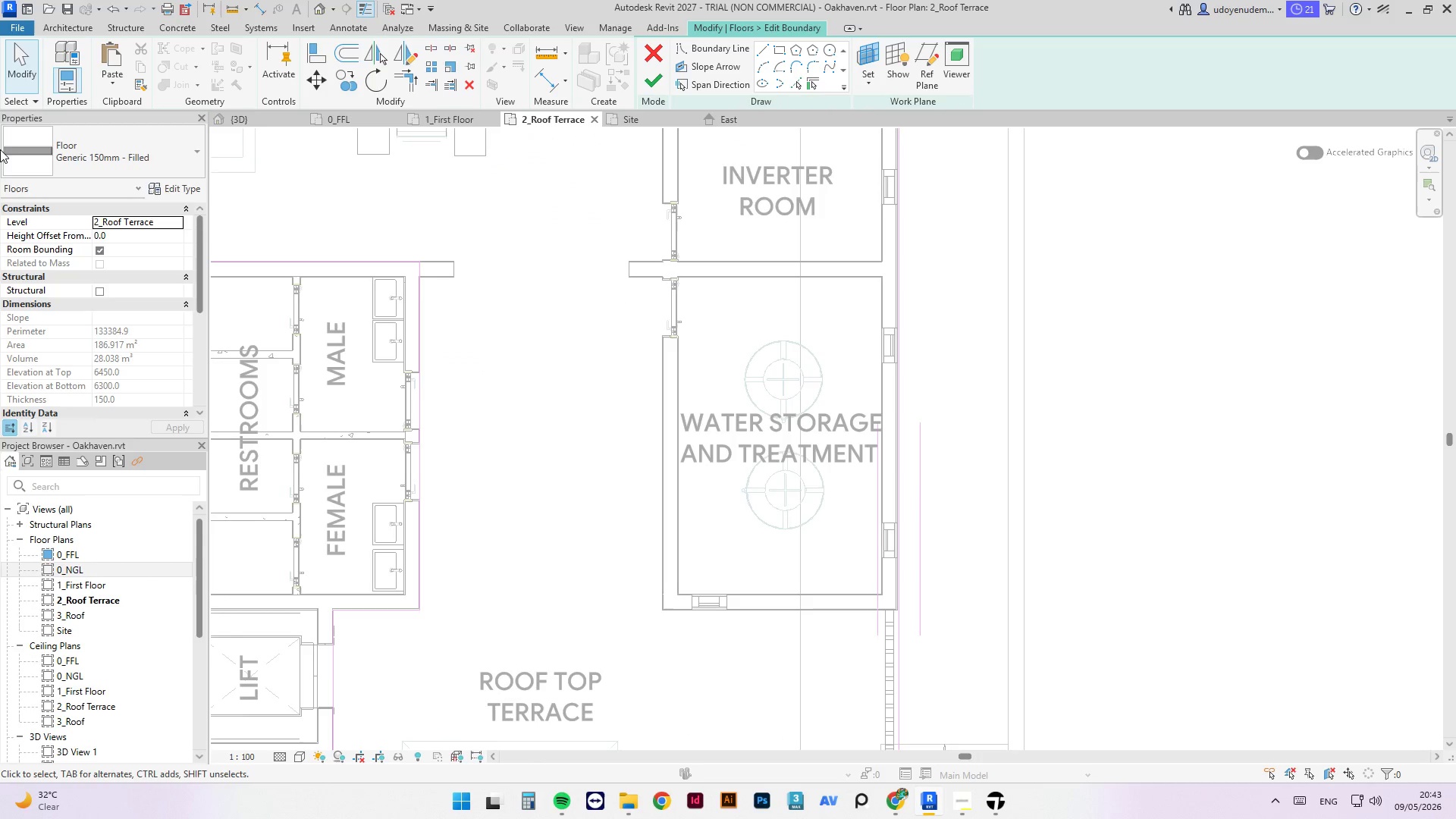 
left_click([761, 49])
 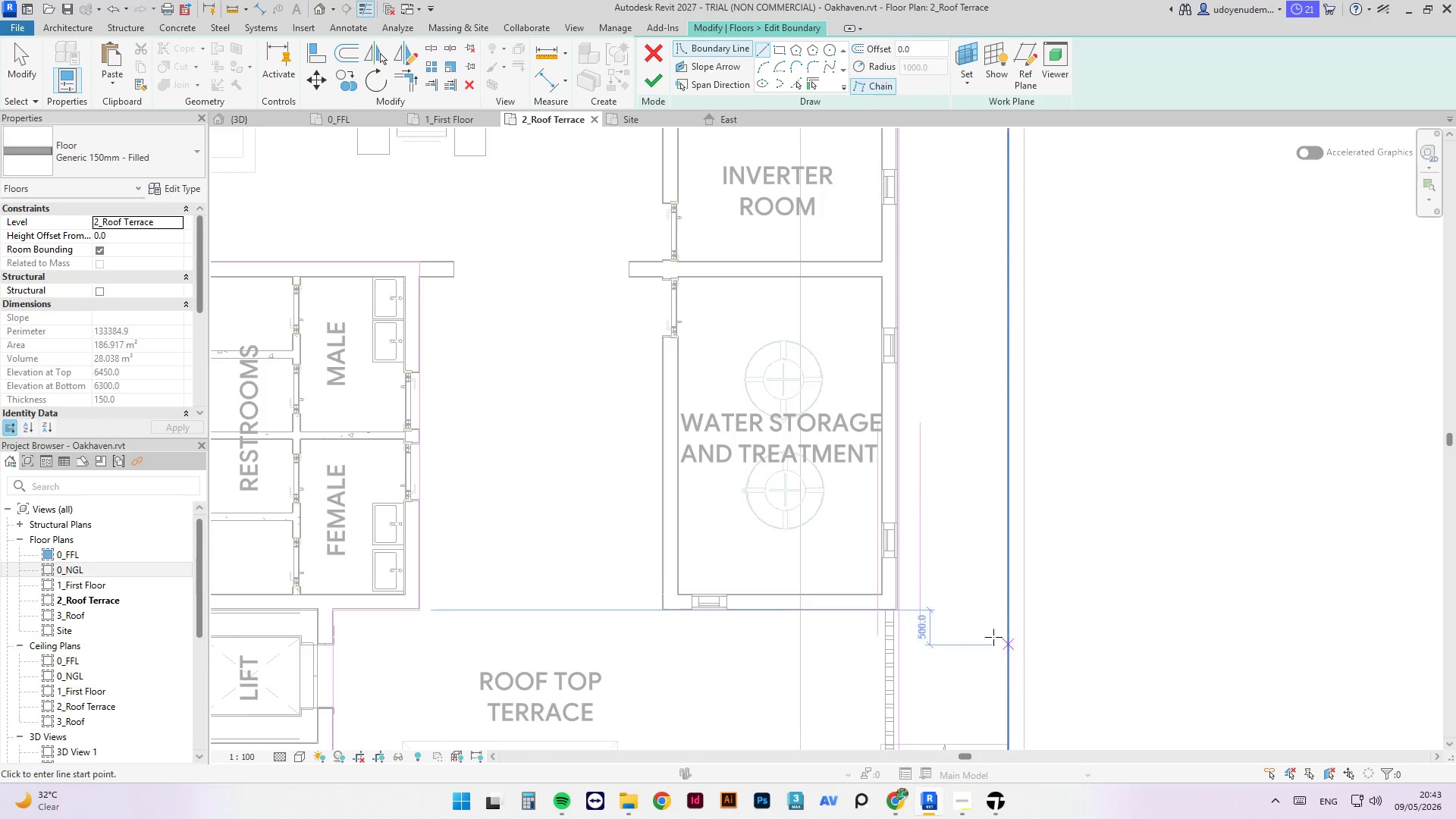 
scroll: coordinate [885, 580], scroll_direction: up, amount: 8.0
 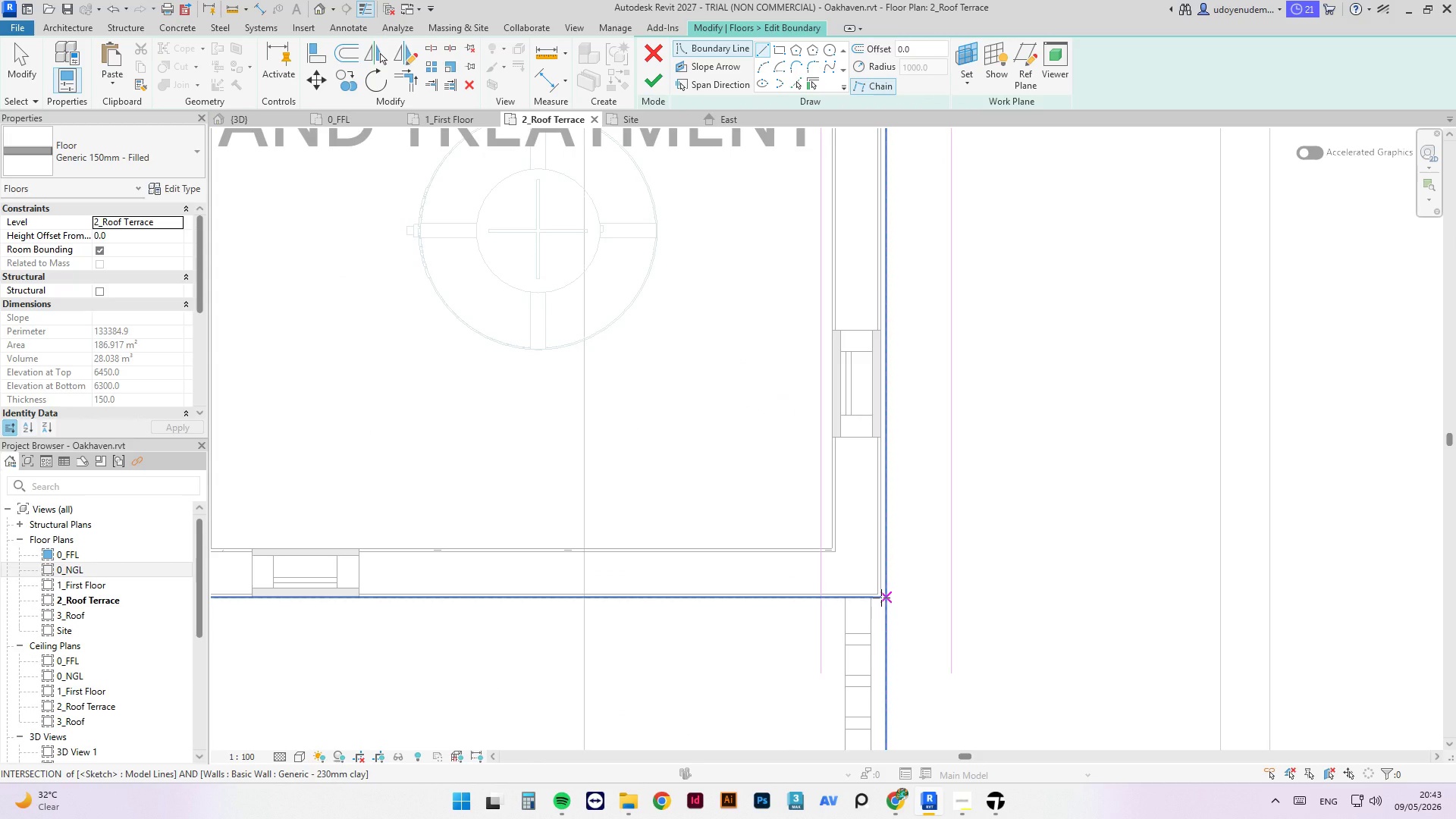 
left_click([881, 598])
 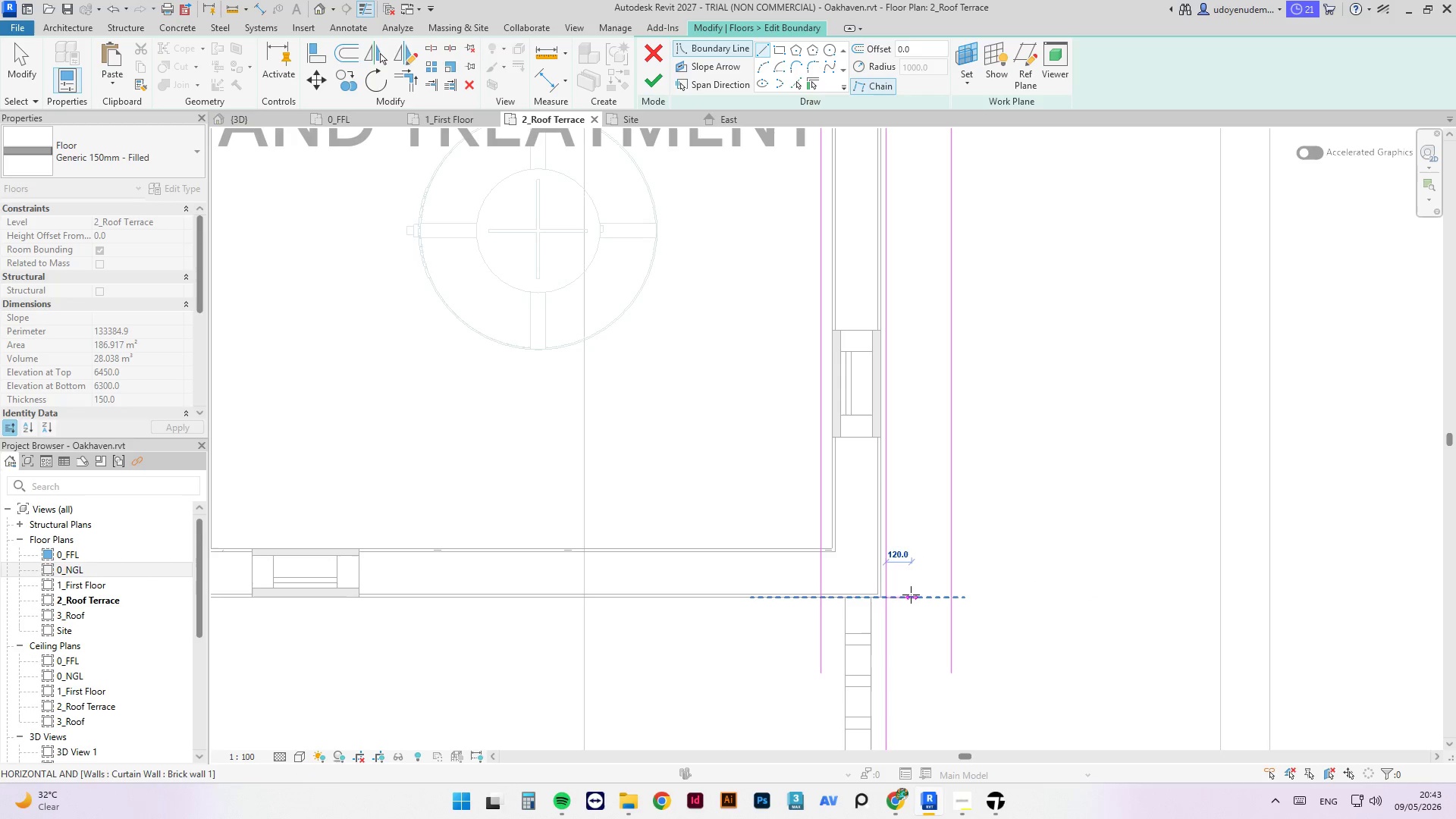 
wait(9.34)
 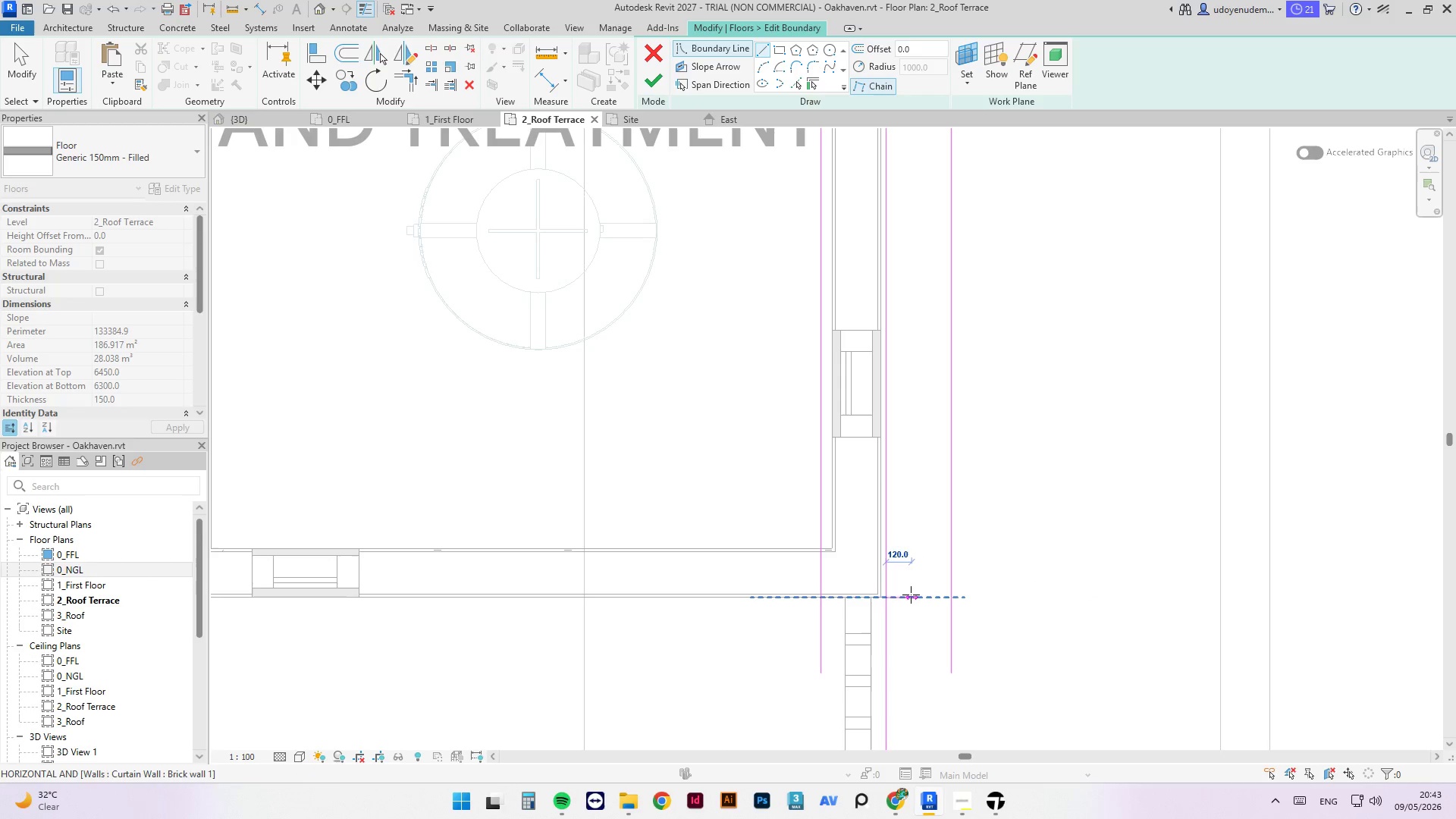 
key(Numpad1)
 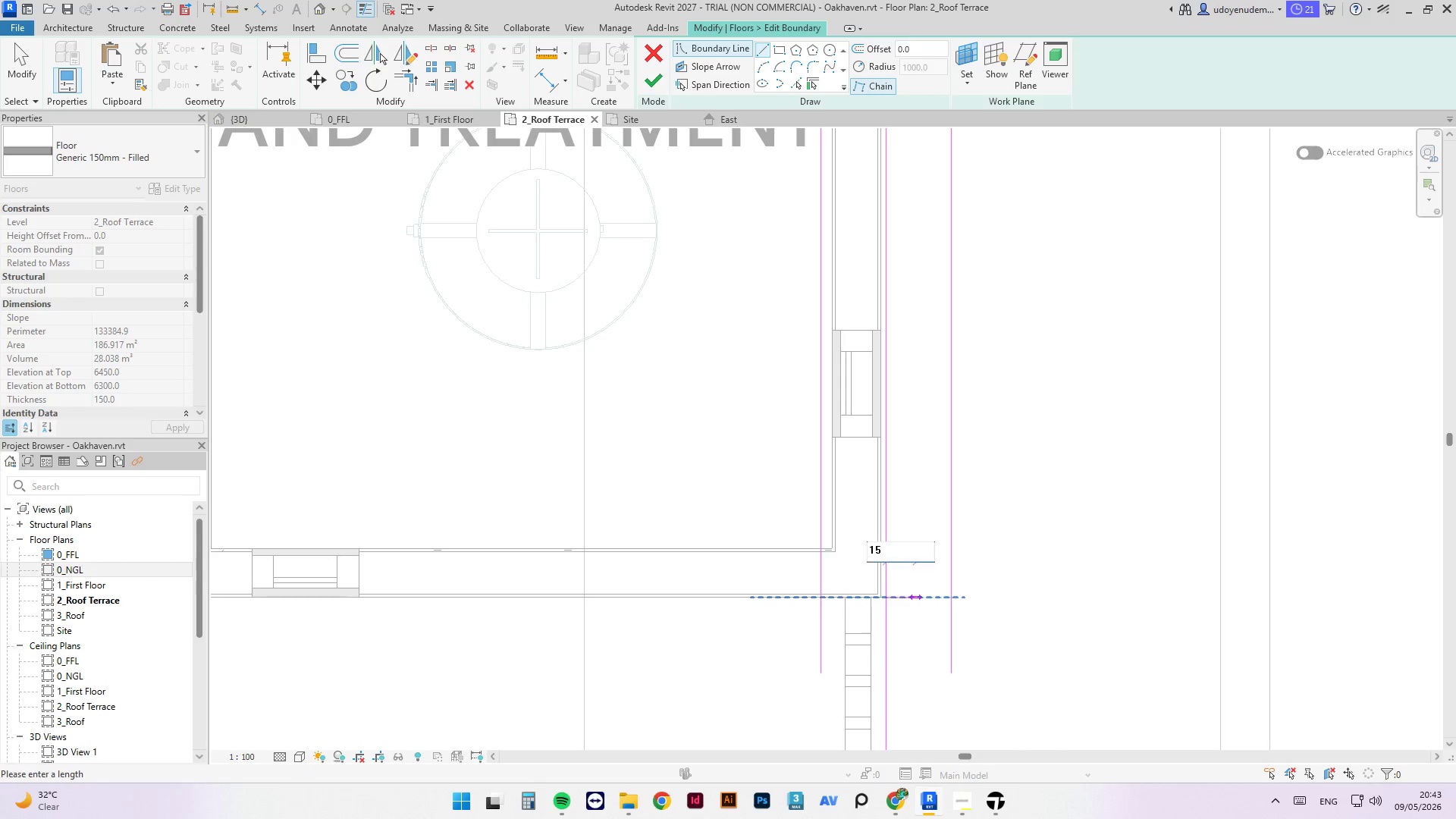 
key(Numpad5)
 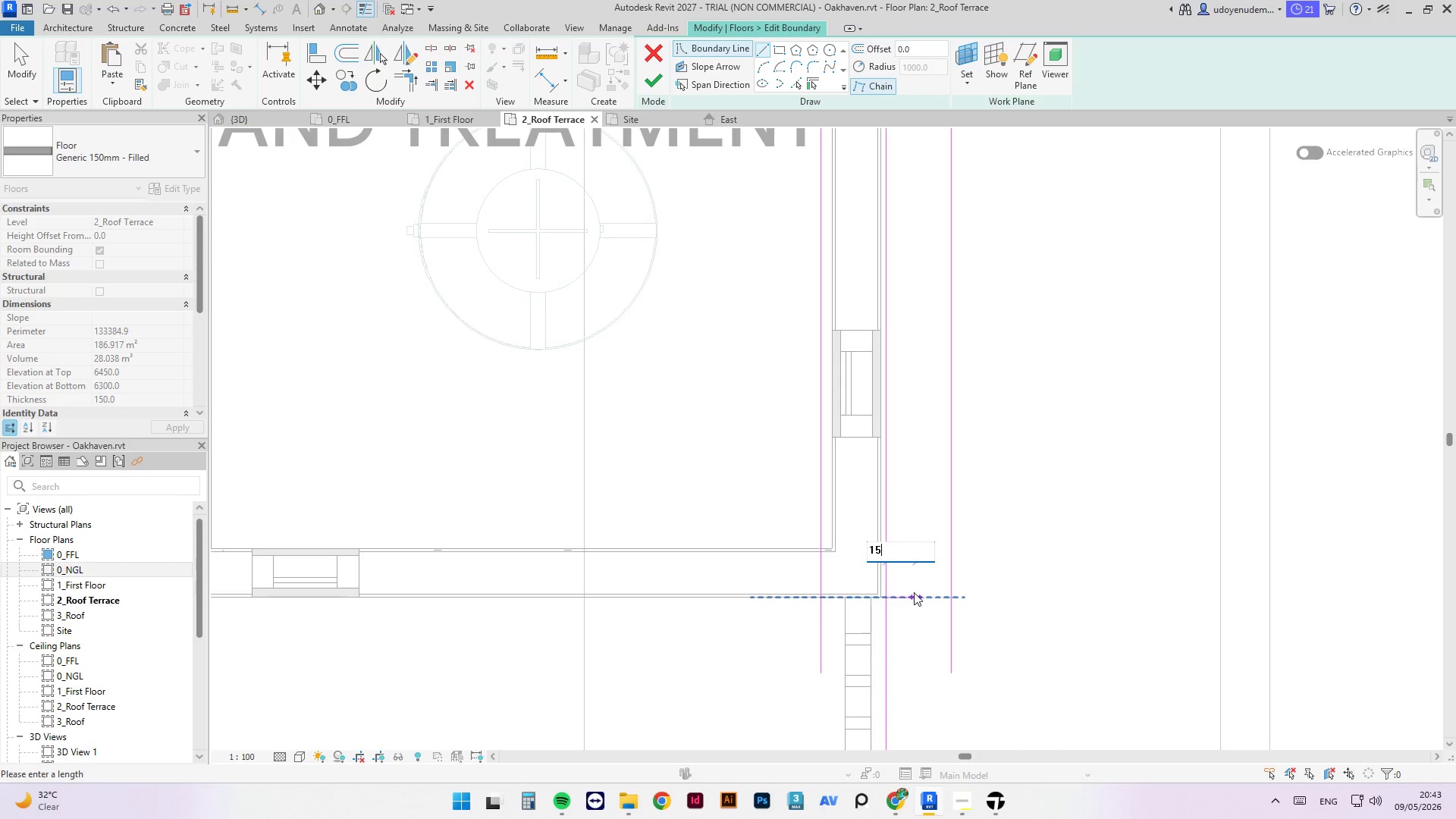 
key(Numpad0)
 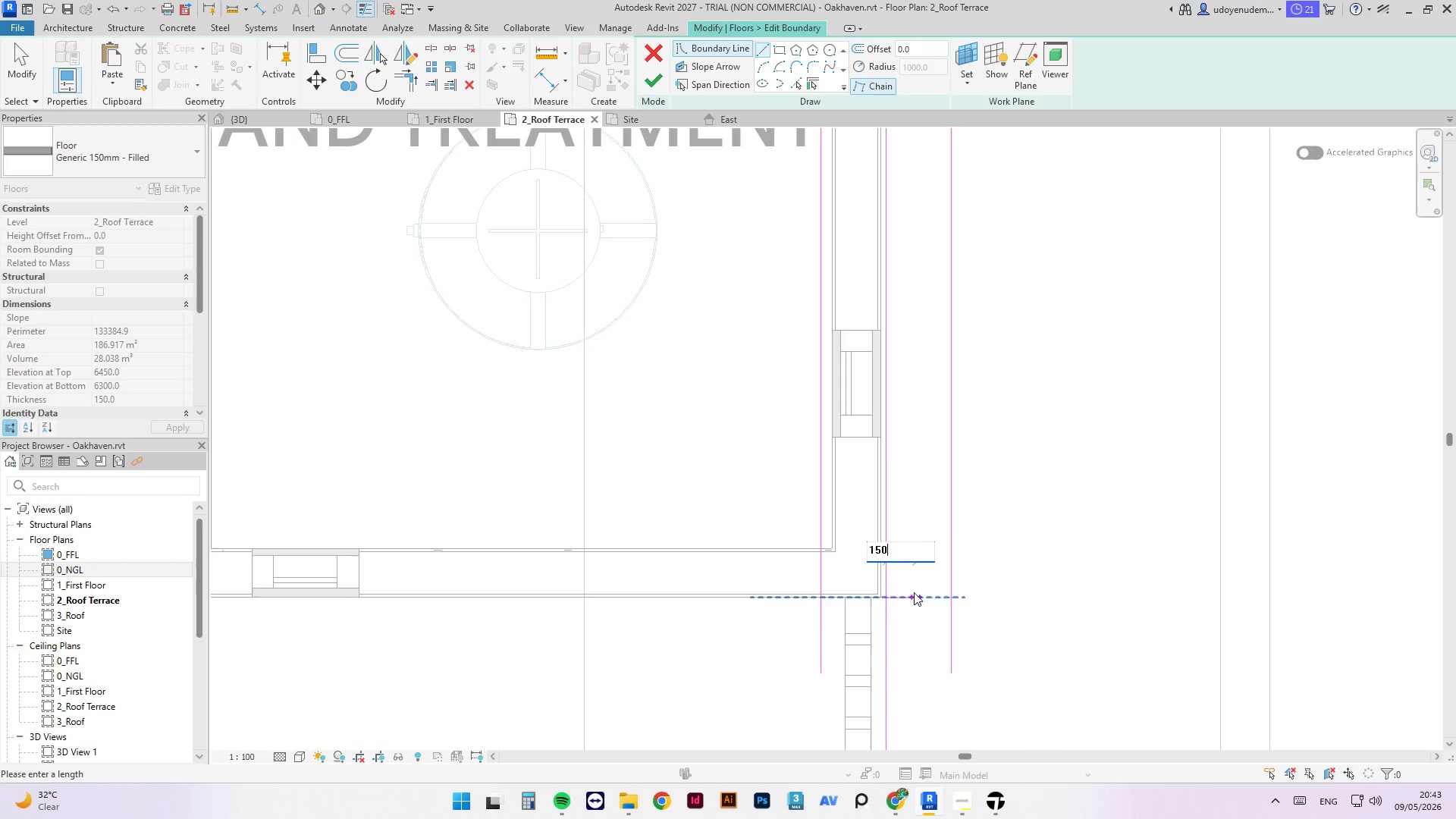 
key(NumpadEnter)
 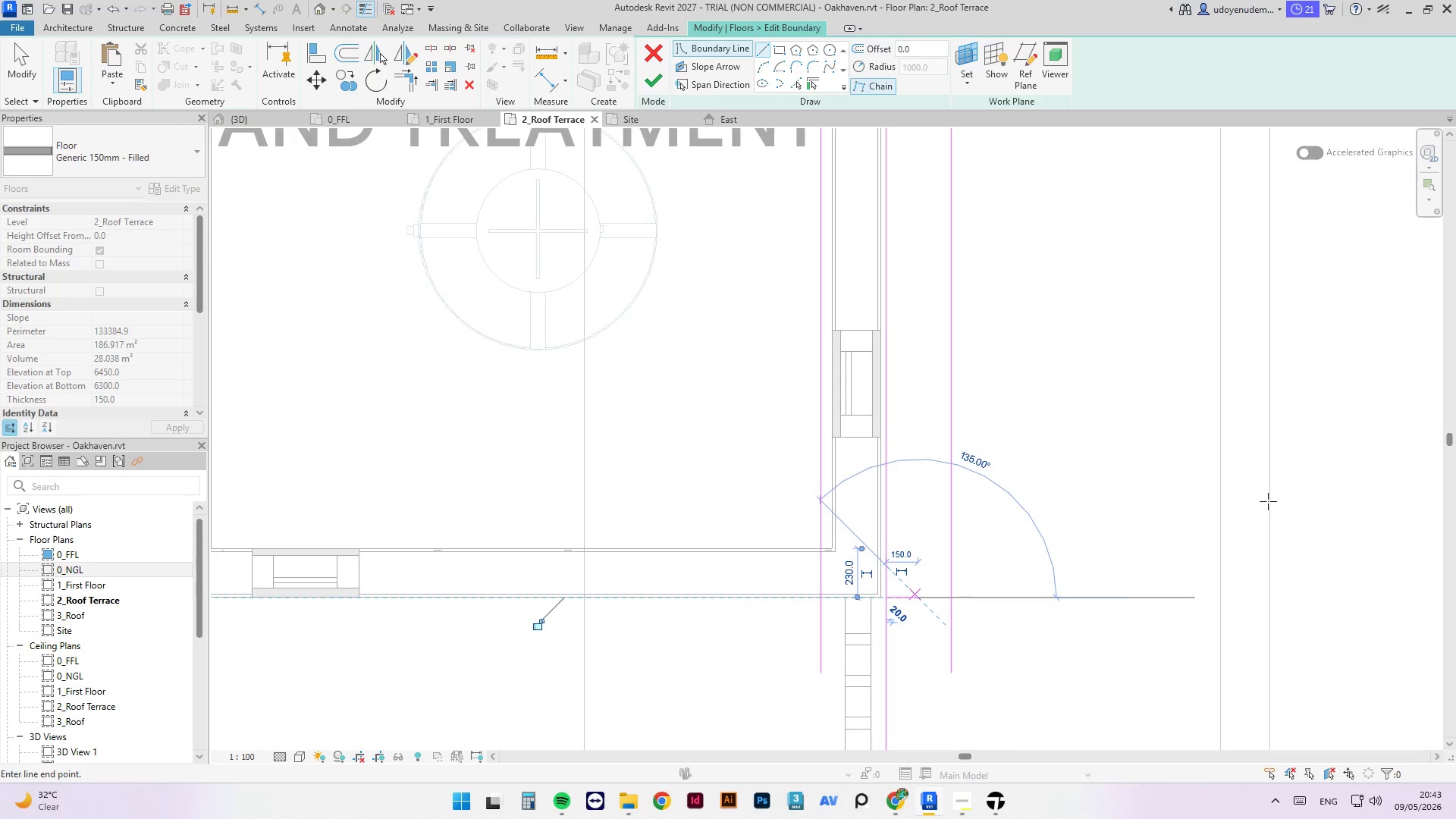 
scroll: coordinate [868, 620], scroll_direction: down, amount: 15.0
 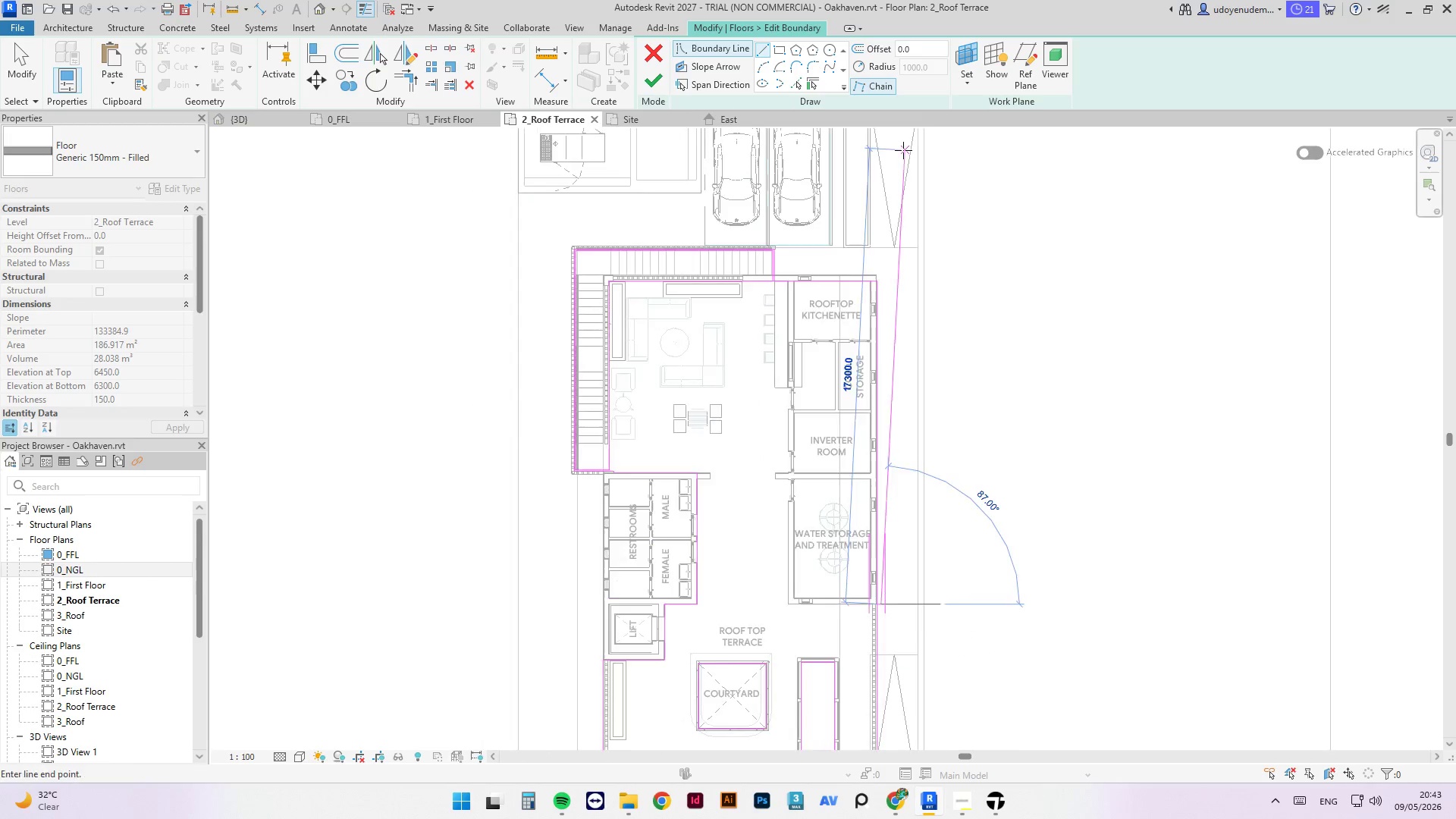 
scroll: coordinate [900, 372], scroll_direction: up, amount: 10.0
 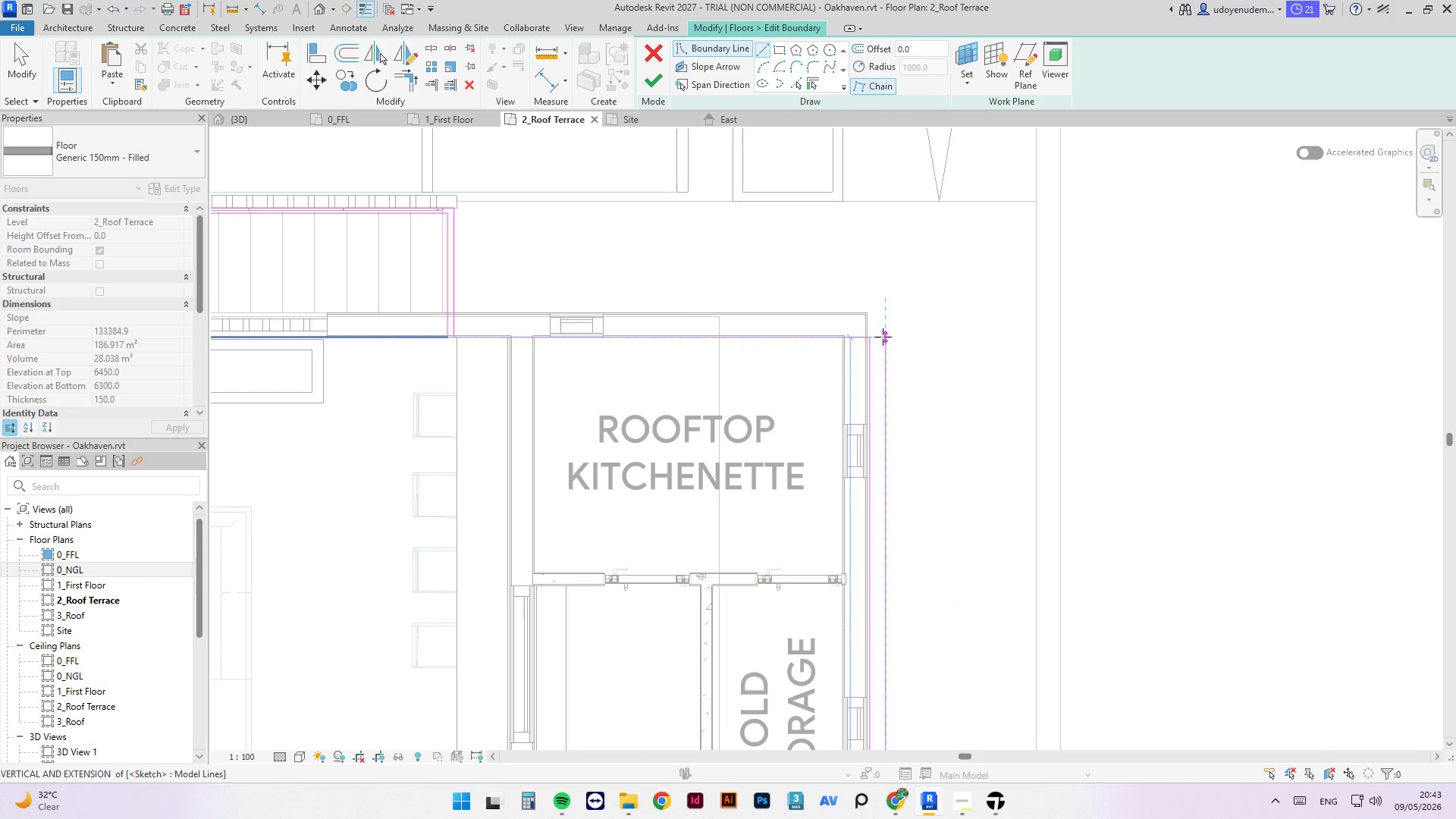 
left_click([883, 337])
 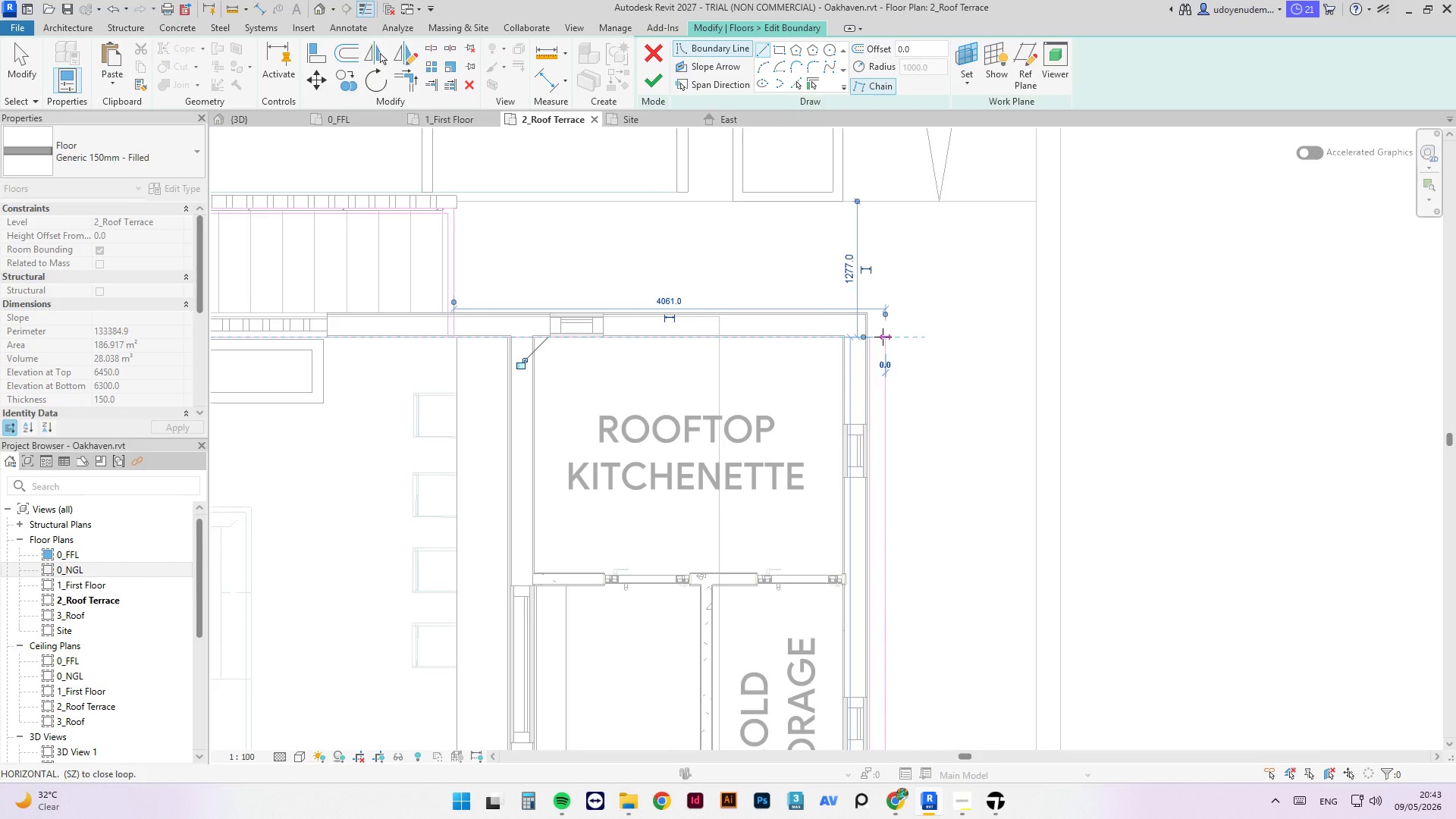 
key(Escape)
 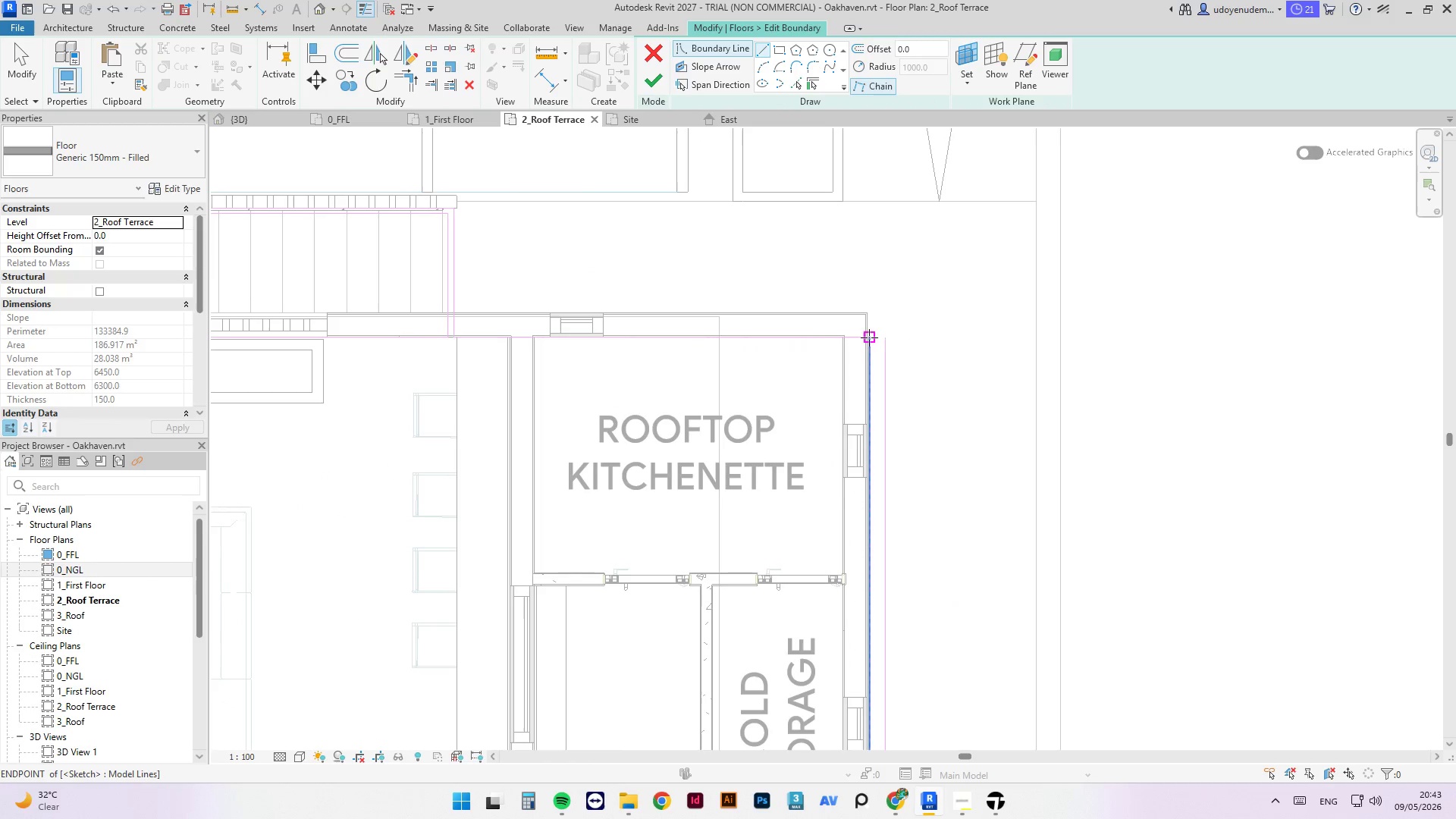 
type(tr)
 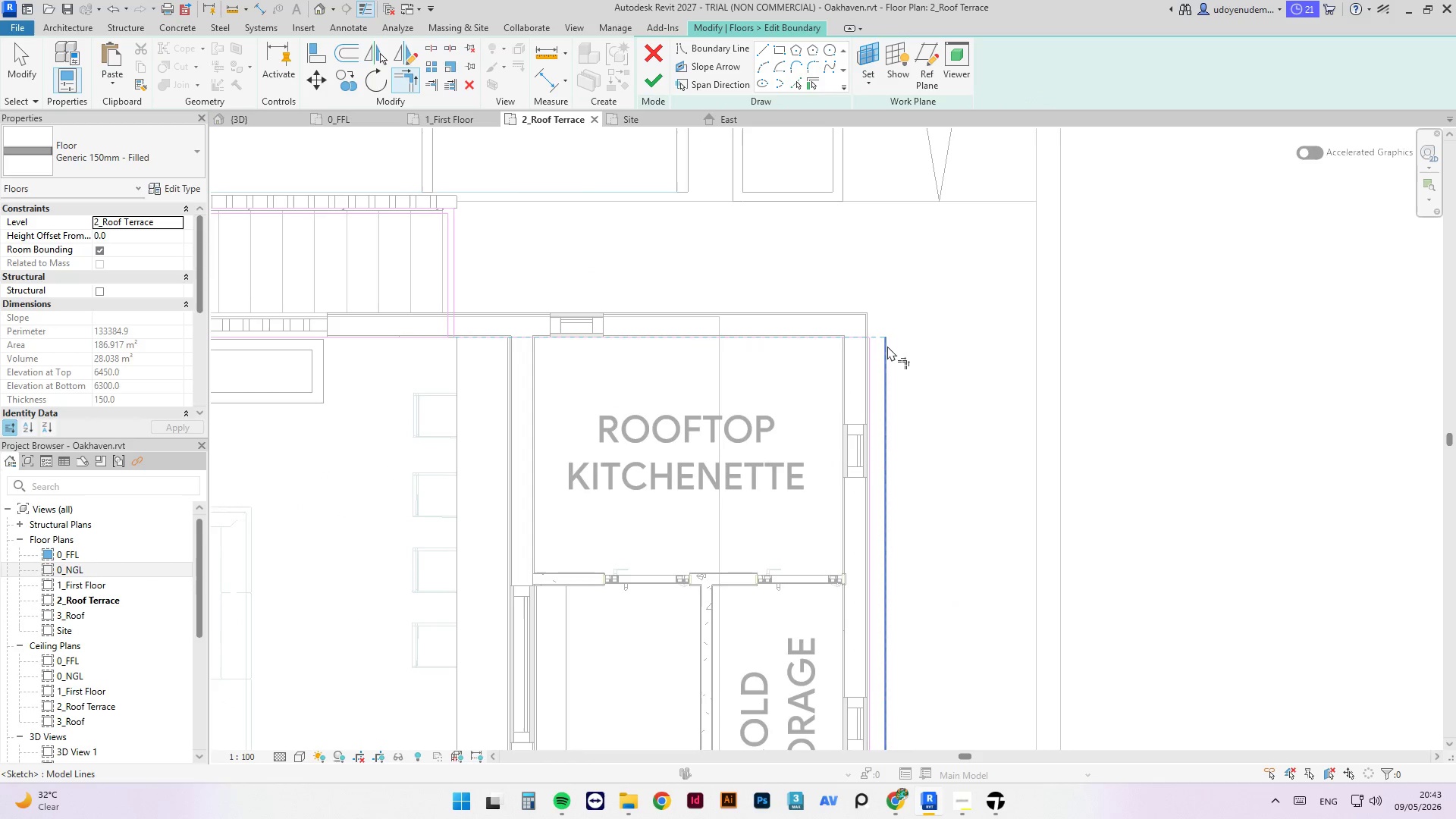 
double_click([889, 347])
 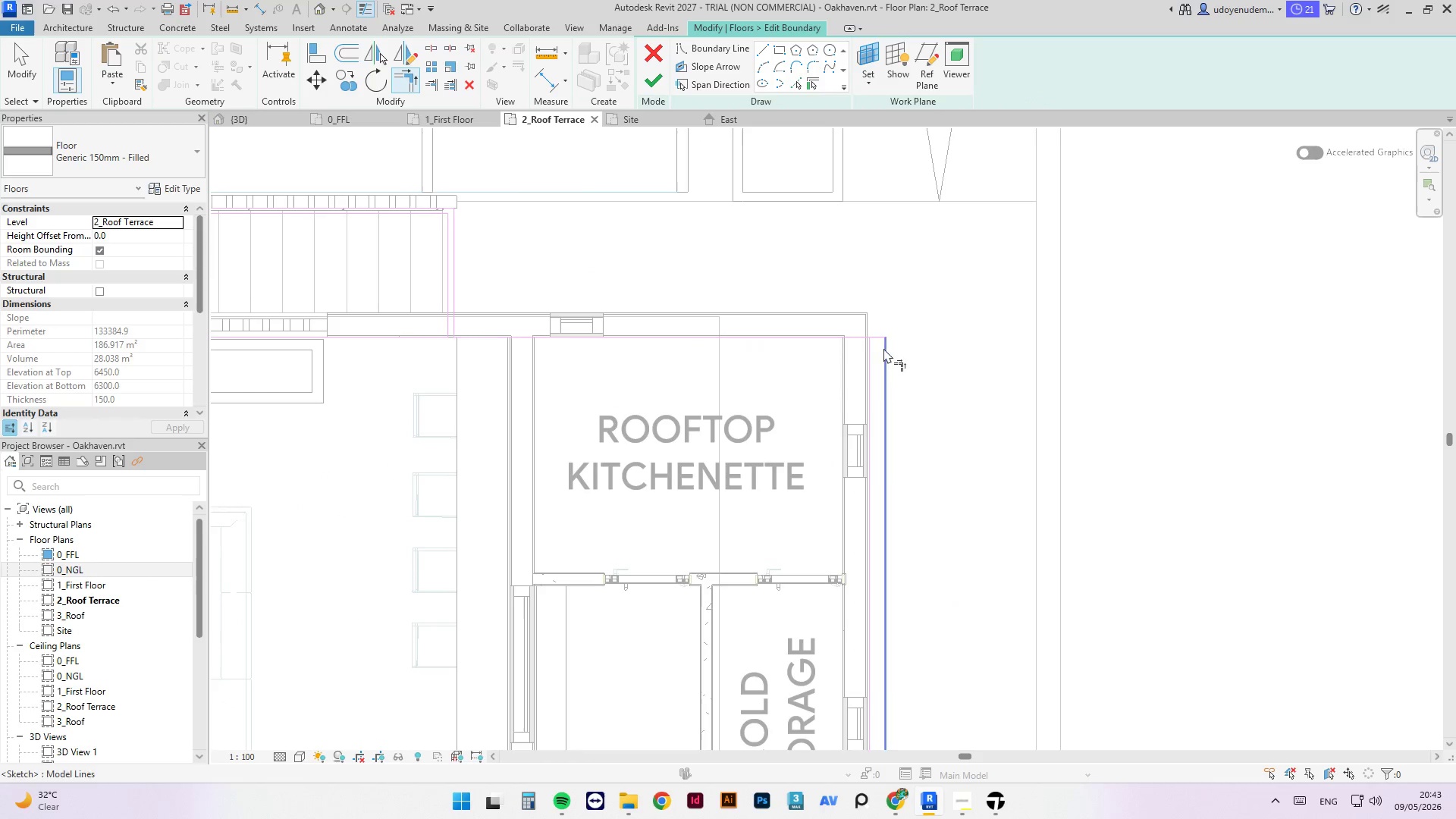 
key(Escape)
 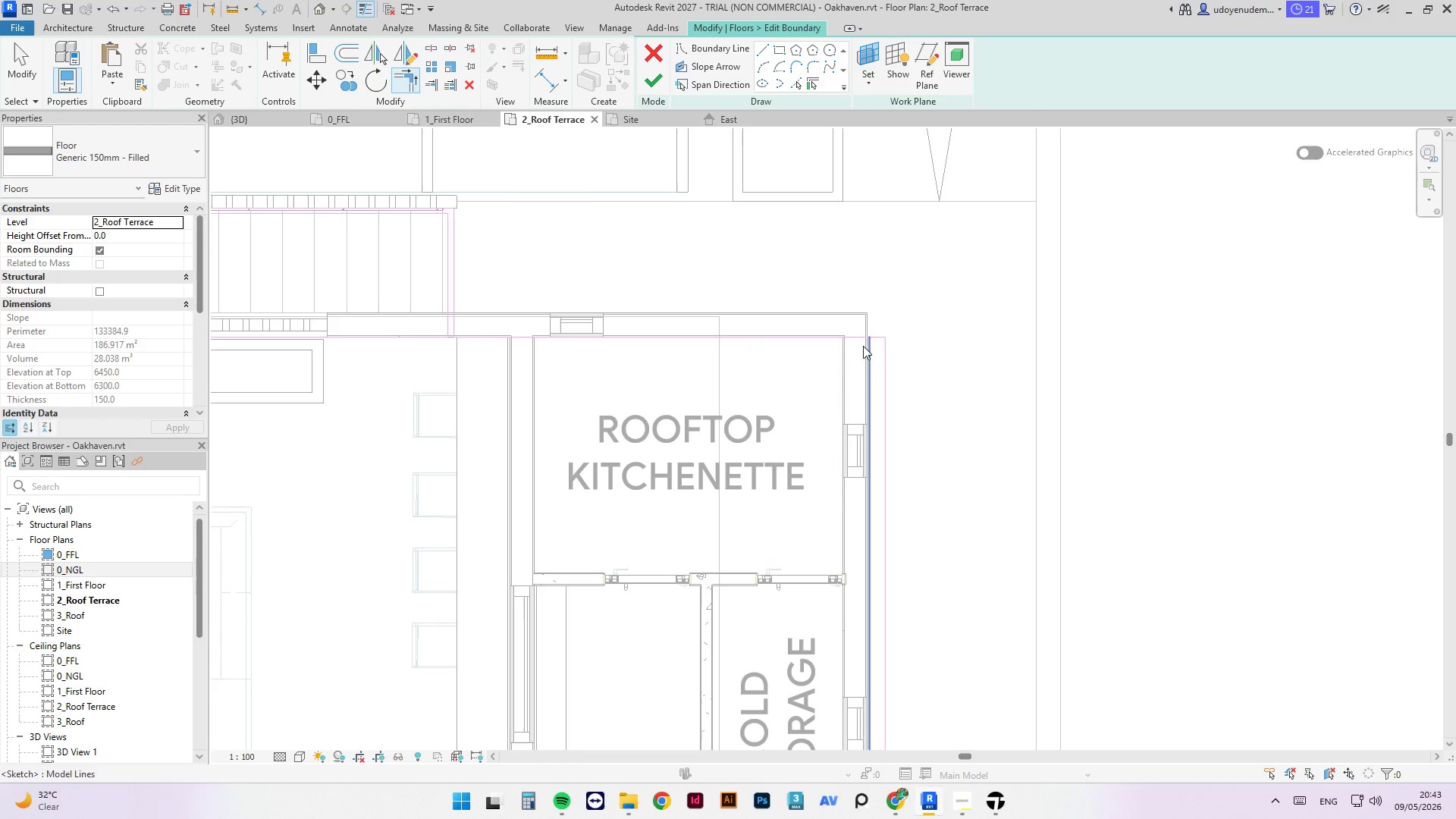 
triple_click([861, 346])
 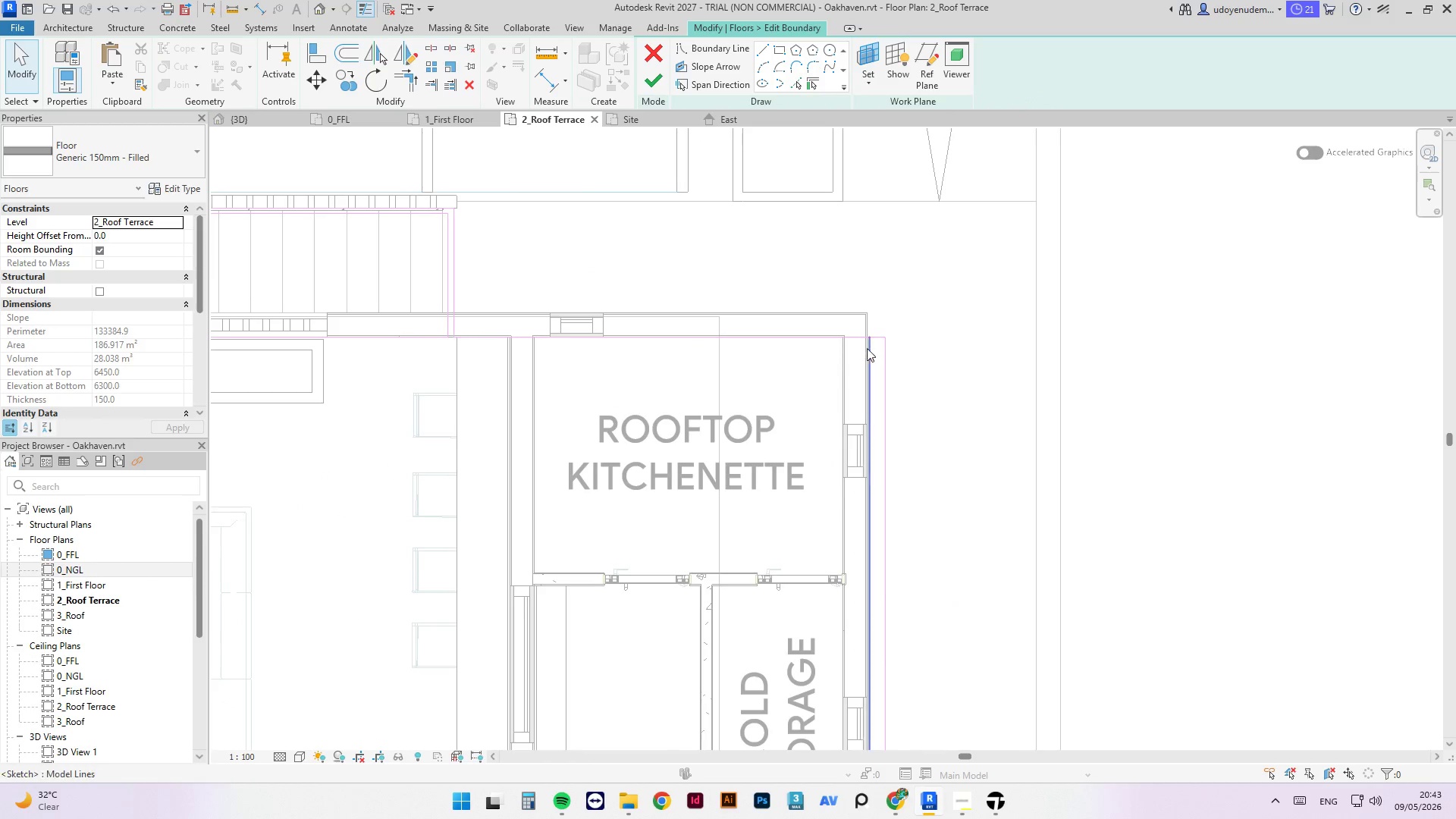 
triple_click([868, 349])
 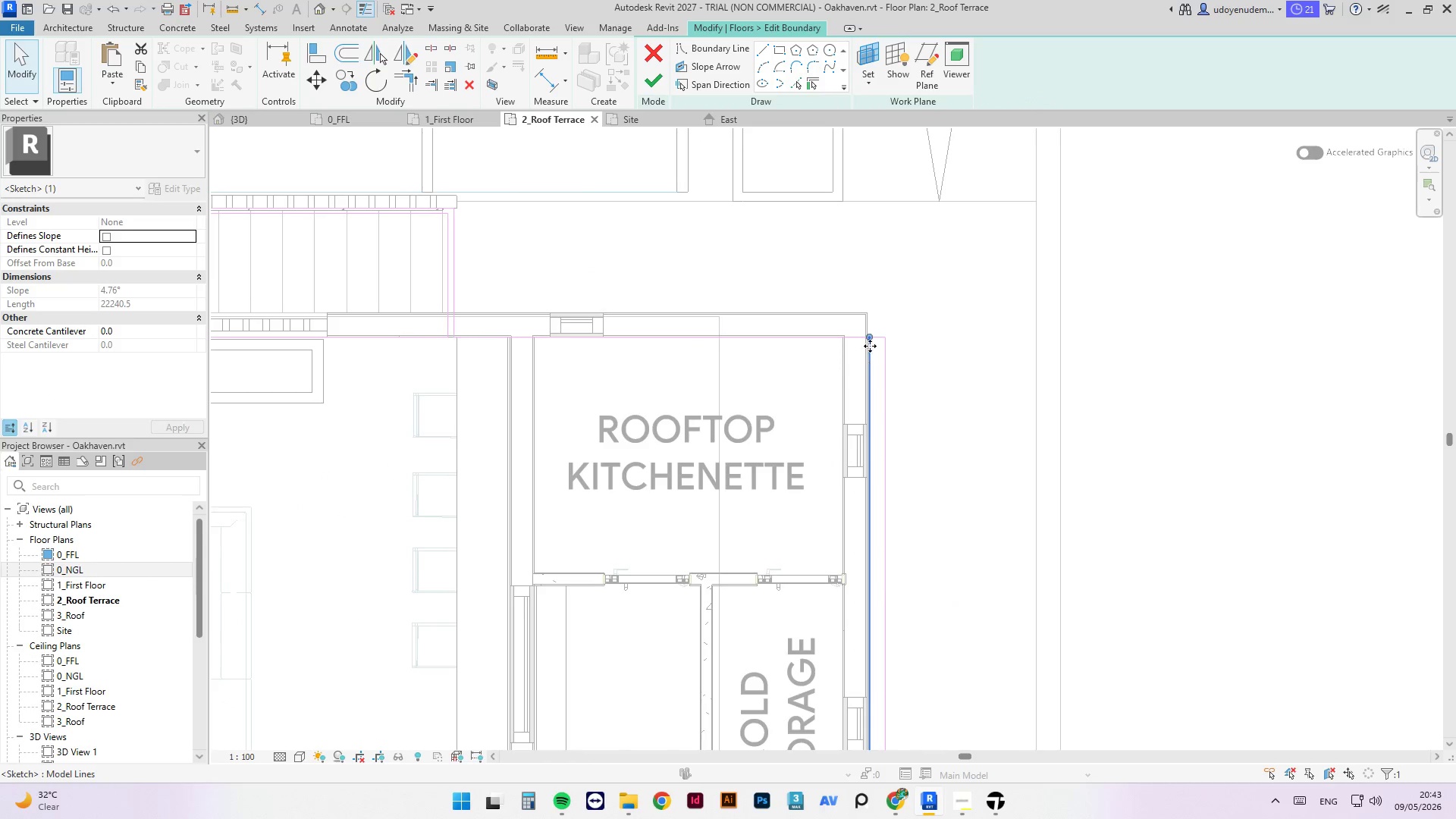 
scroll: coordinate [866, 576], scroll_direction: up, amount: 3.0
 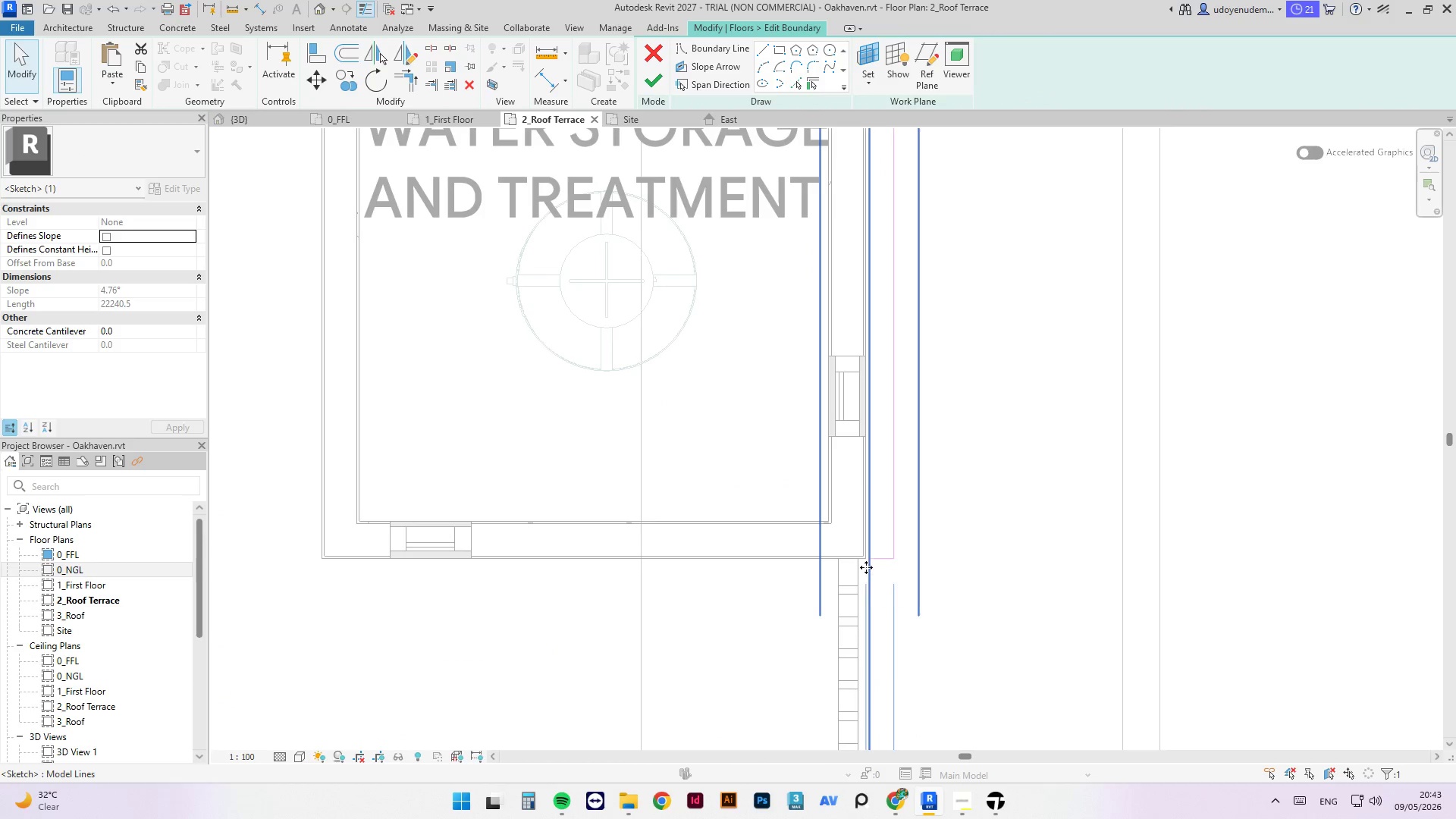 
type(tr)
 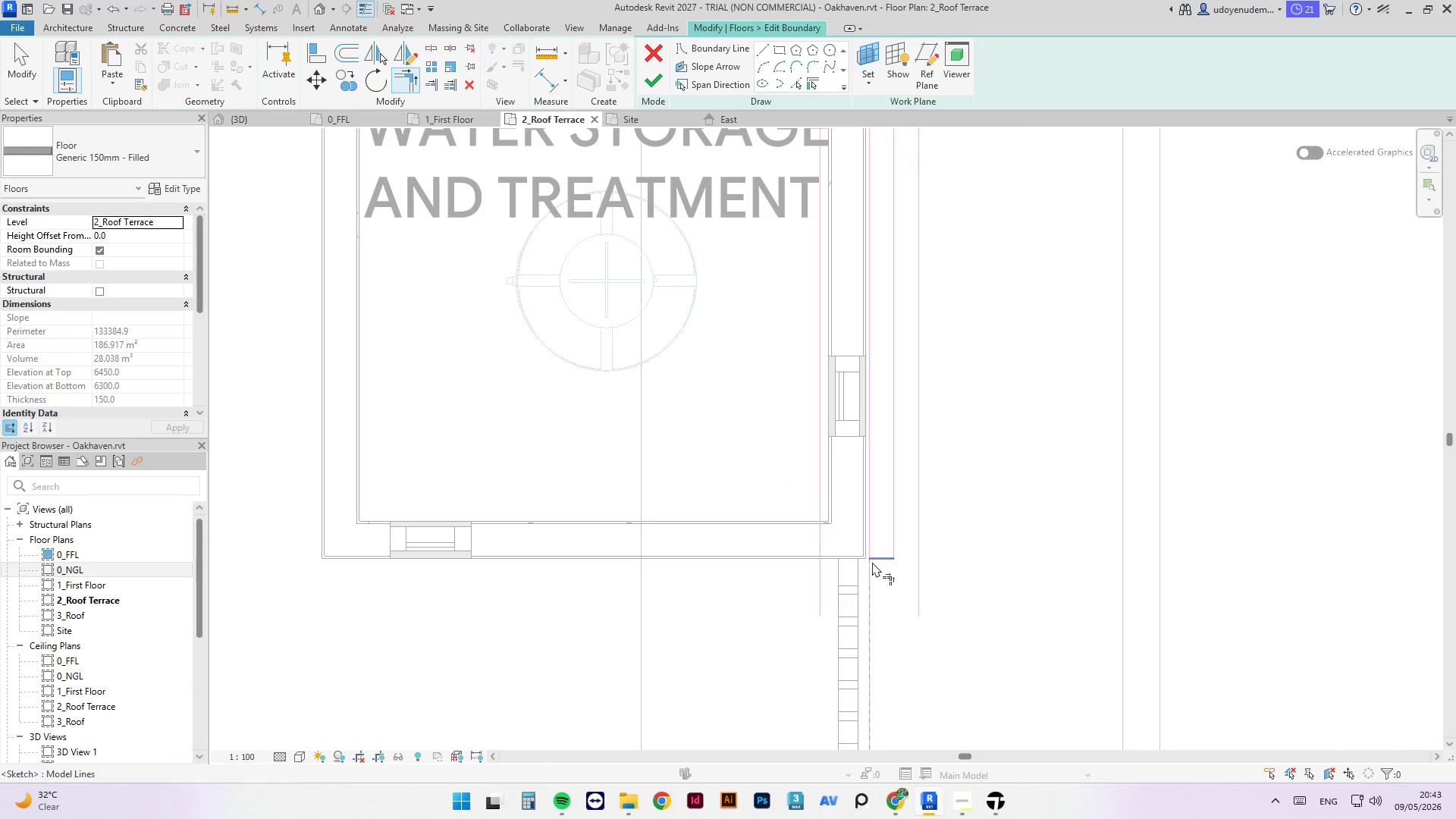 
double_click([874, 560])
 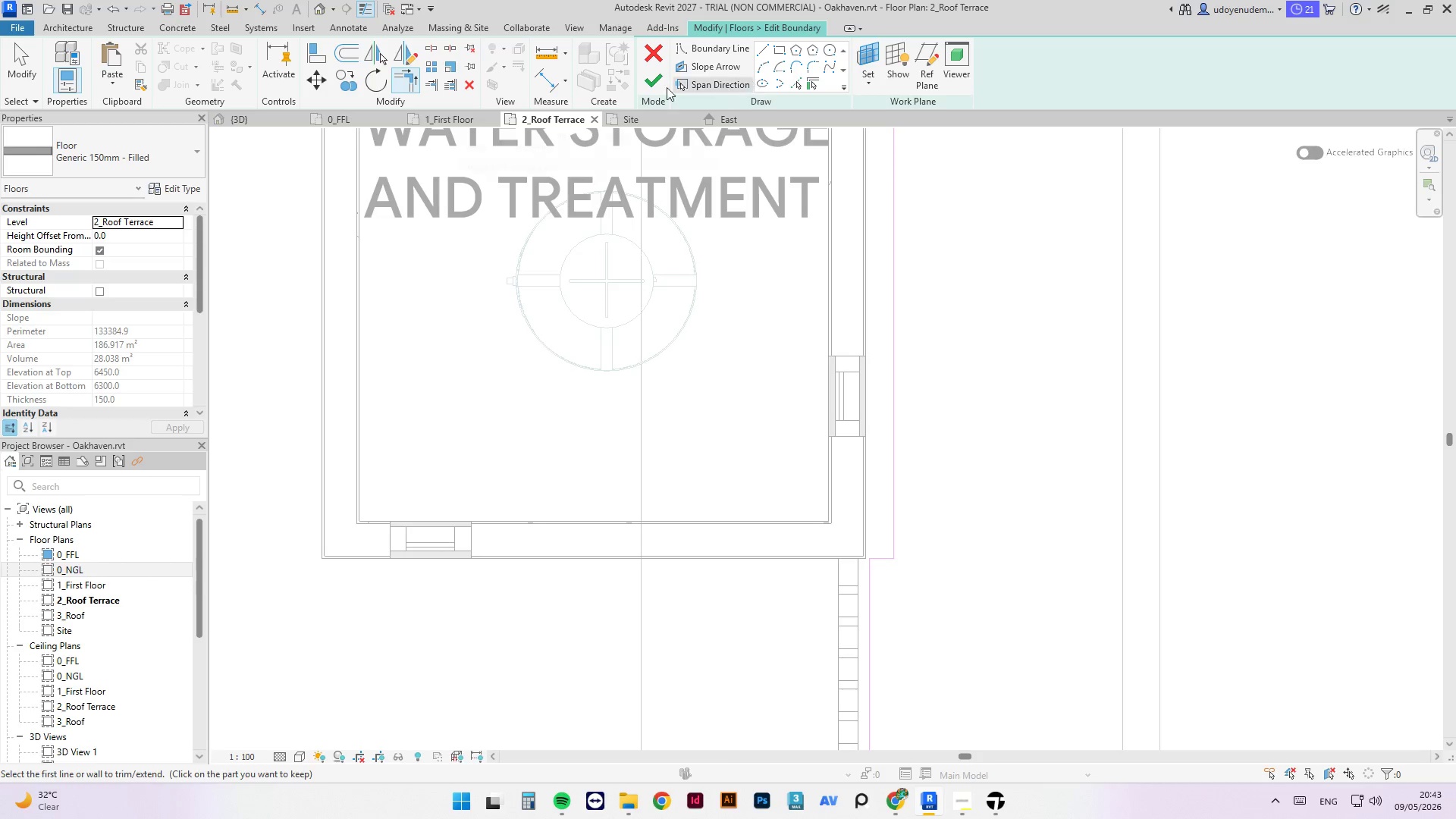 
left_click([648, 86])
 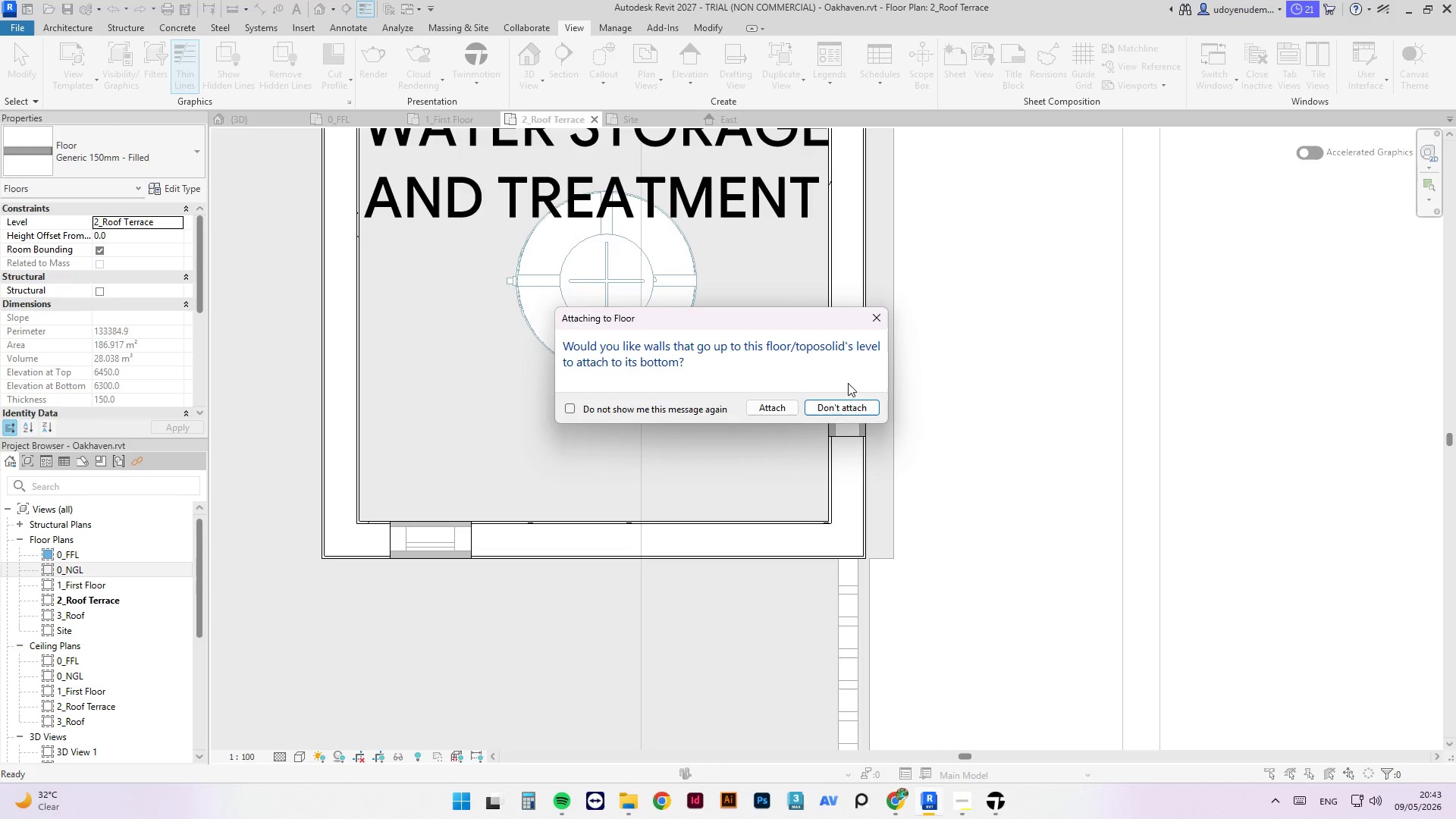 
left_click([840, 403])
 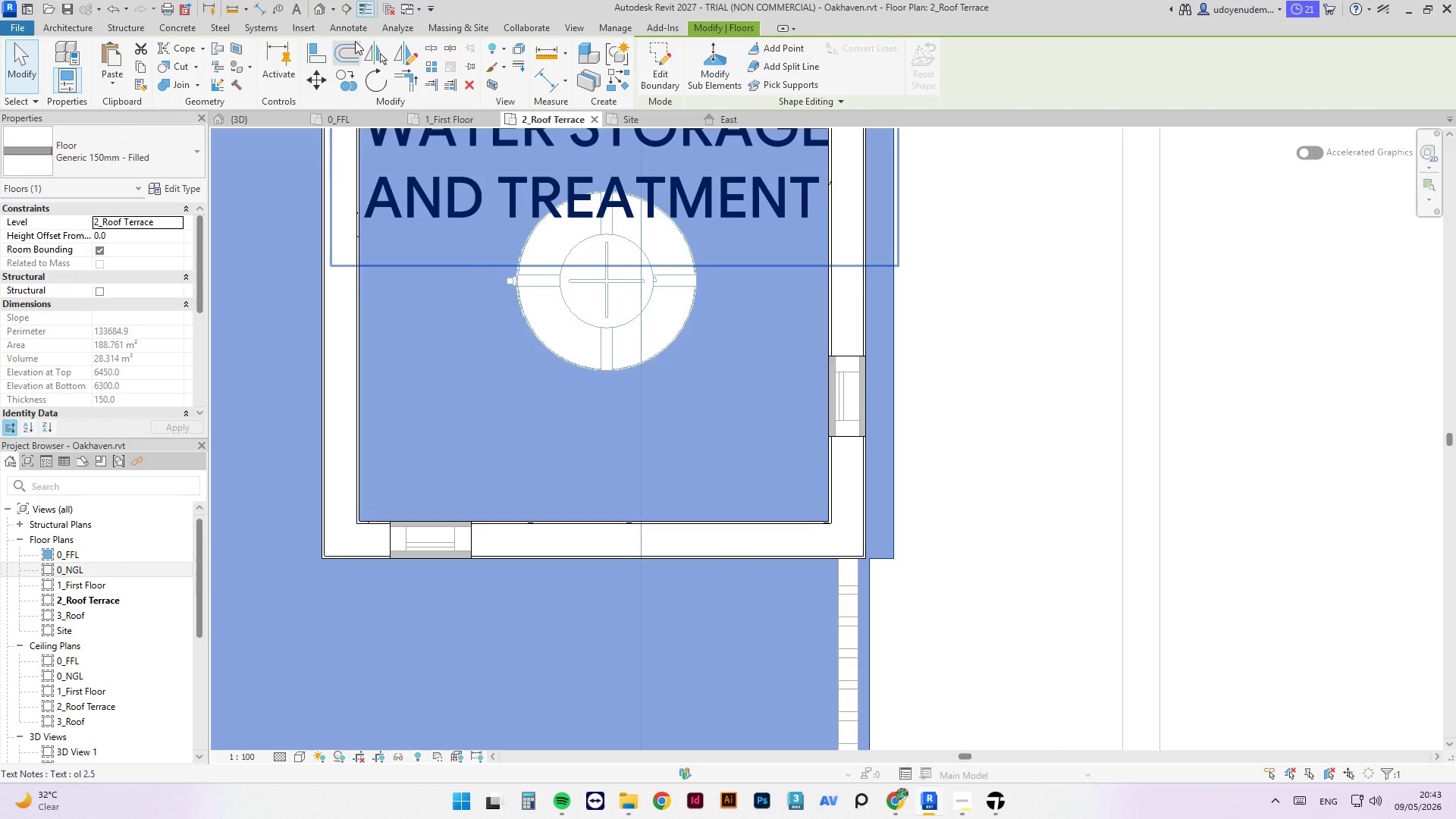 
left_click([285, 114])
 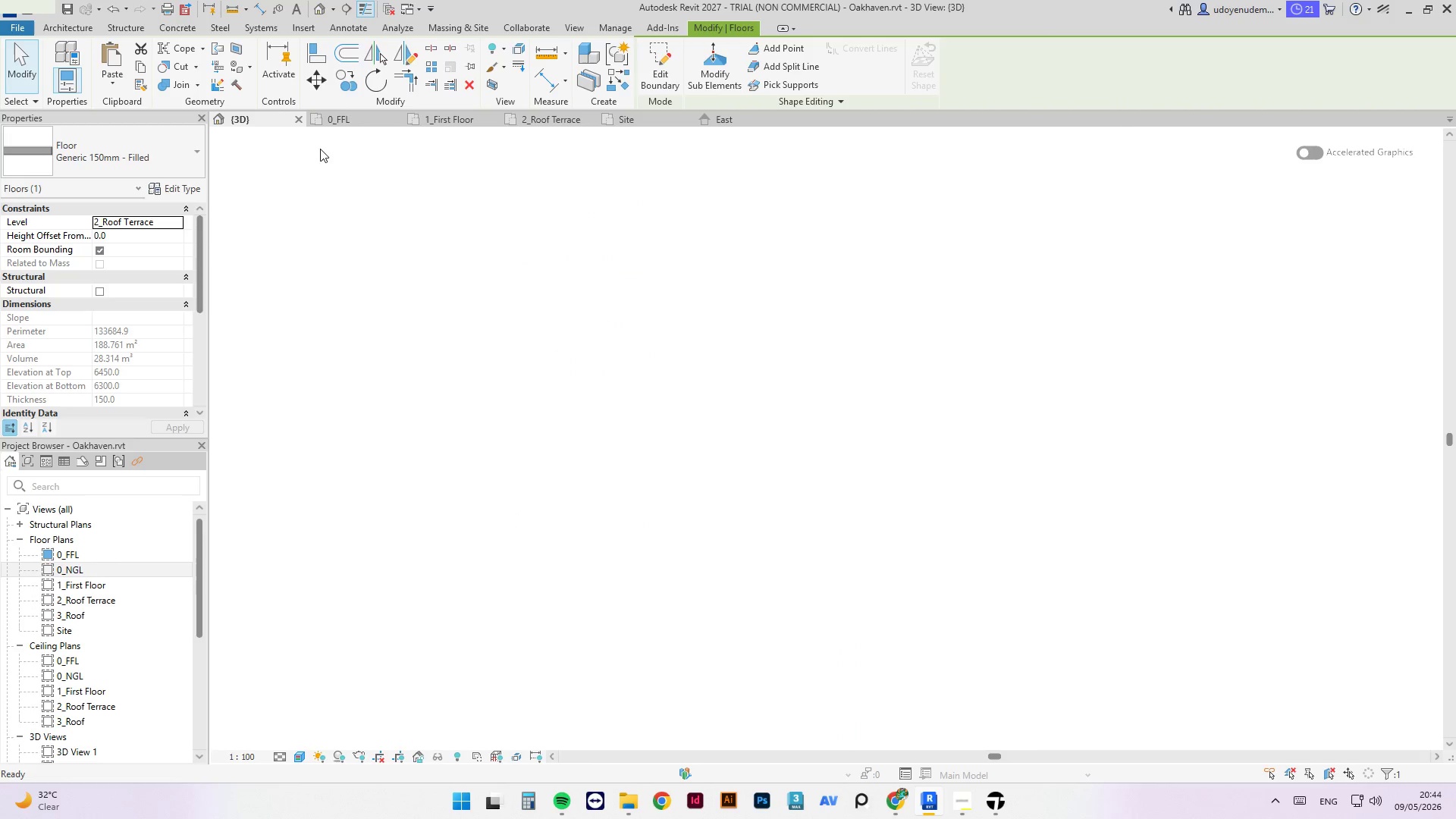 
key(Control+S)
 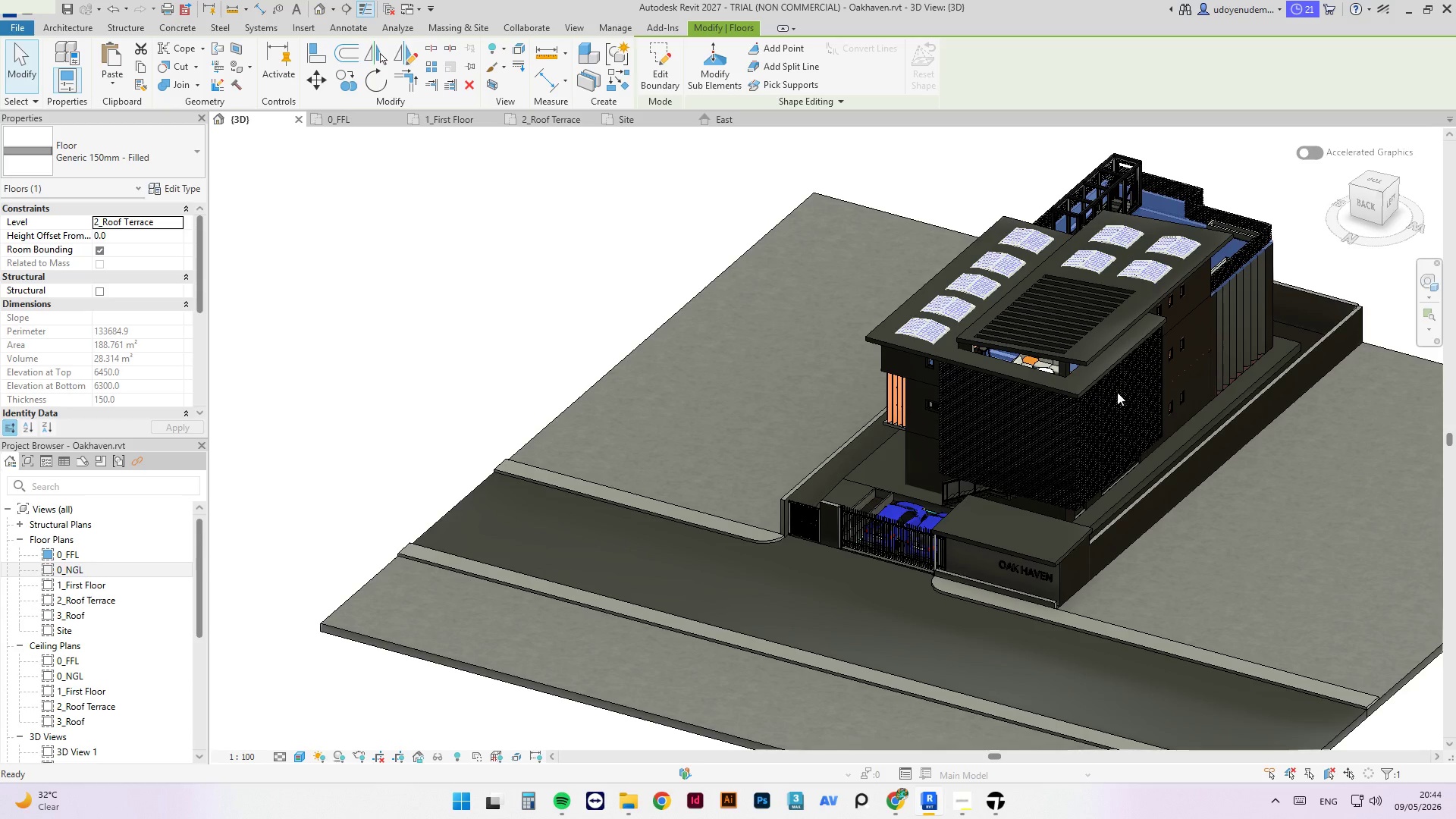 
scroll: coordinate [896, 359], scroll_direction: up, amount: 14.0
 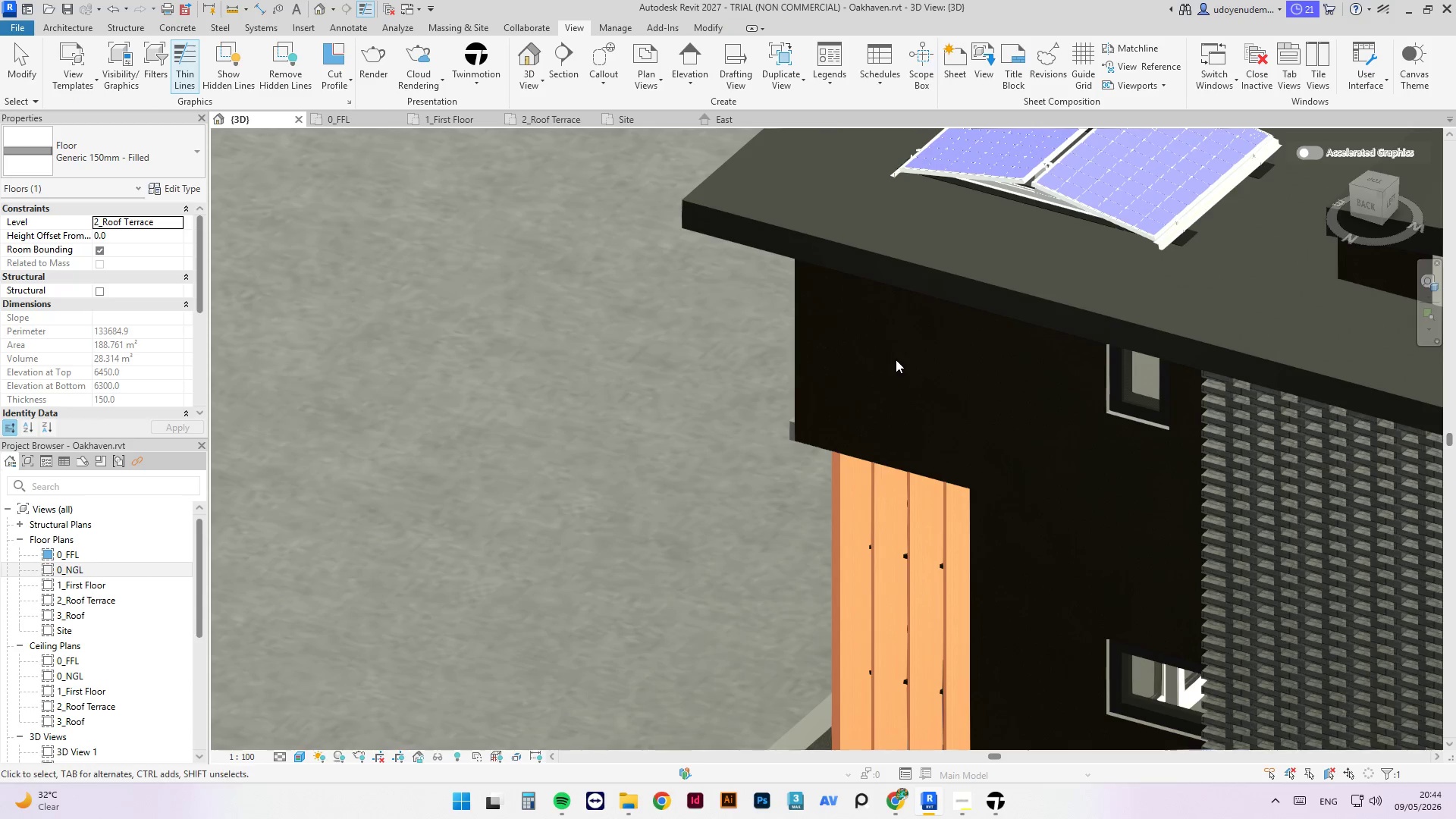 
hold_key(key=ShiftLeft, duration=1.12)
 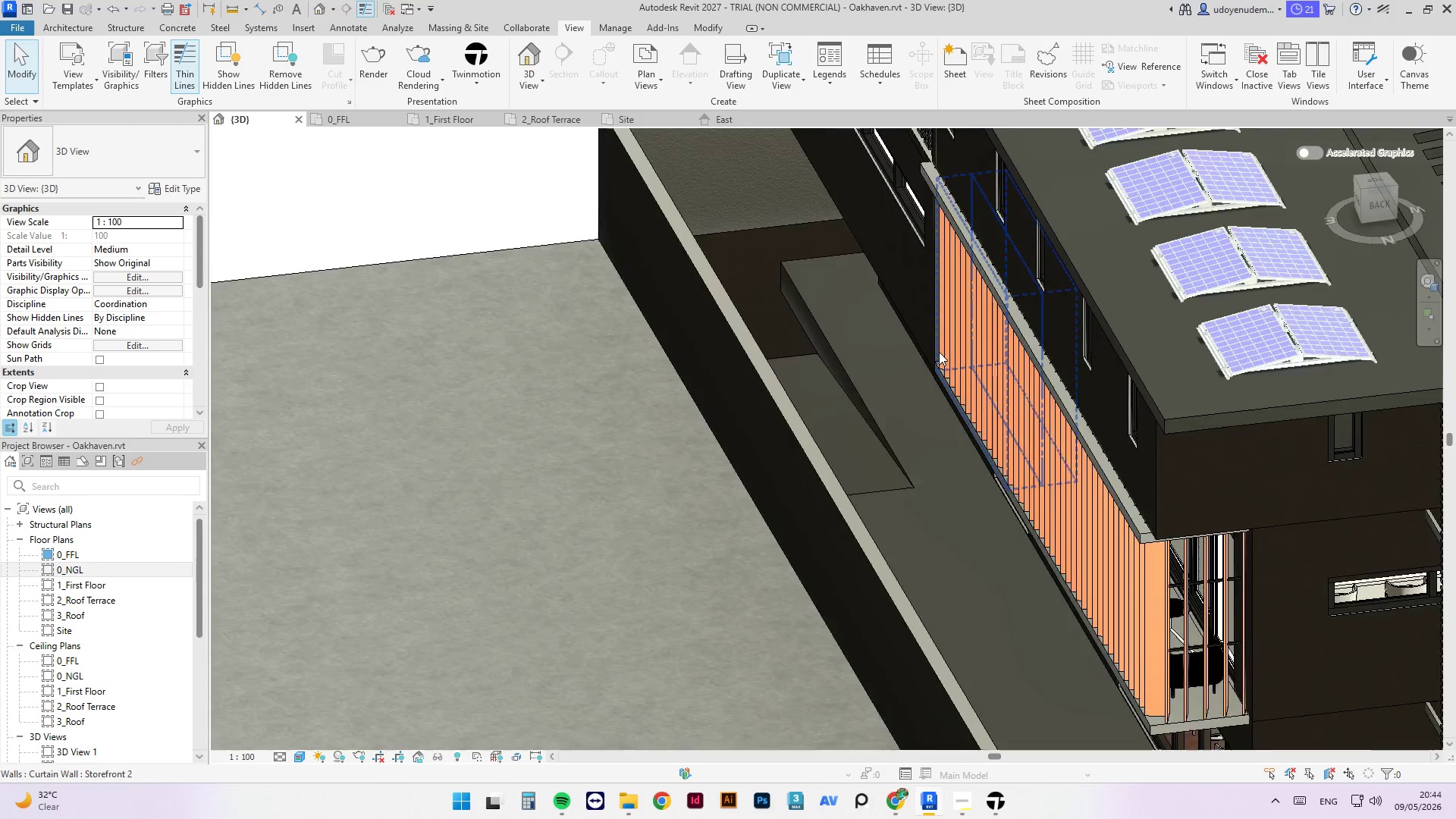 
scroll: coordinate [673, 436], scroll_direction: down, amount: 5.0
 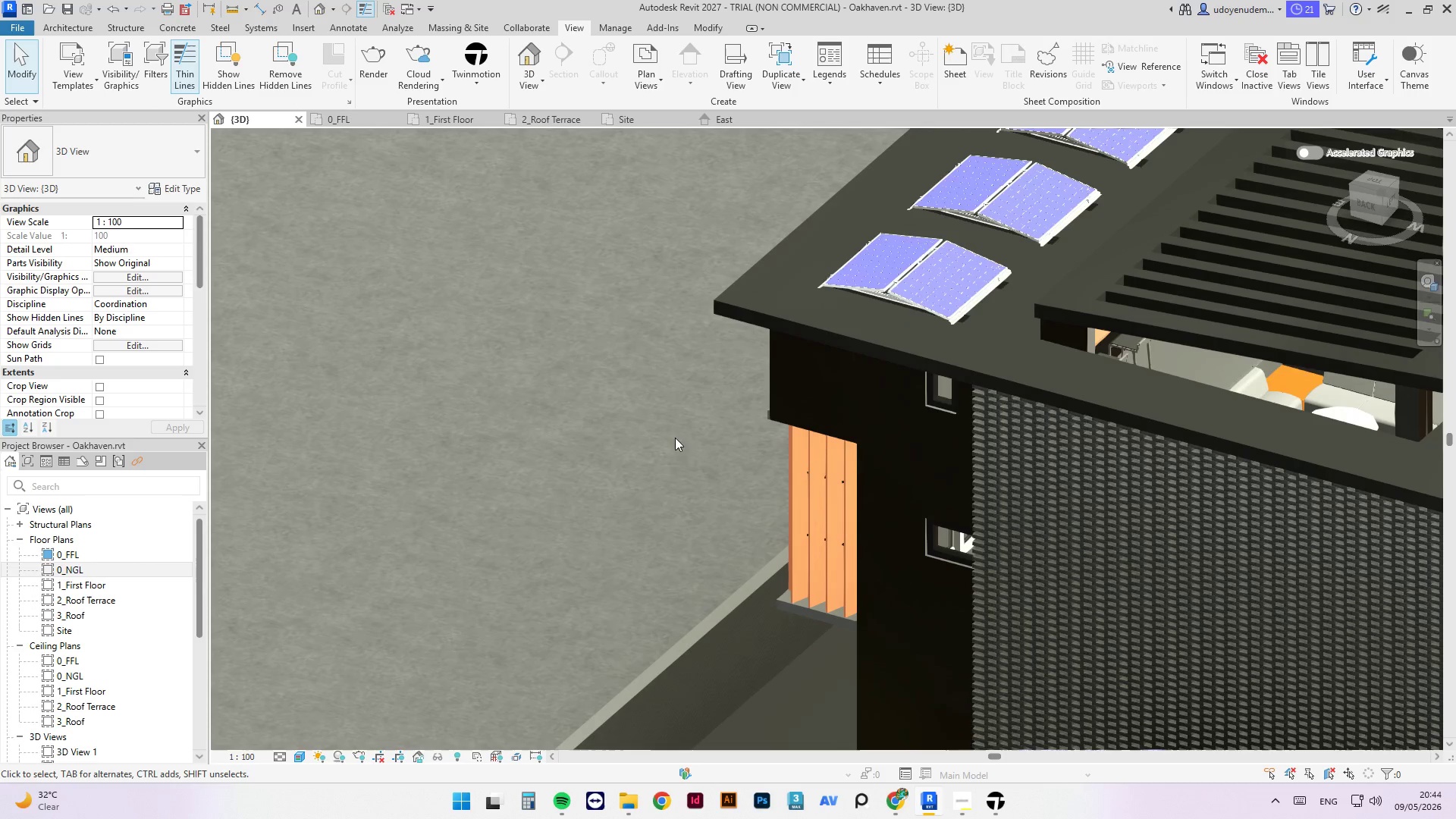 
hold_key(key=ShiftLeft, duration=4.56)
 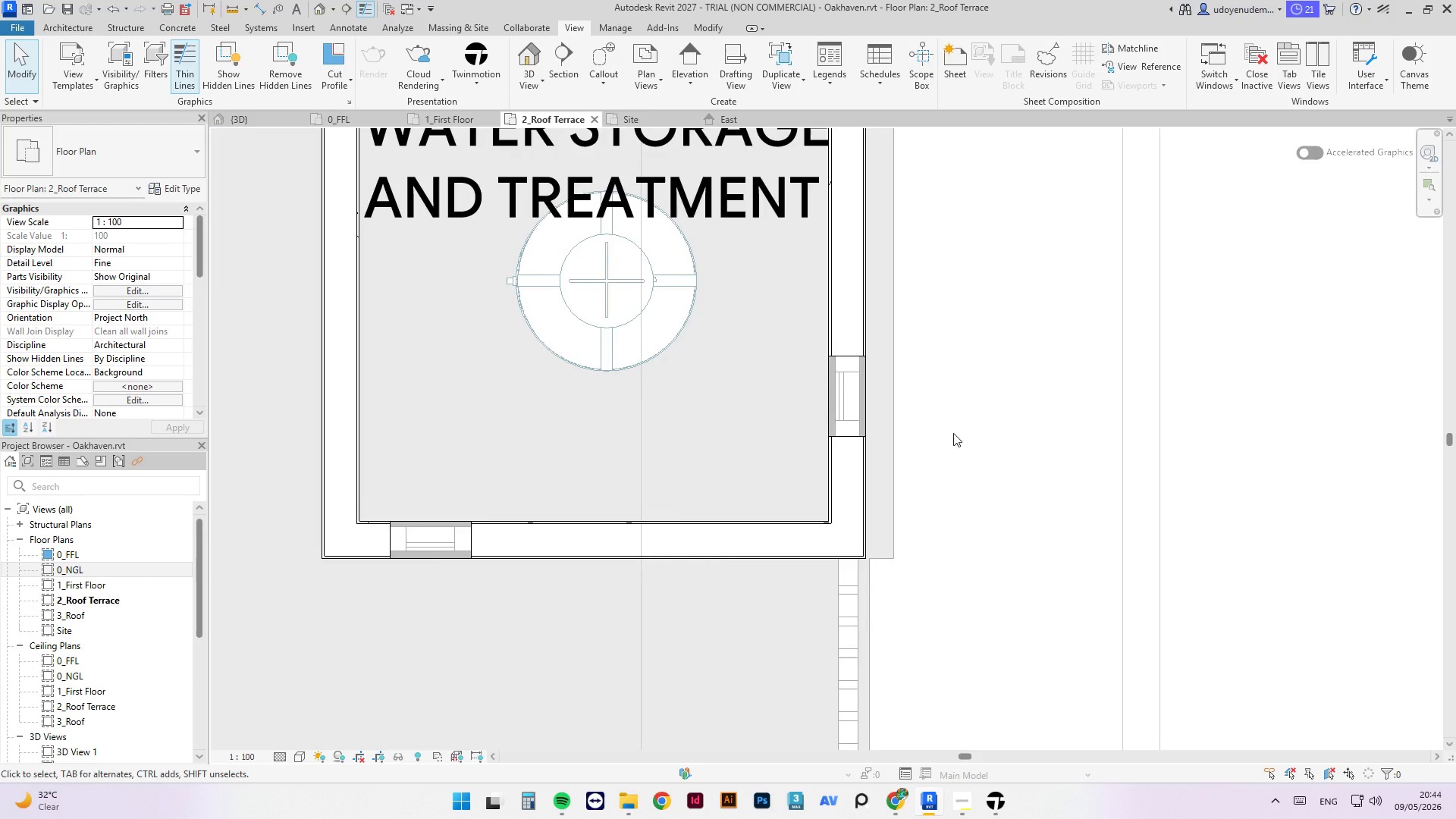 
scroll: coordinate [938, 352], scroll_direction: down, amount: 3.0
 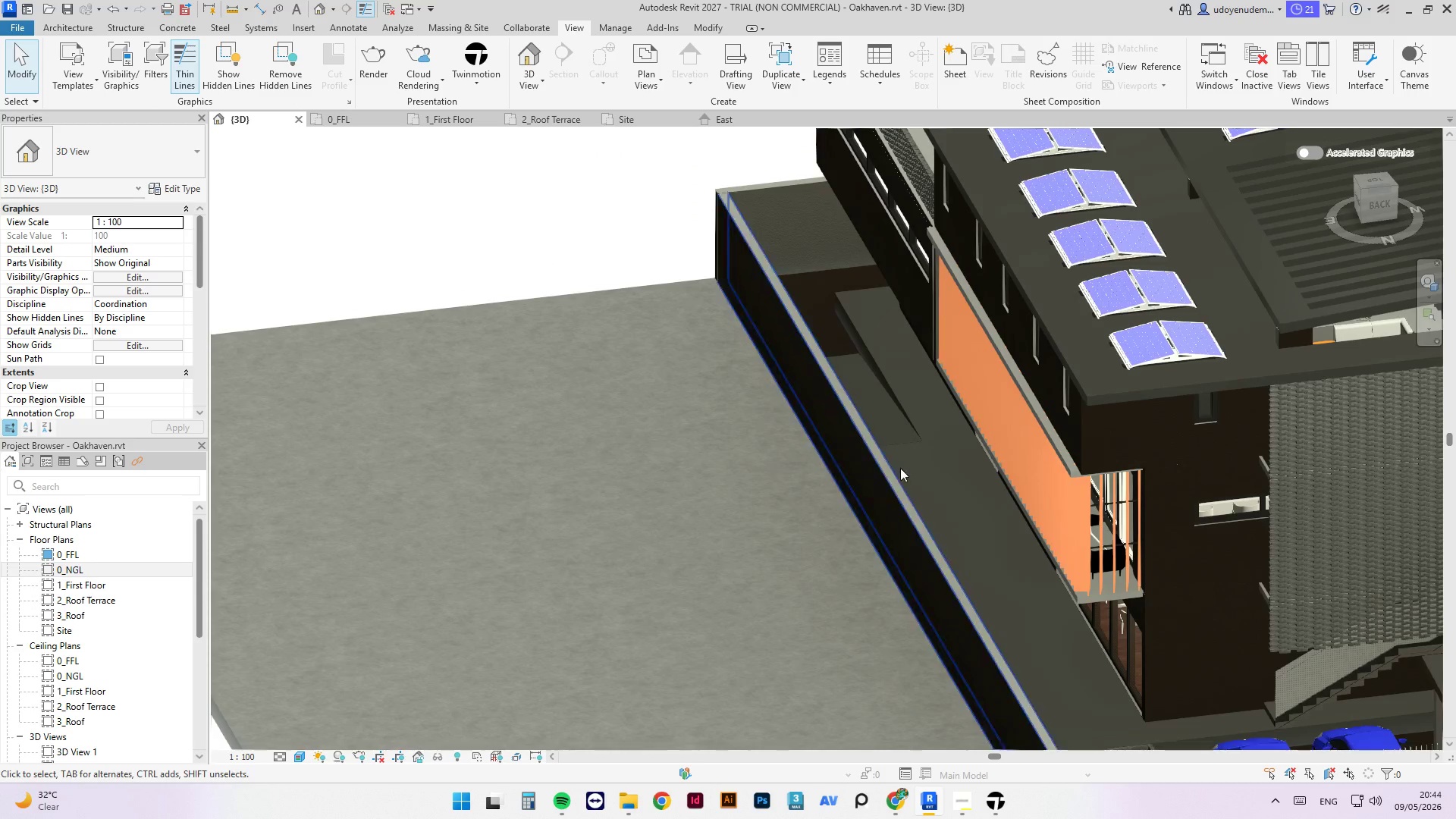 
left_click([908, 563])
 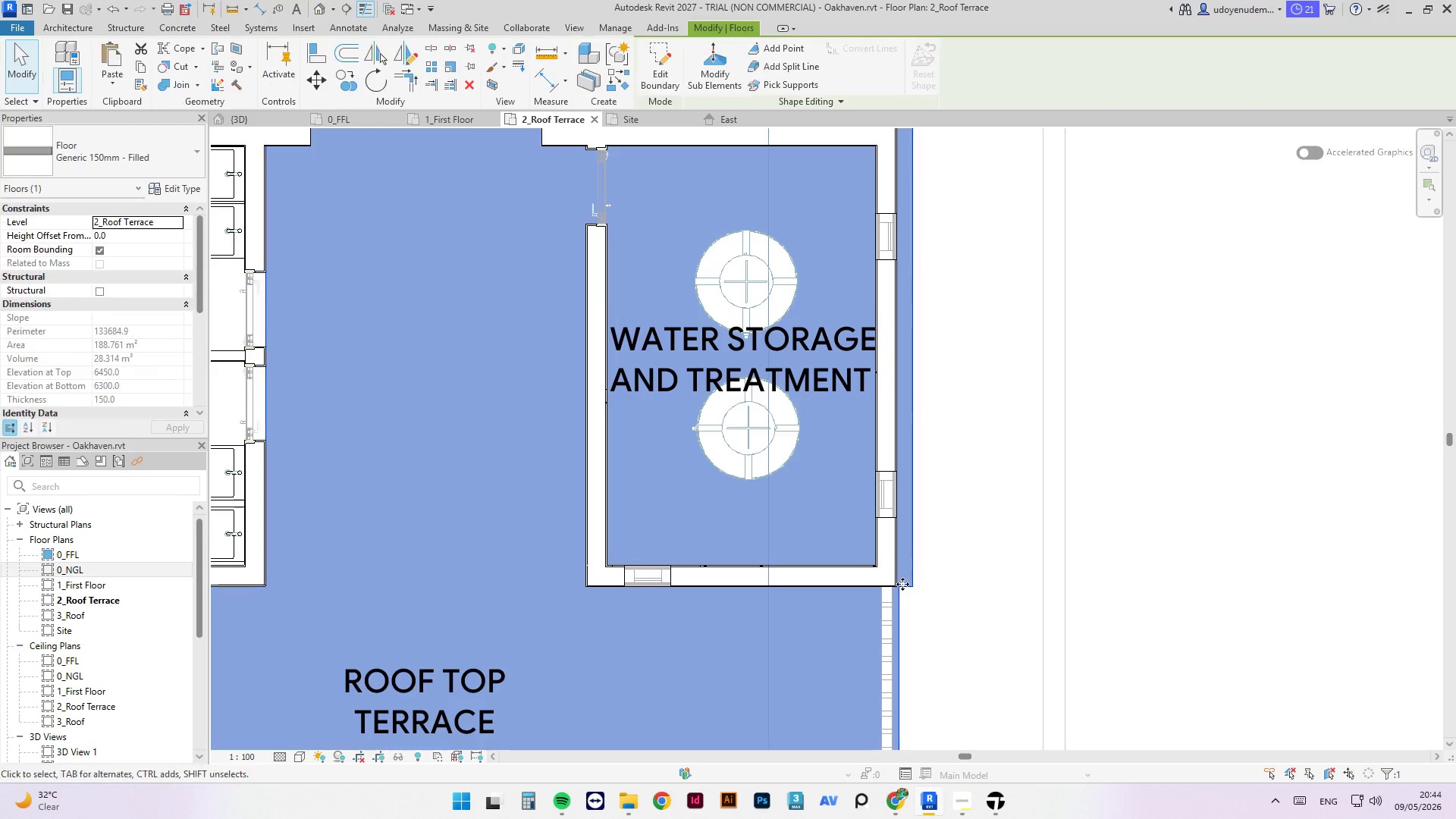 
scroll: coordinate [902, 592], scroll_direction: down, amount: 9.0
 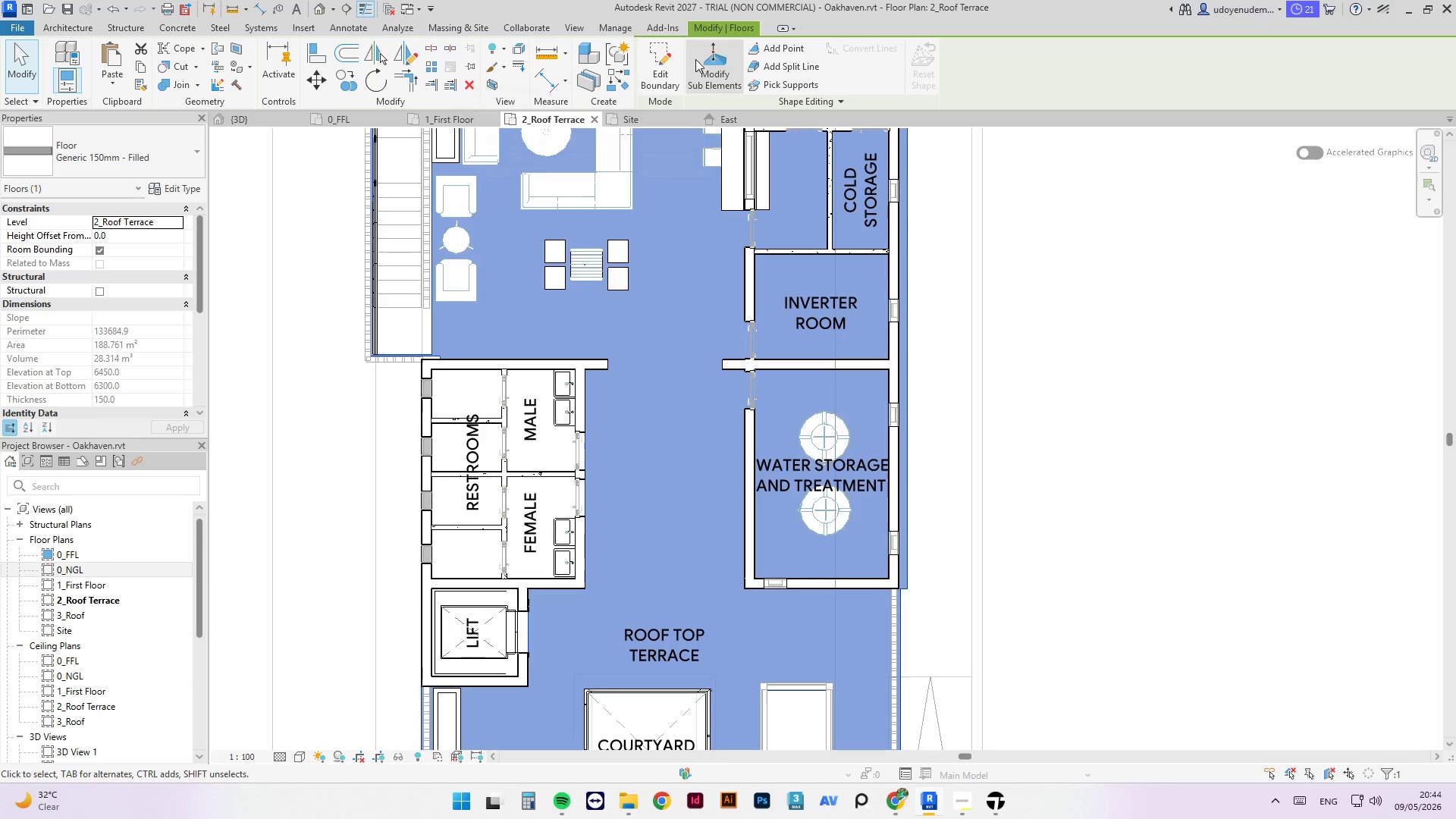 
left_click([658, 58])
 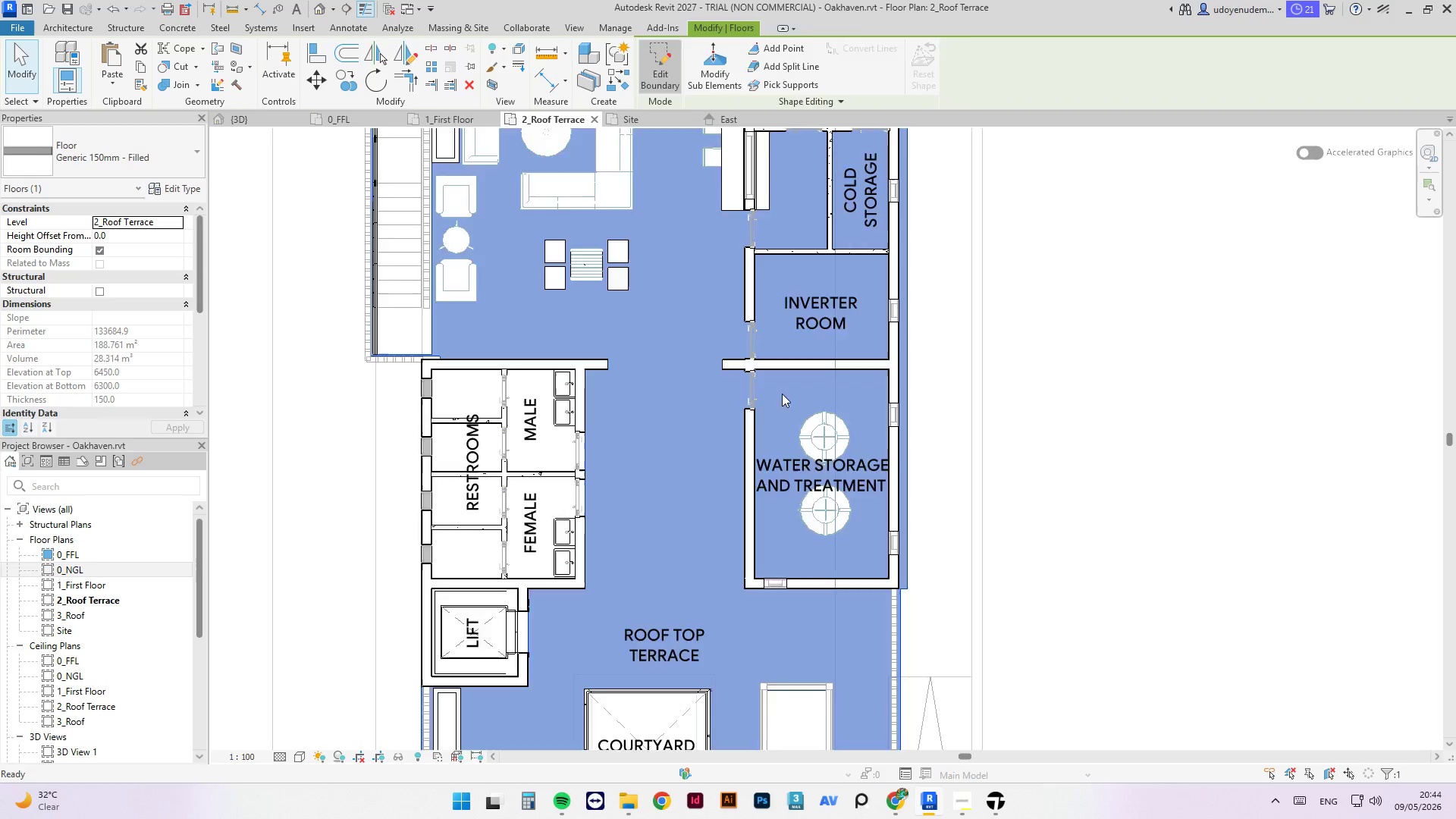 
scroll: coordinate [864, 160], scroll_direction: up, amount: 3.0
 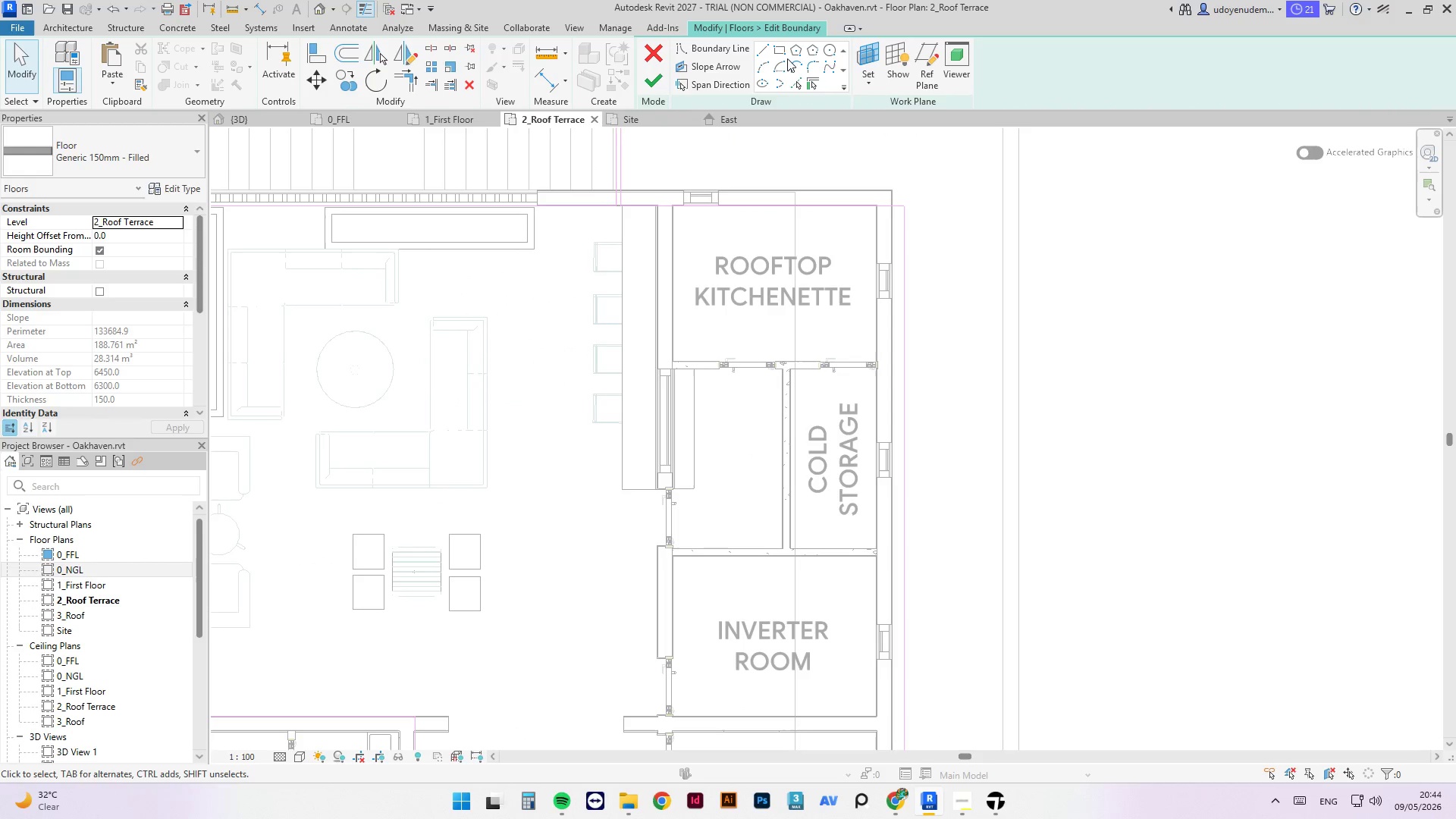 
left_click([761, 46])
 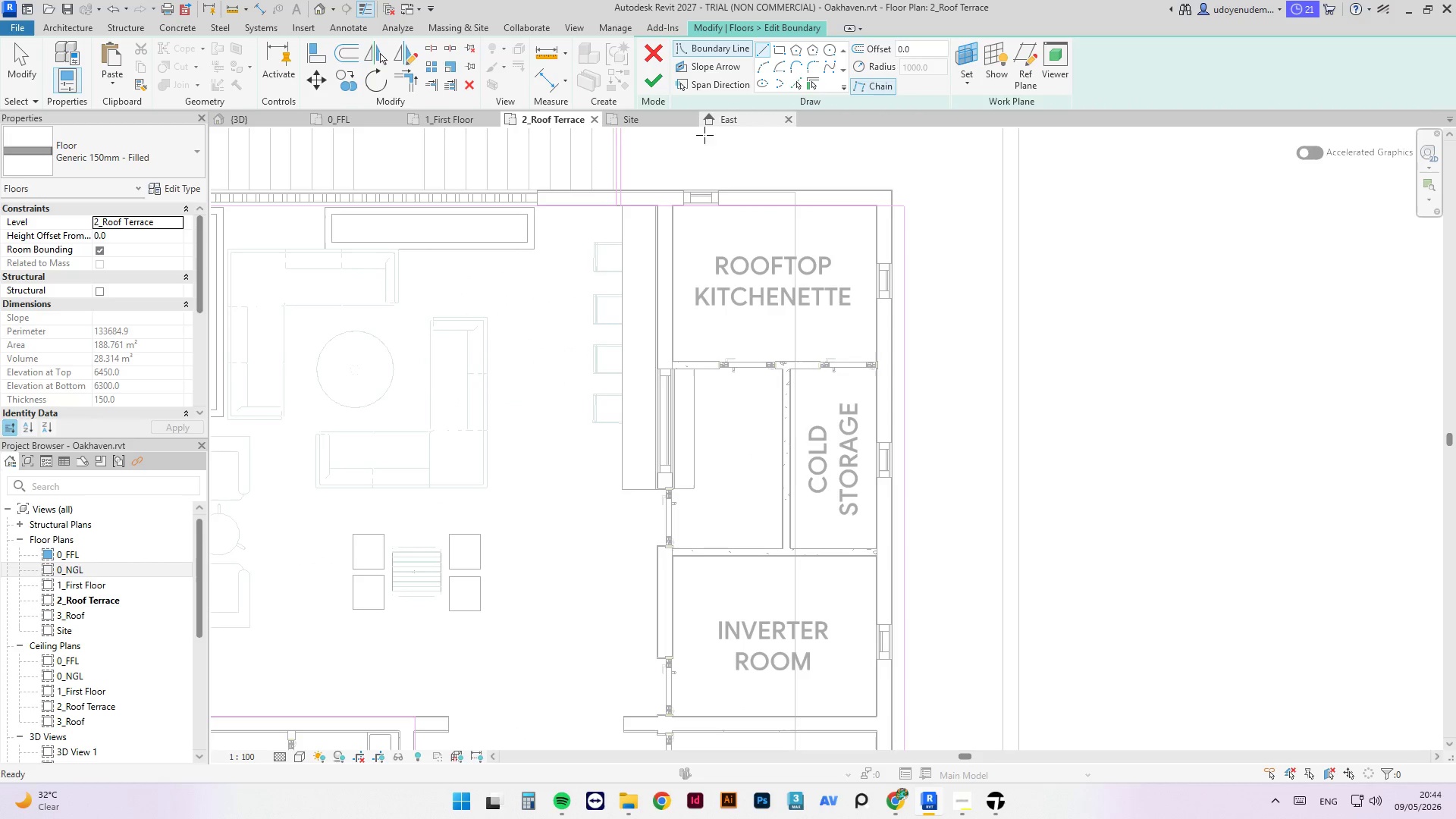 
scroll: coordinate [670, 222], scroll_direction: up, amount: 5.0
 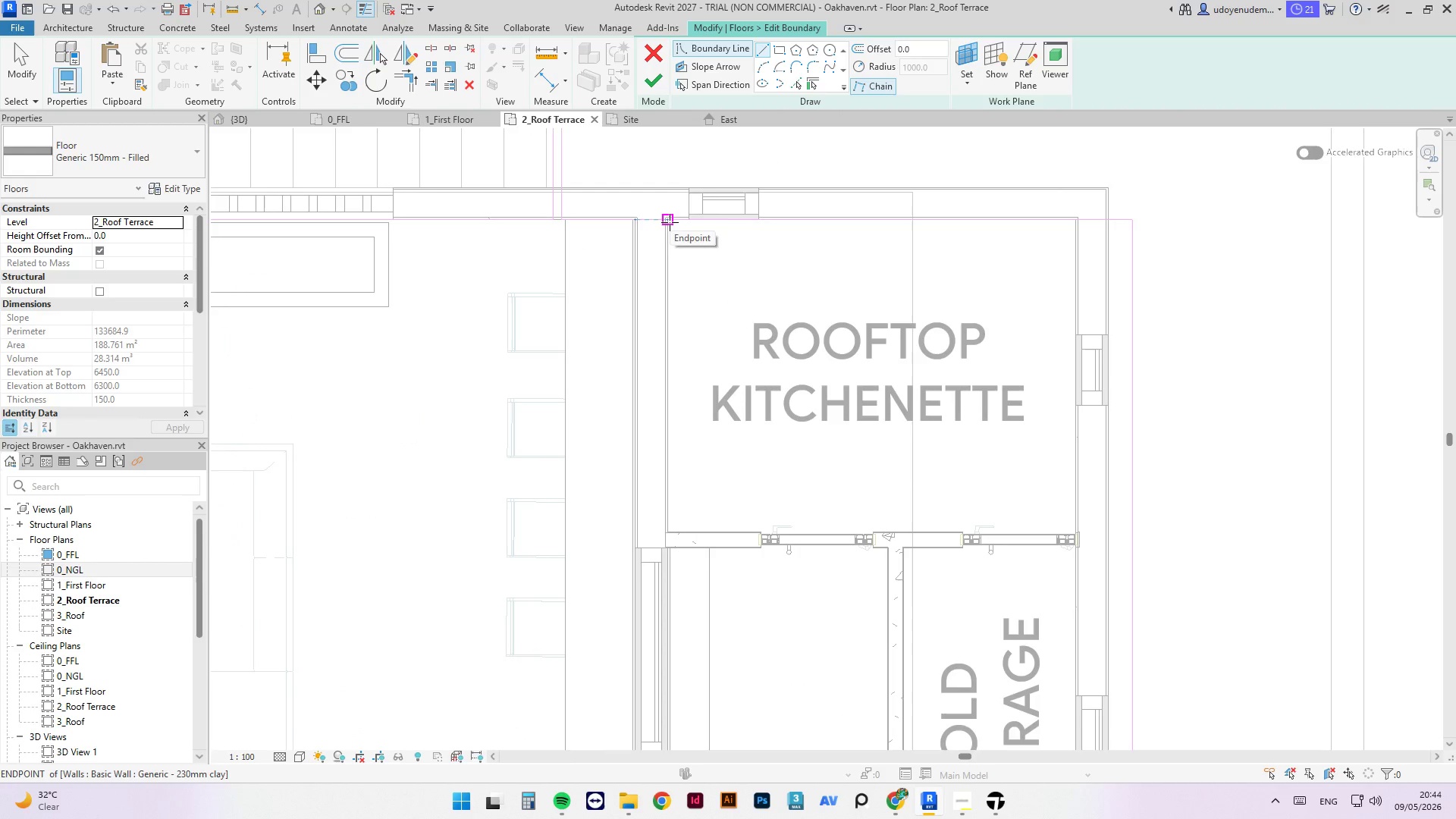 
left_click([670, 222])
 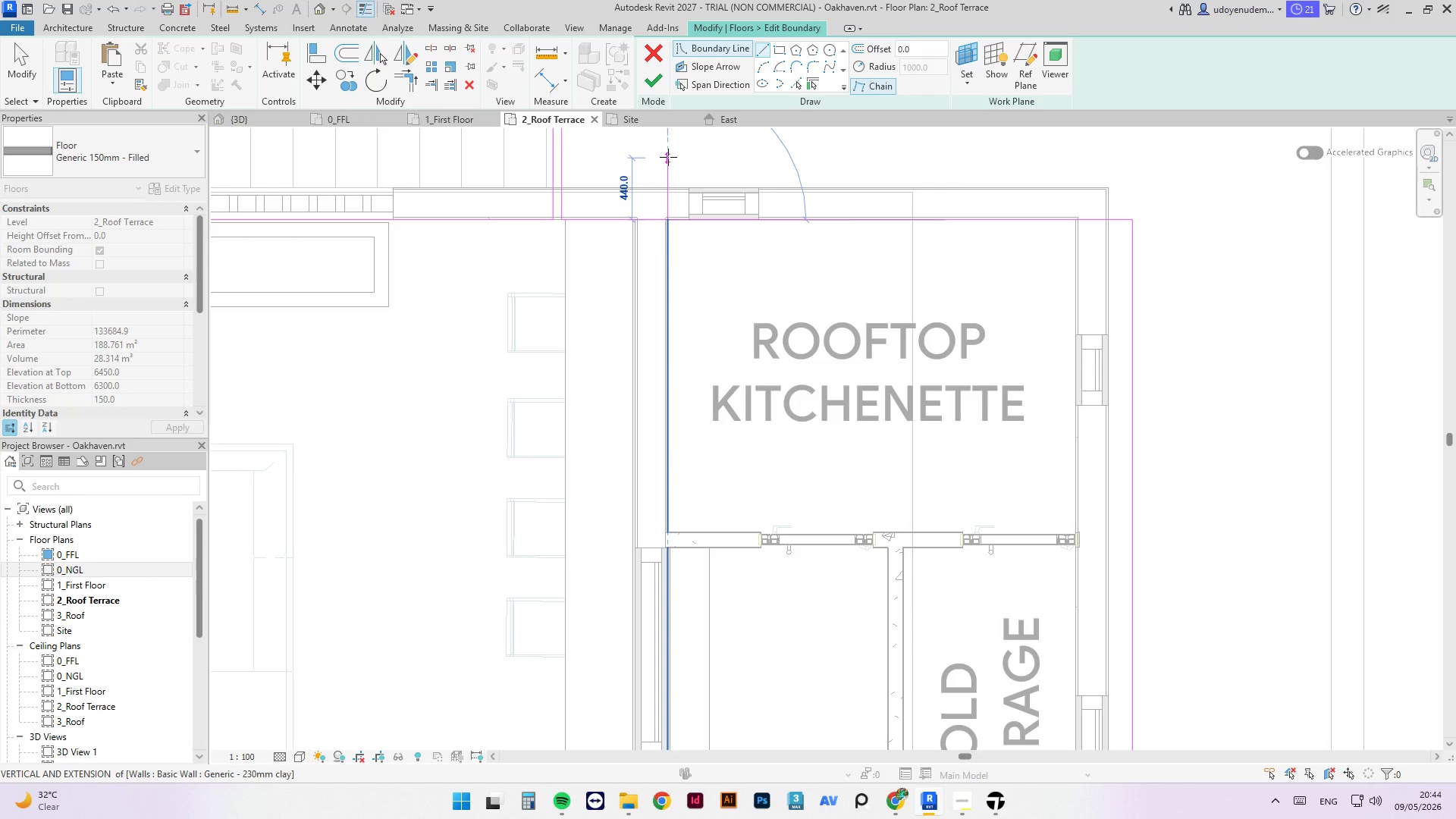 
left_click([668, 157])
 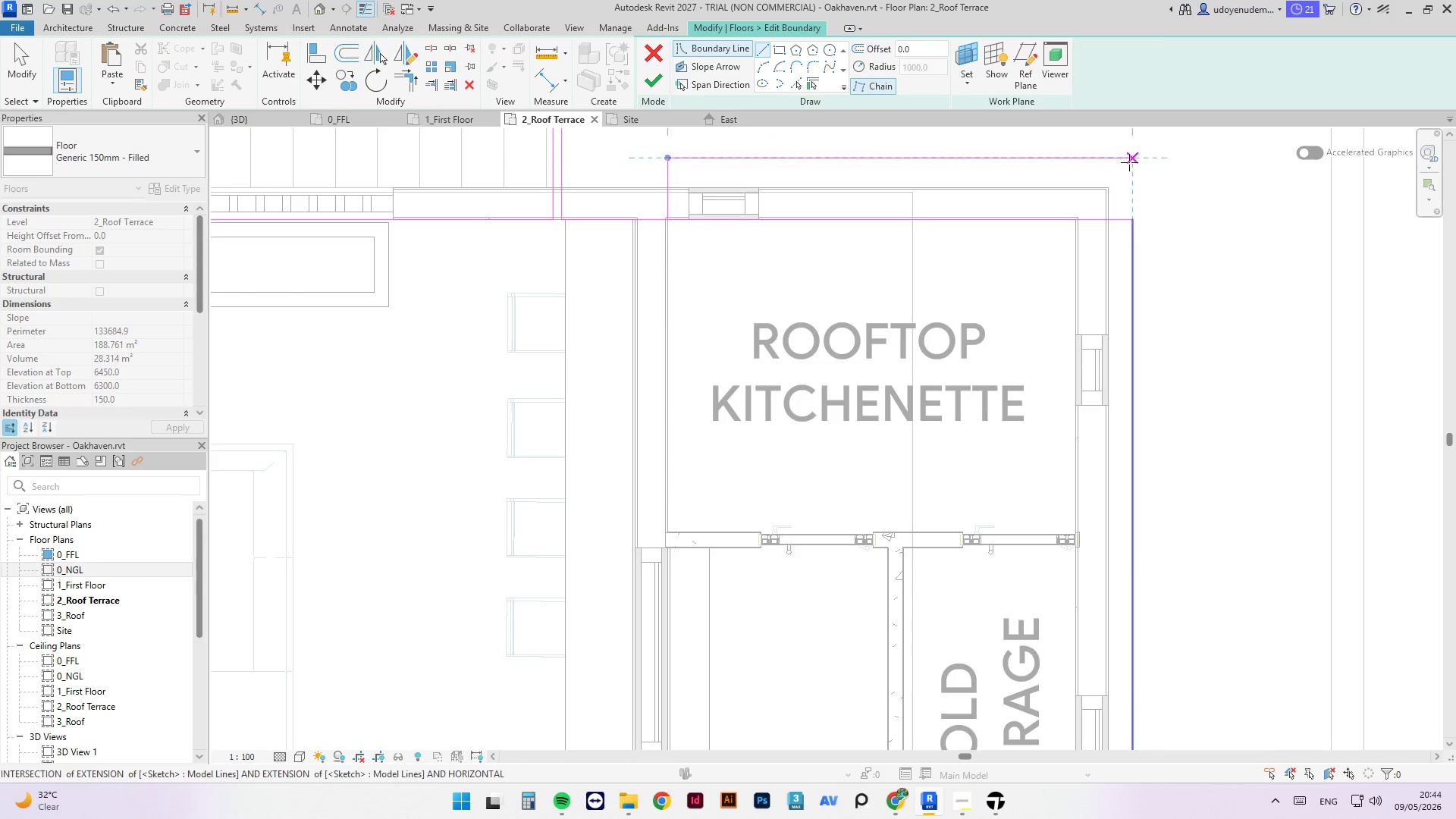 
left_click([1131, 162])
 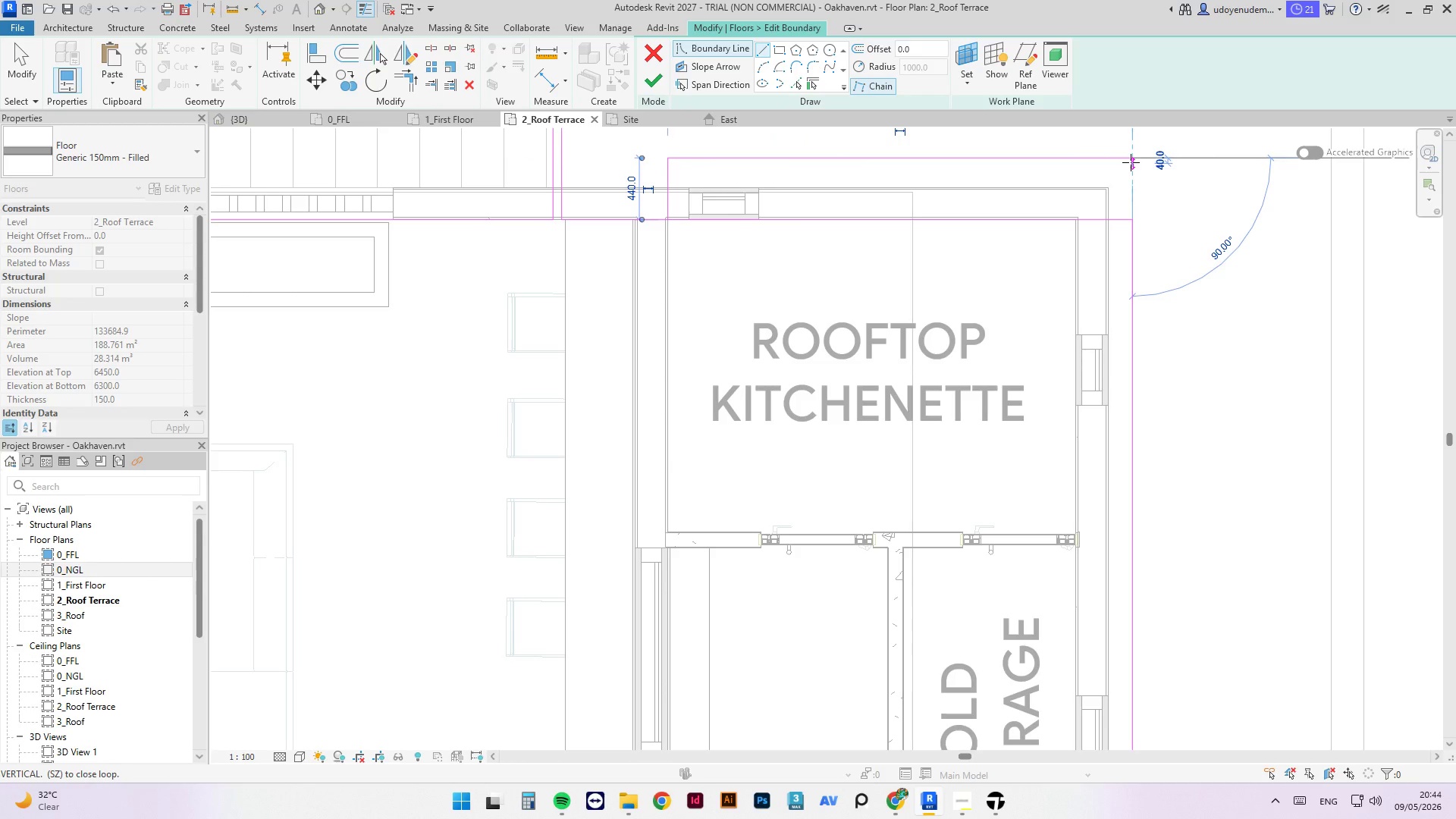 
key(Escape)
type(tr)
 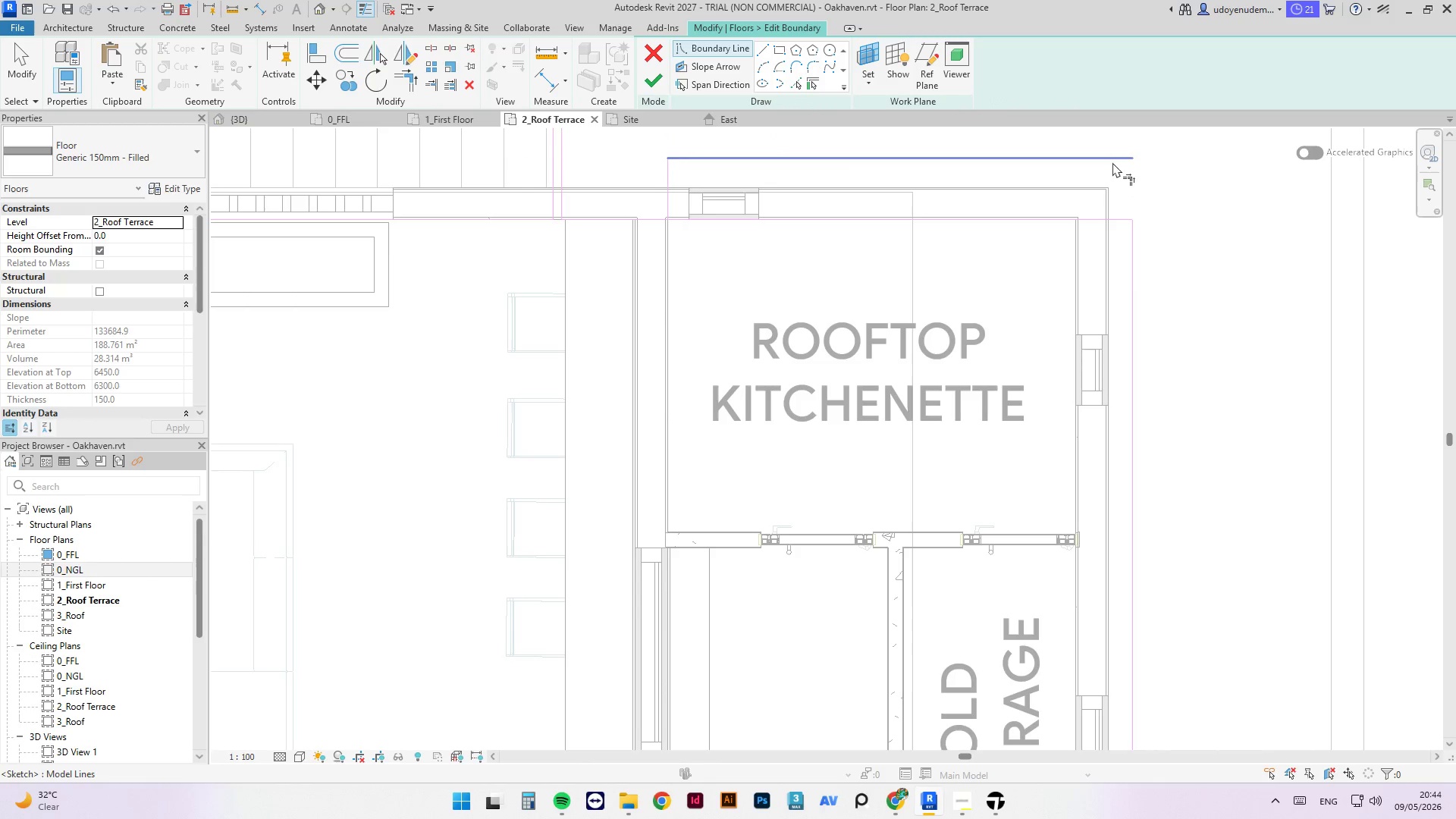 
left_click([1110, 160])
 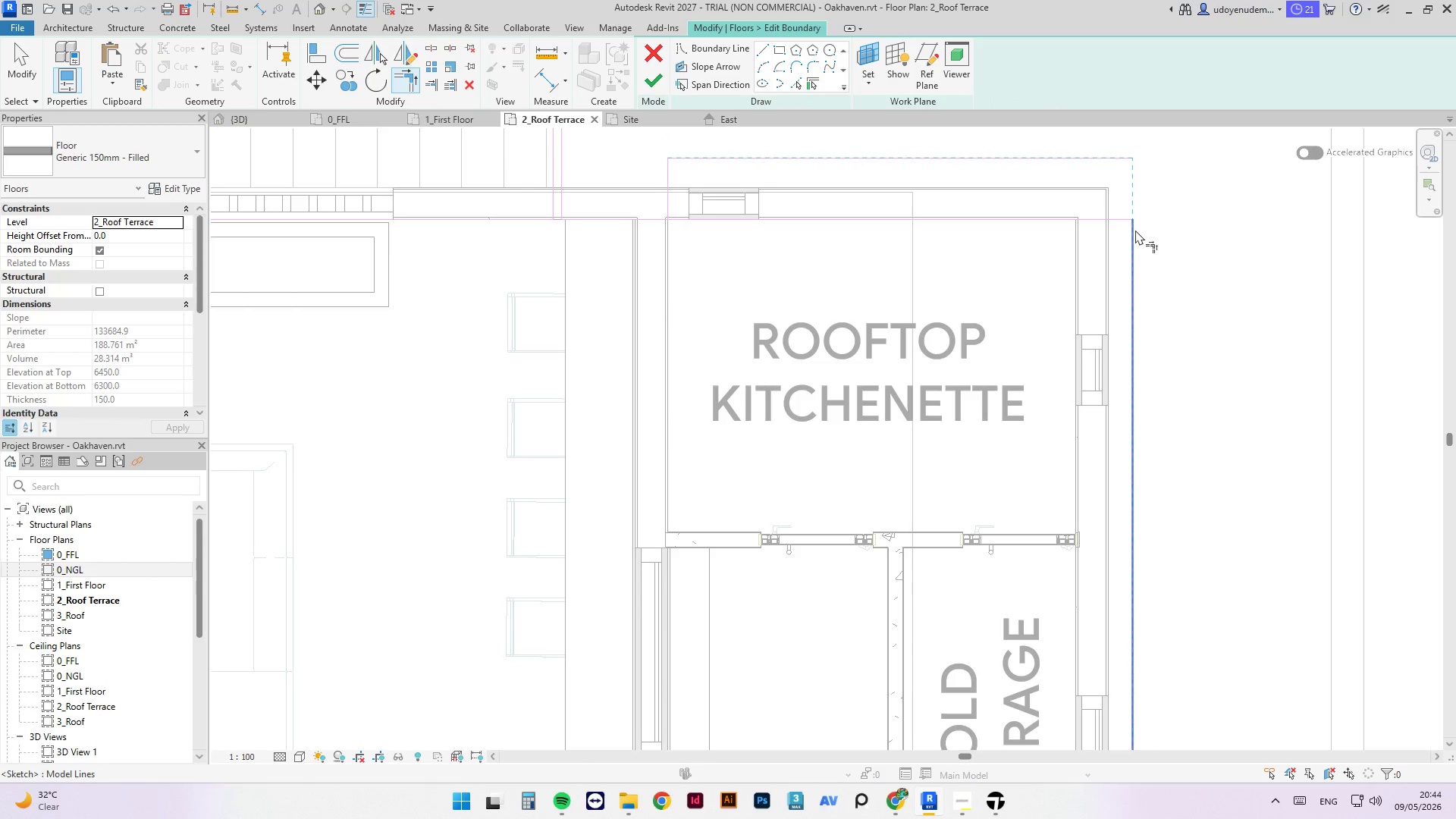 
left_click([1135, 230])
 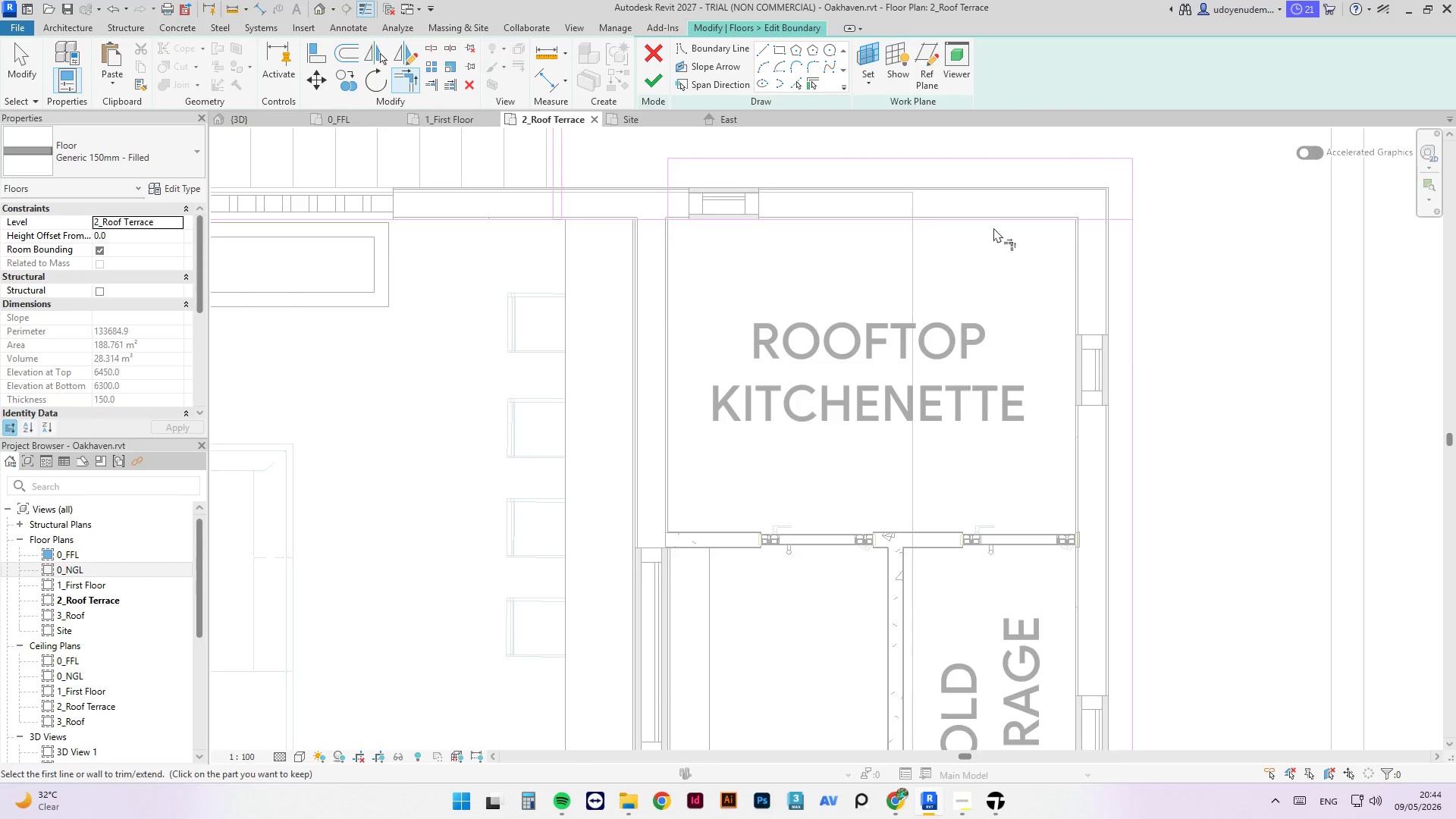 
key(Escape)
 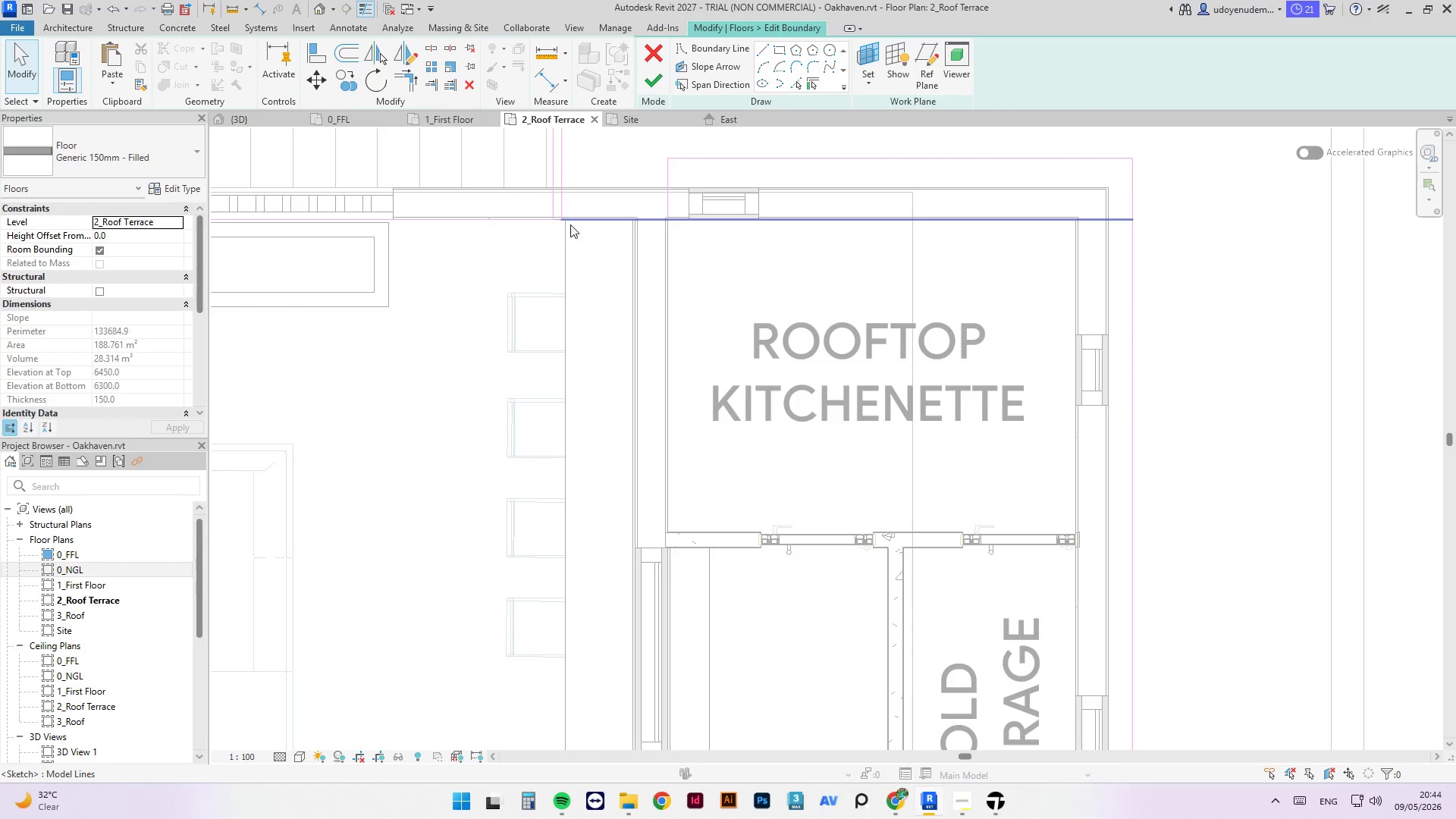 
type(tr)
 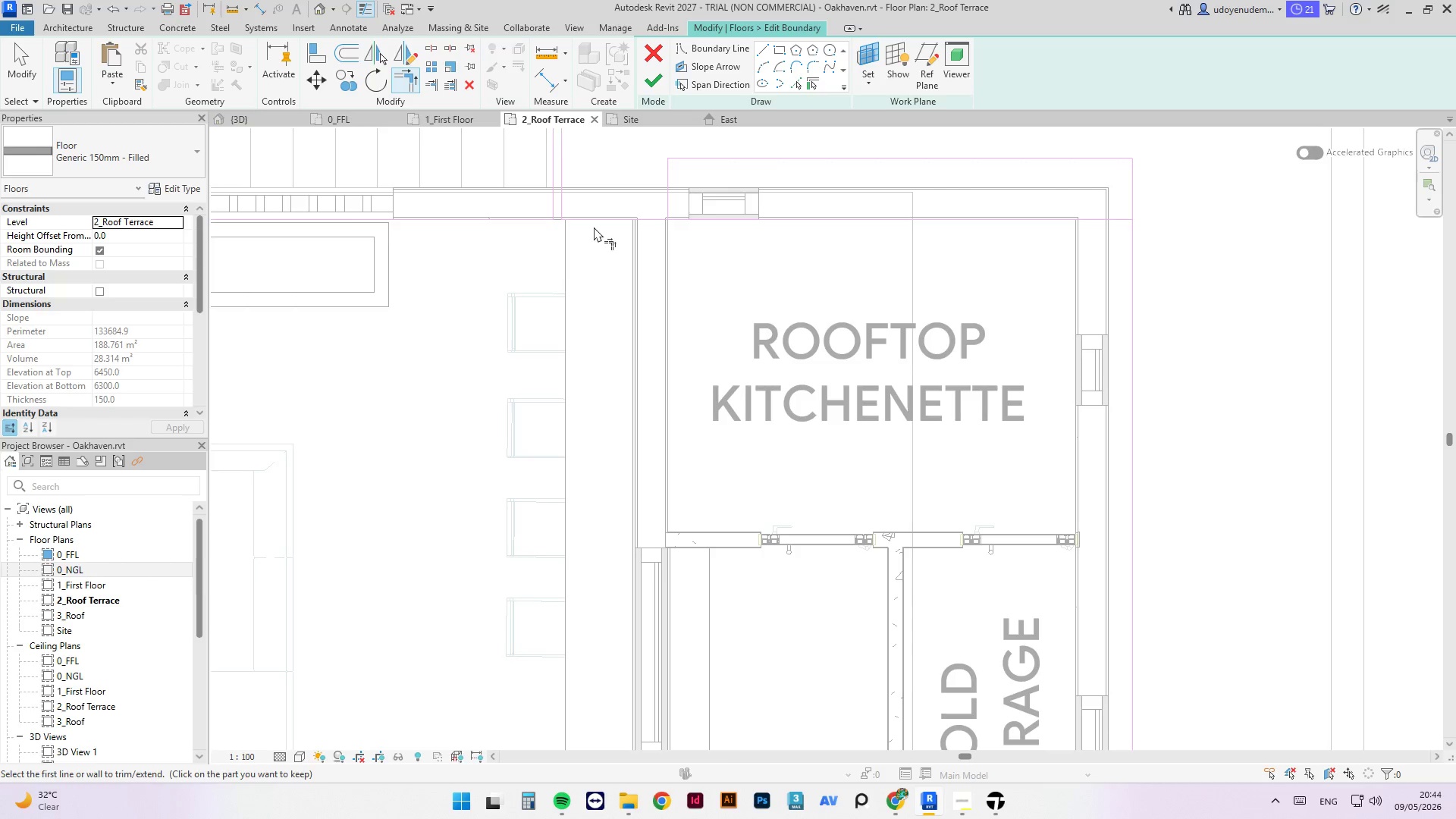 
double_click([598, 224])
 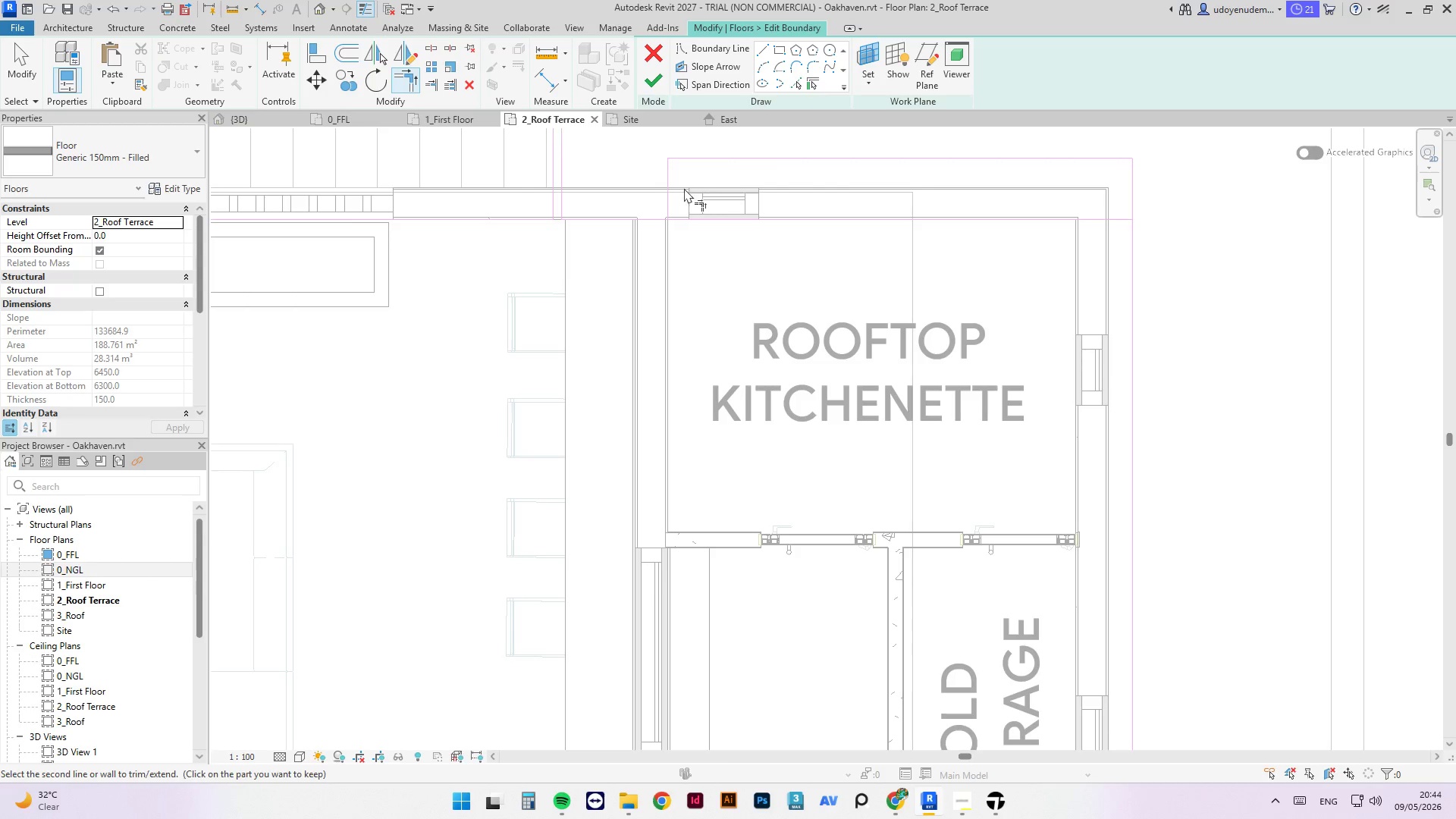 
left_click([673, 186])
 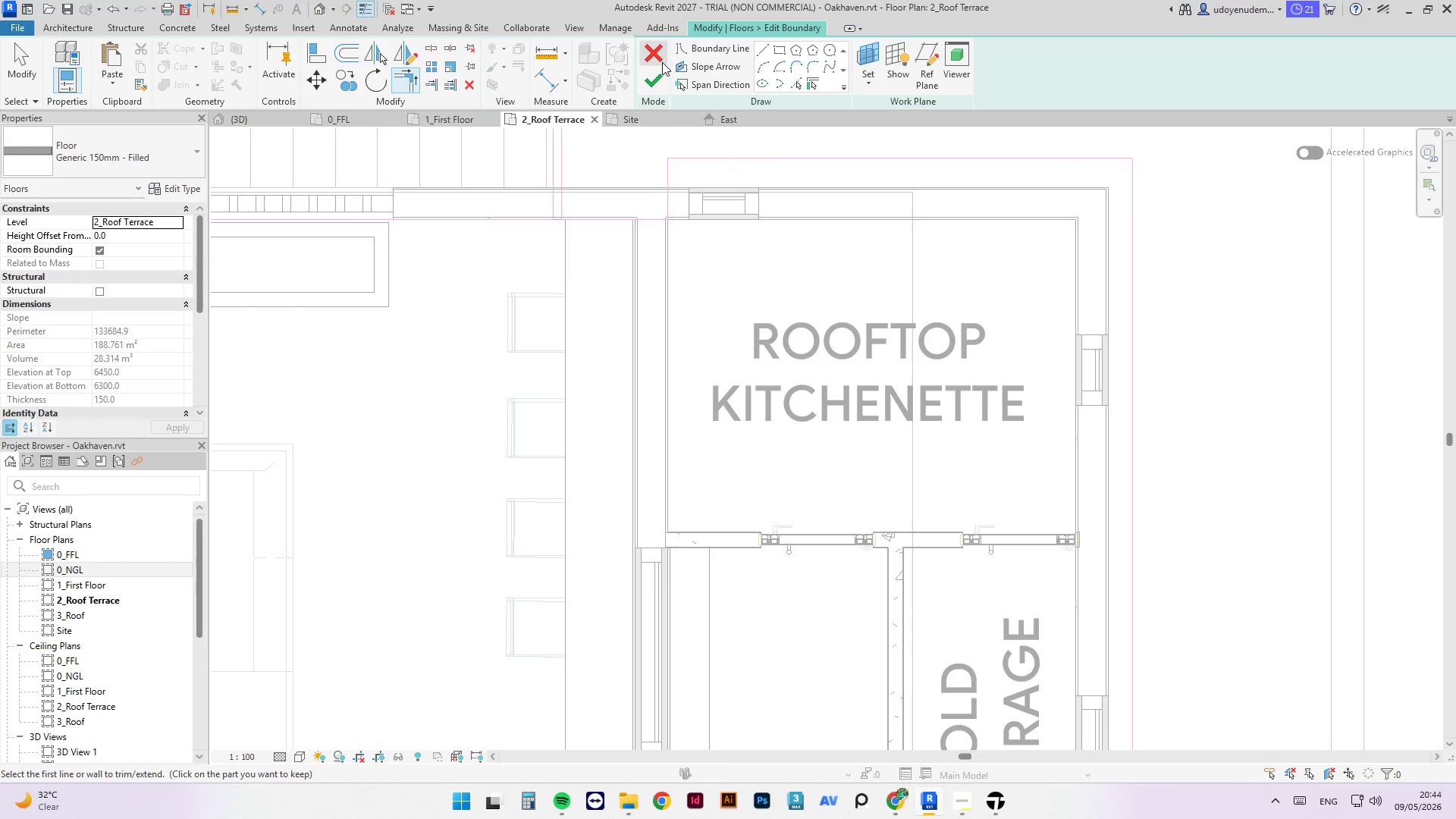 
left_click([658, 84])
 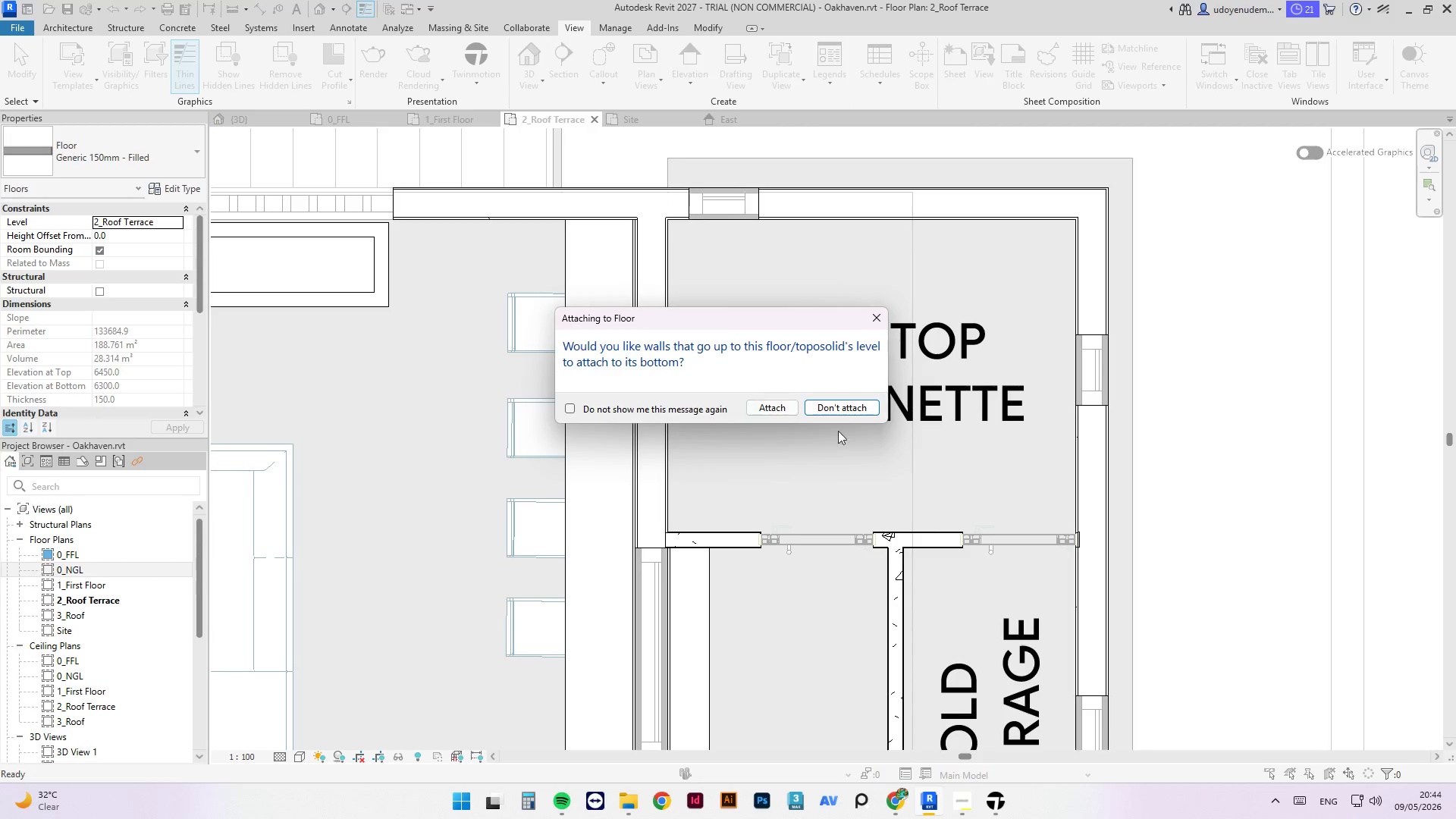 
left_click([848, 405])
 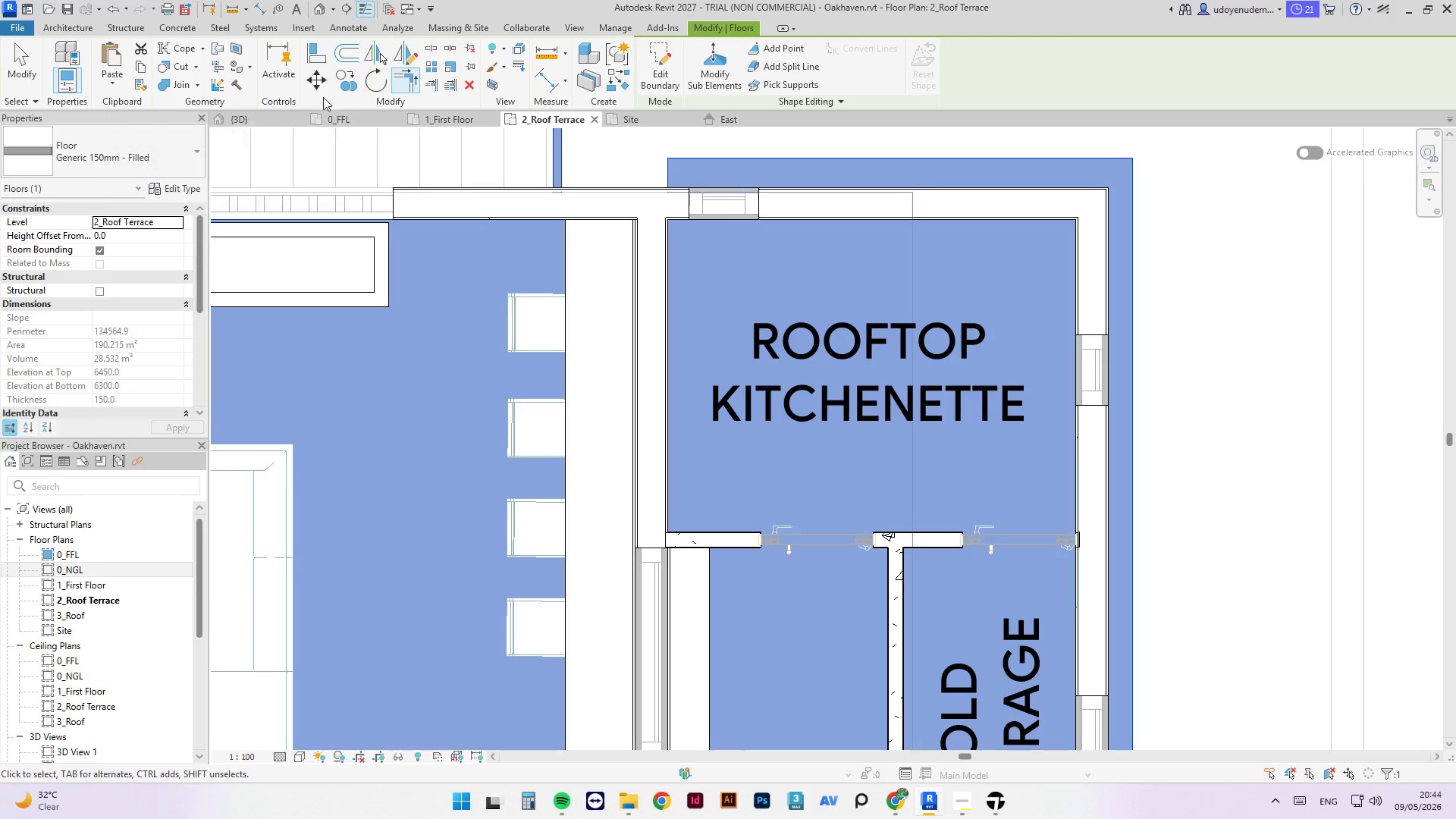 
left_click([265, 118])
 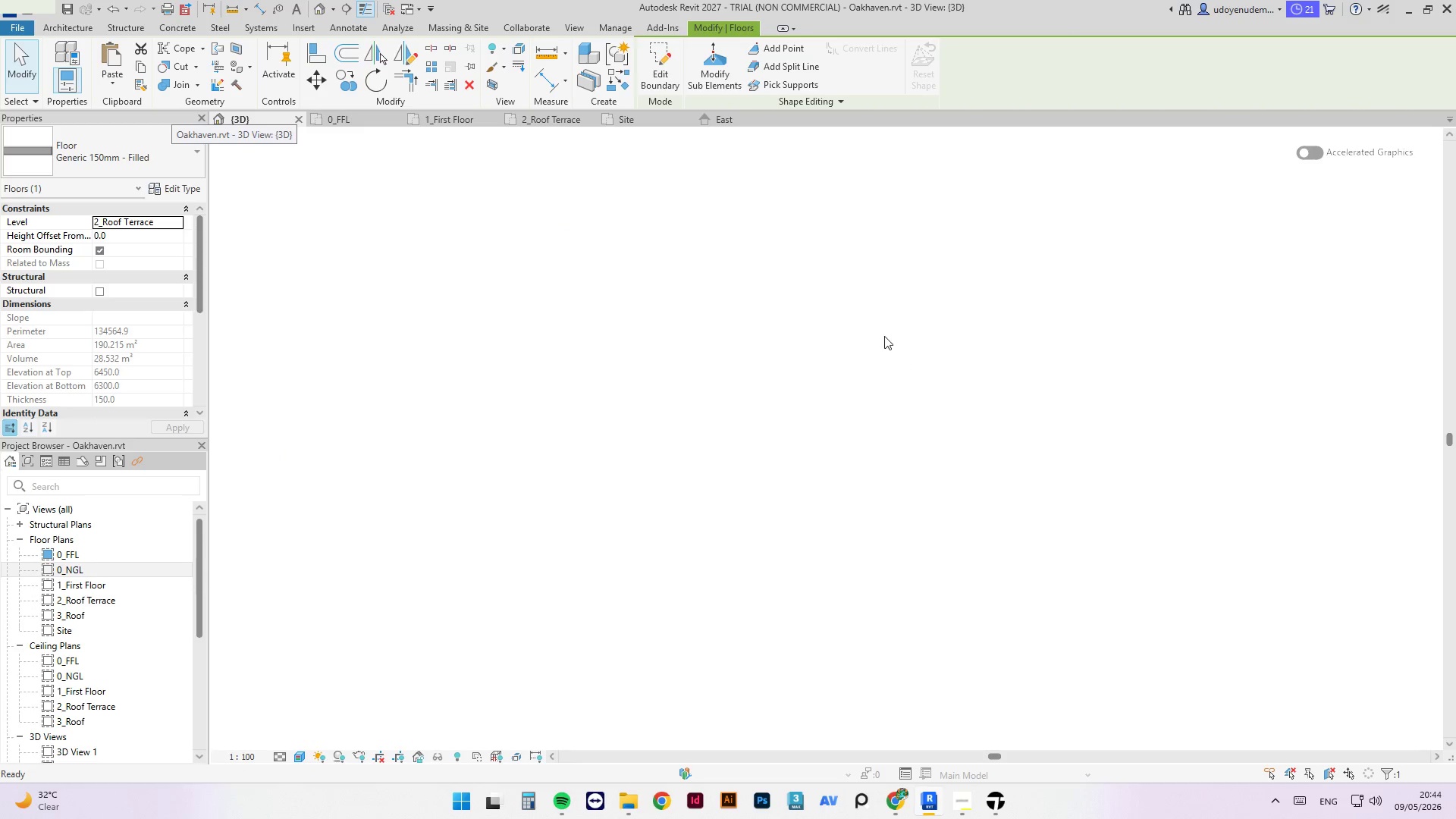 
left_click([726, 230])
 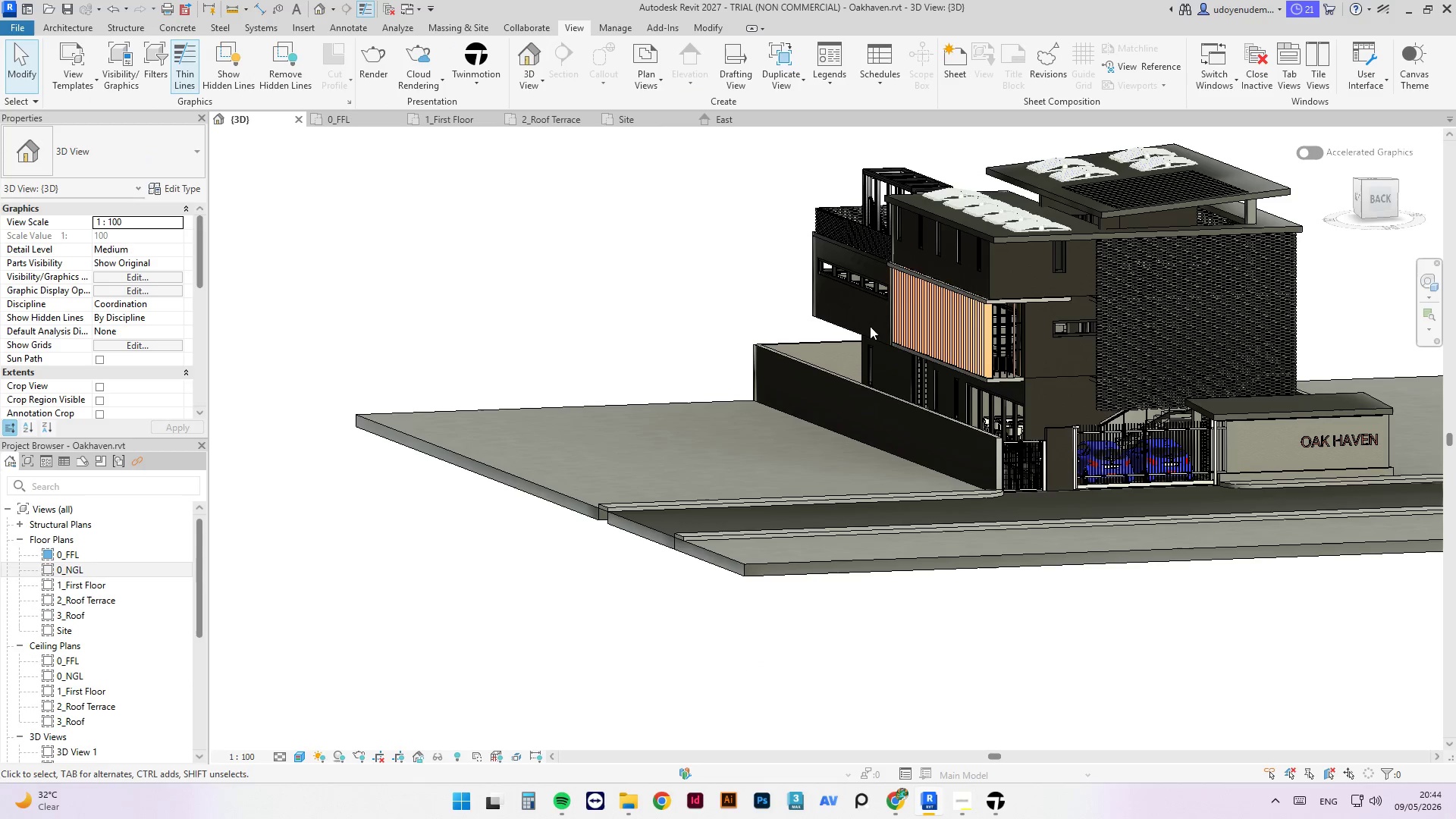 
scroll: coordinate [841, 281], scroll_direction: down, amount: 4.0
 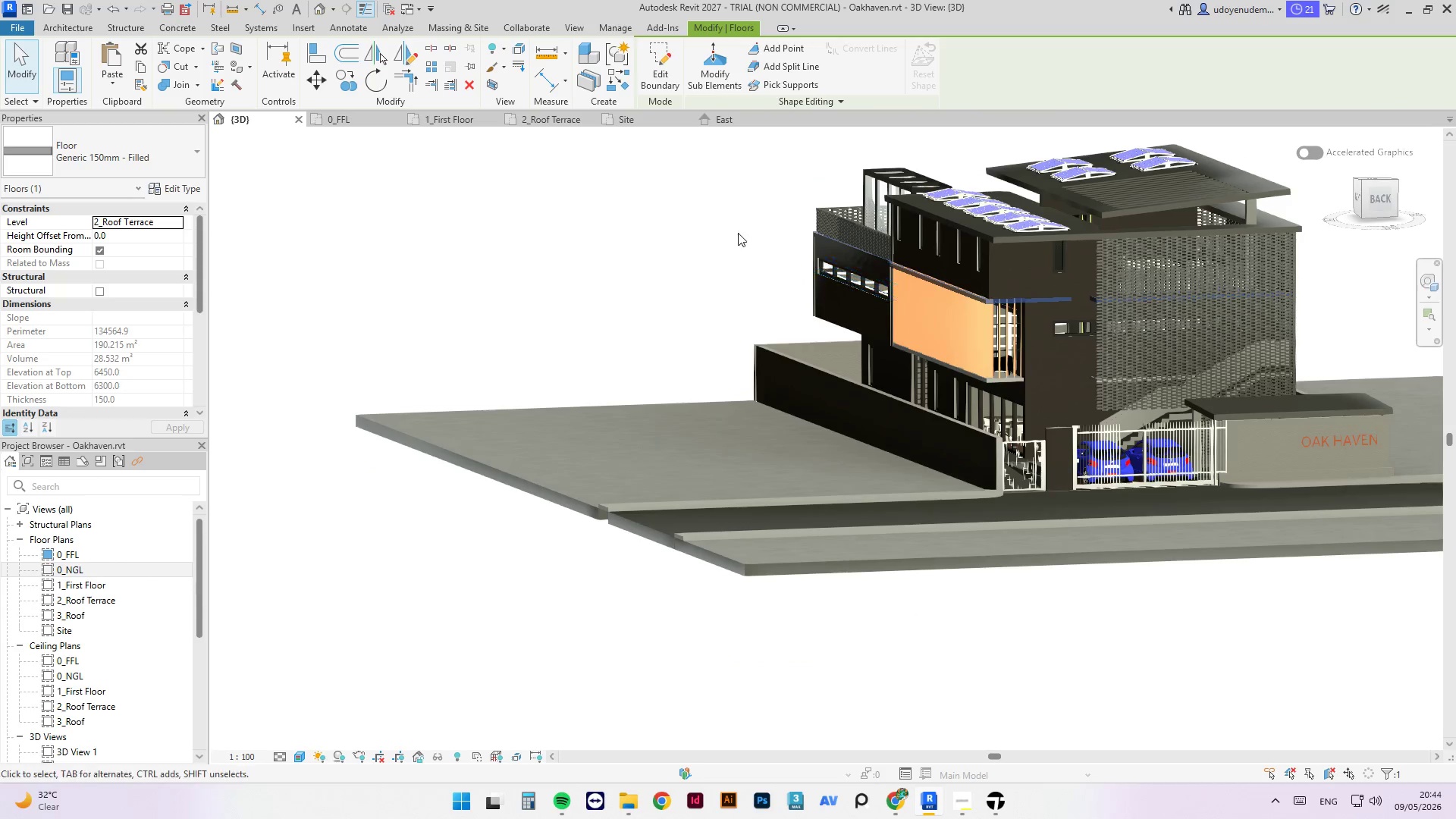 
hold_key(key=ShiftLeft, duration=2.98)
 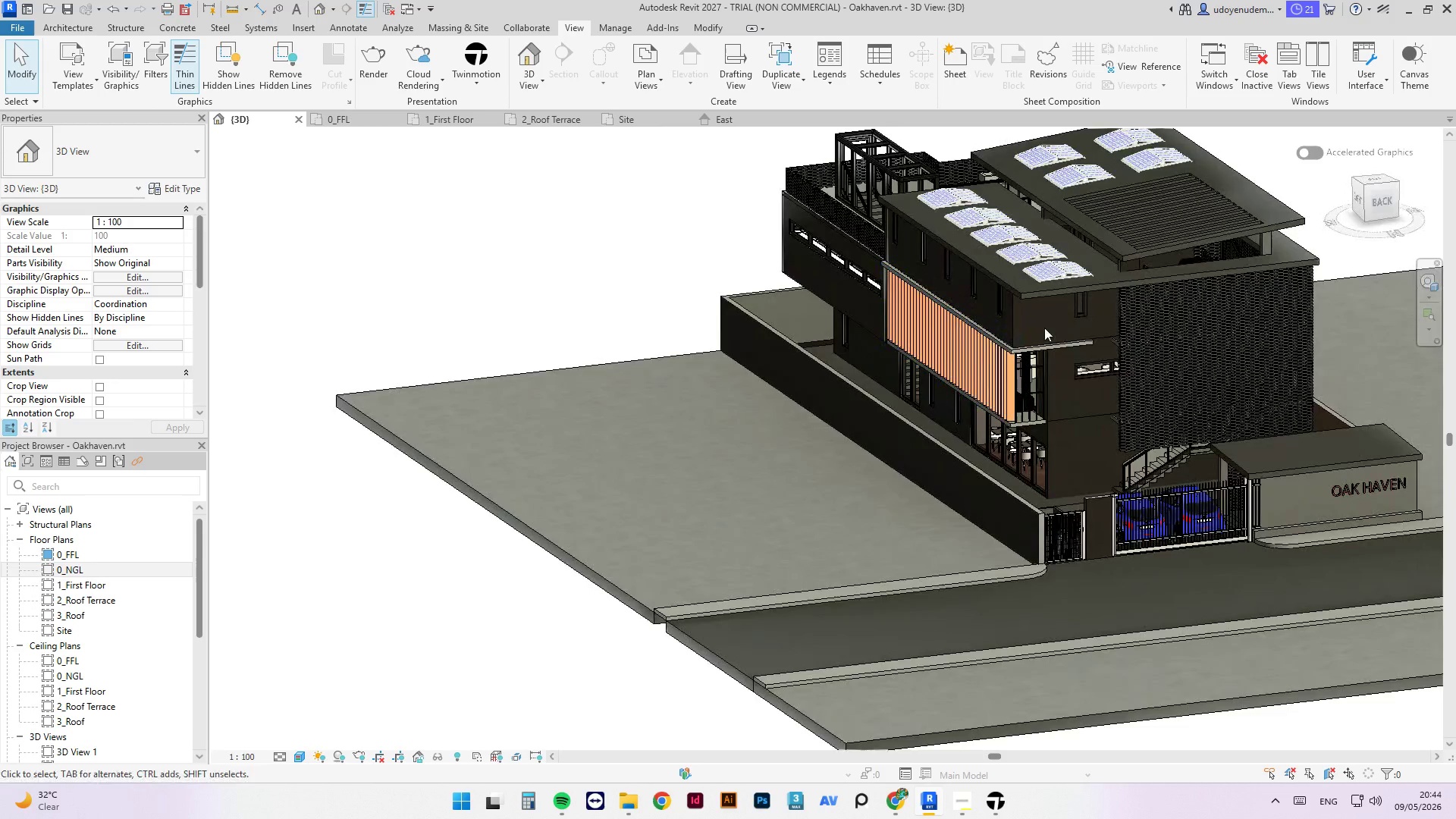 
scroll: coordinate [1040, 354], scroll_direction: up, amount: 11.0
 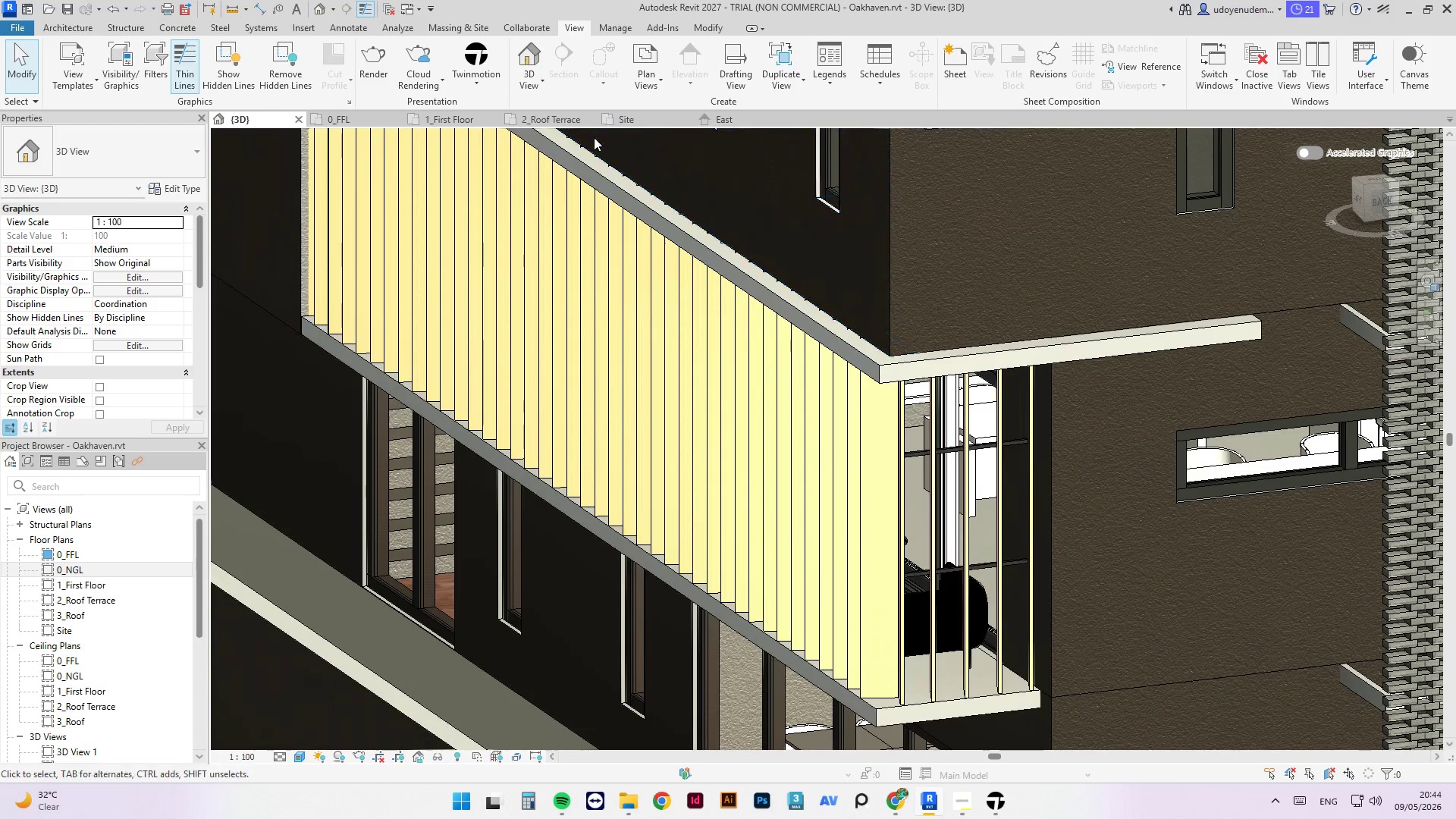 
left_click([553, 118])
 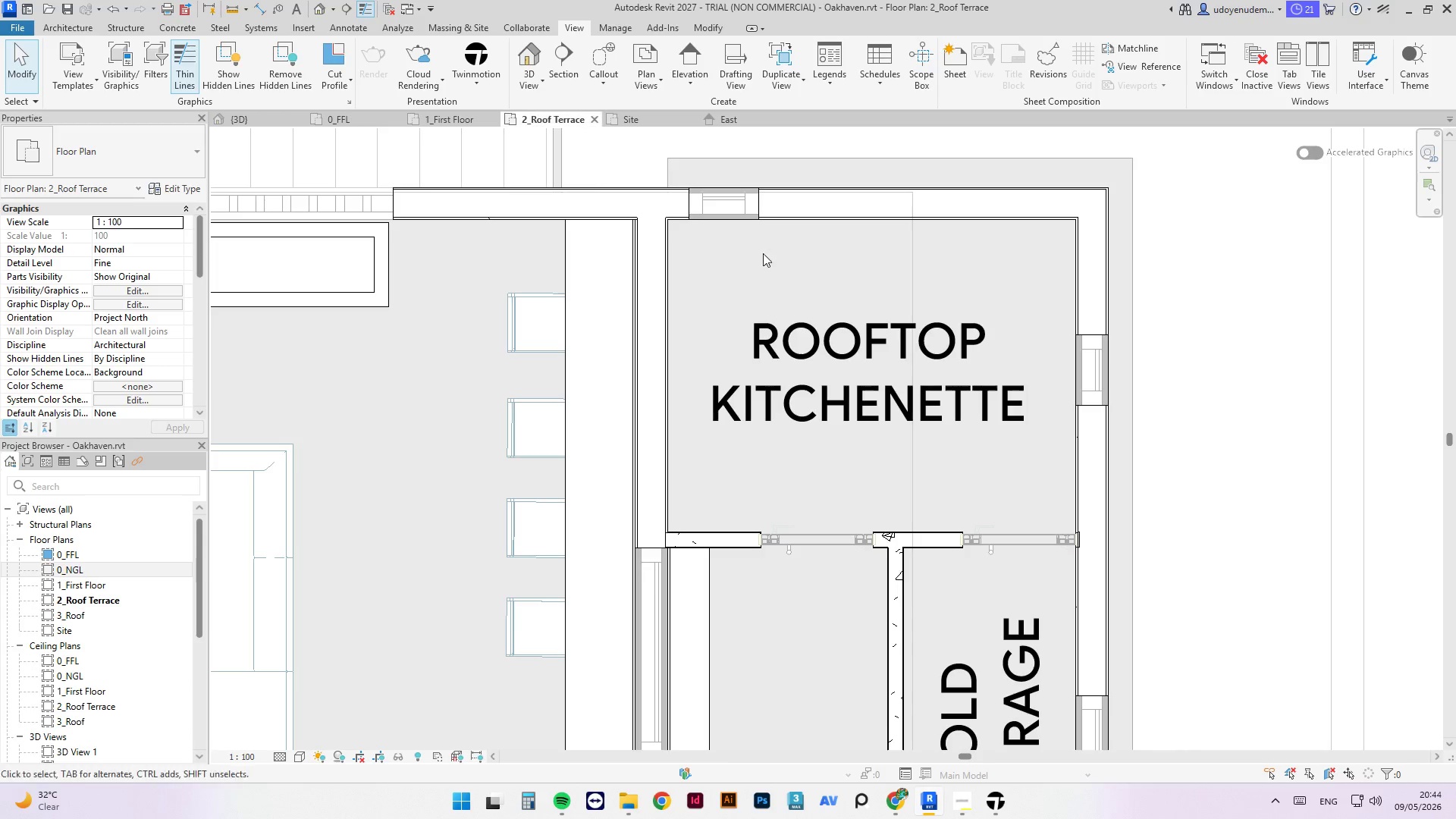 
scroll: coordinate [862, 356], scroll_direction: down, amount: 4.0
 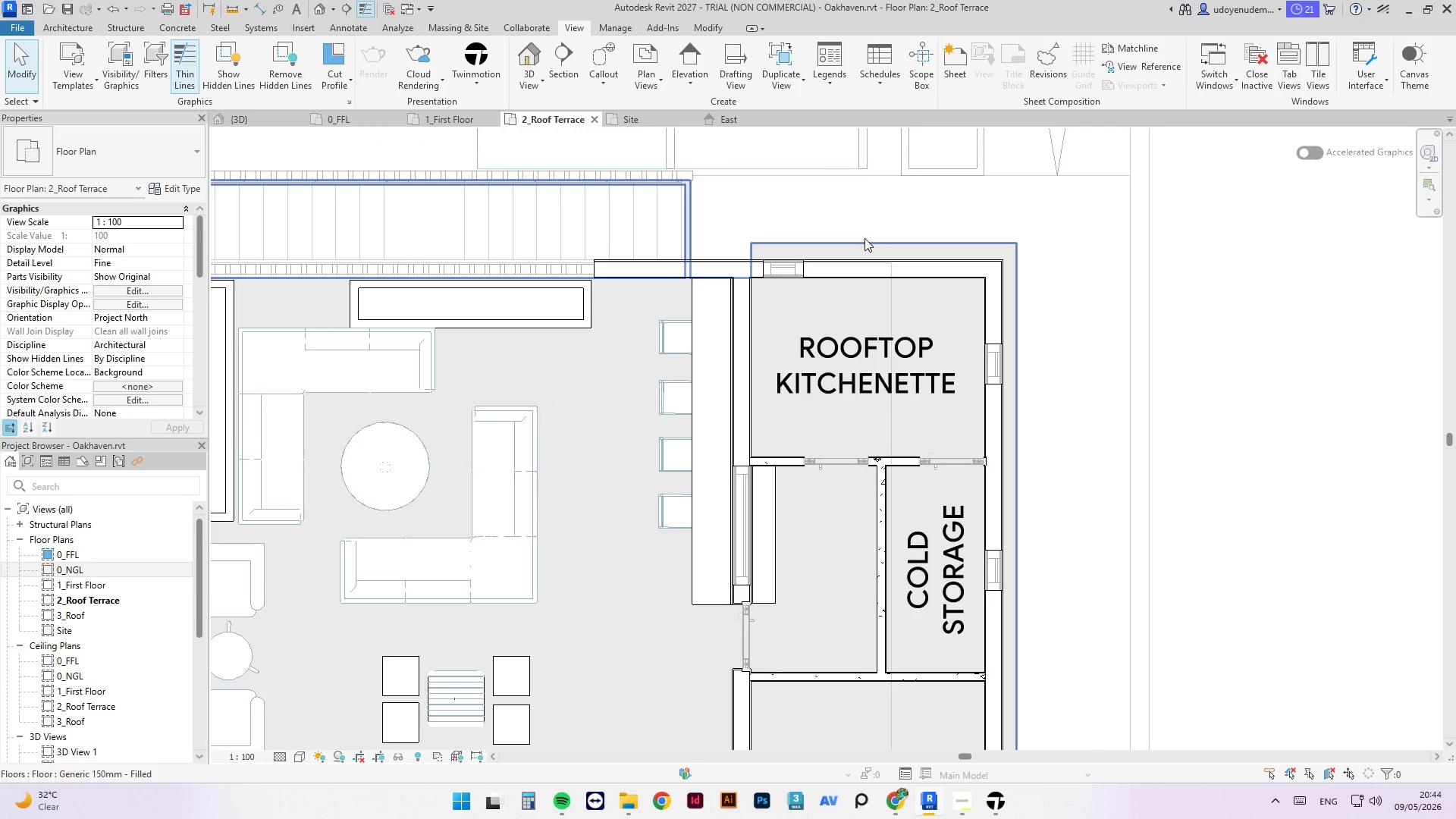 
left_click([861, 245])
 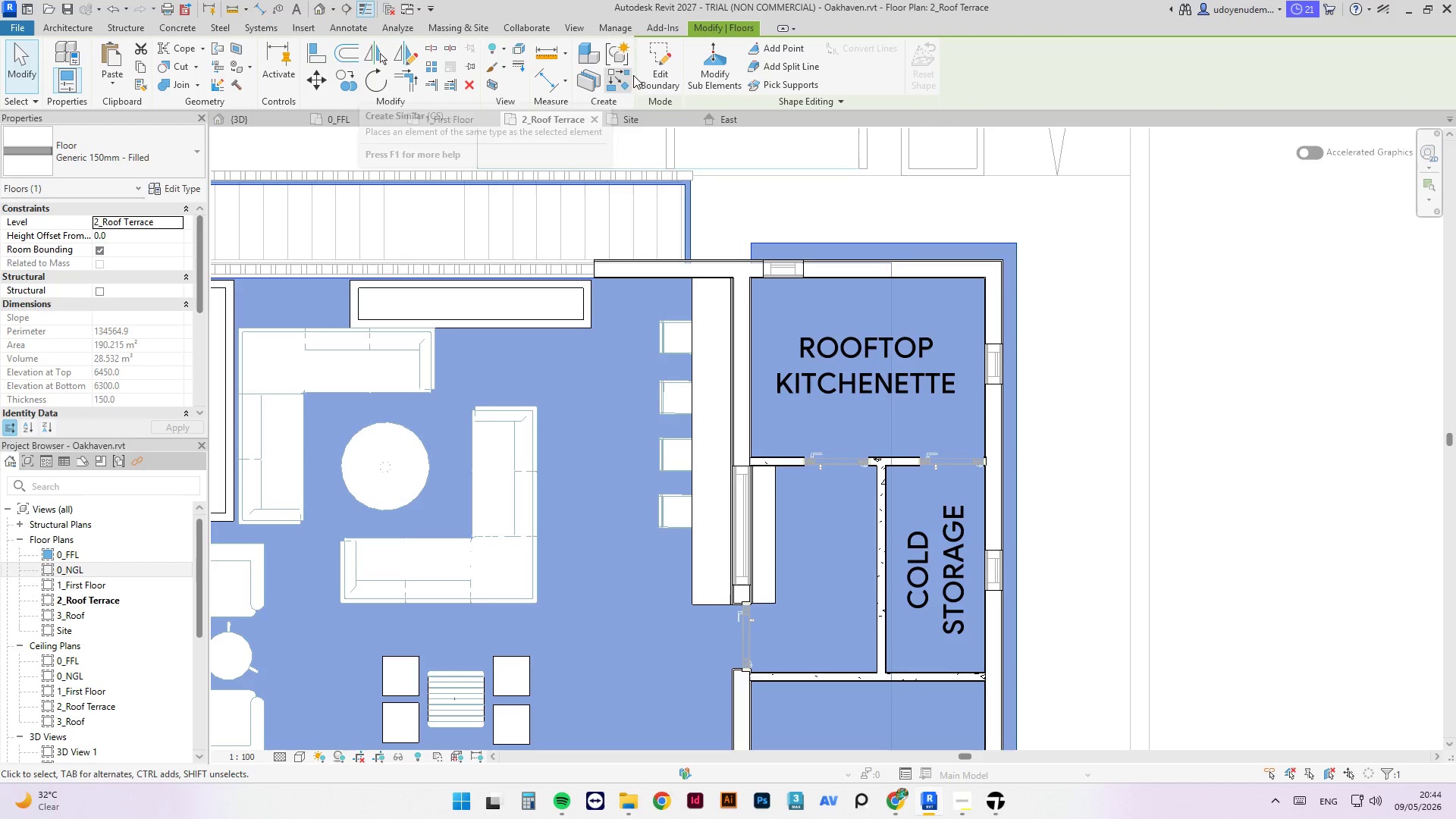 
scroll: coordinate [800, 218], scroll_direction: up, amount: 2.0
 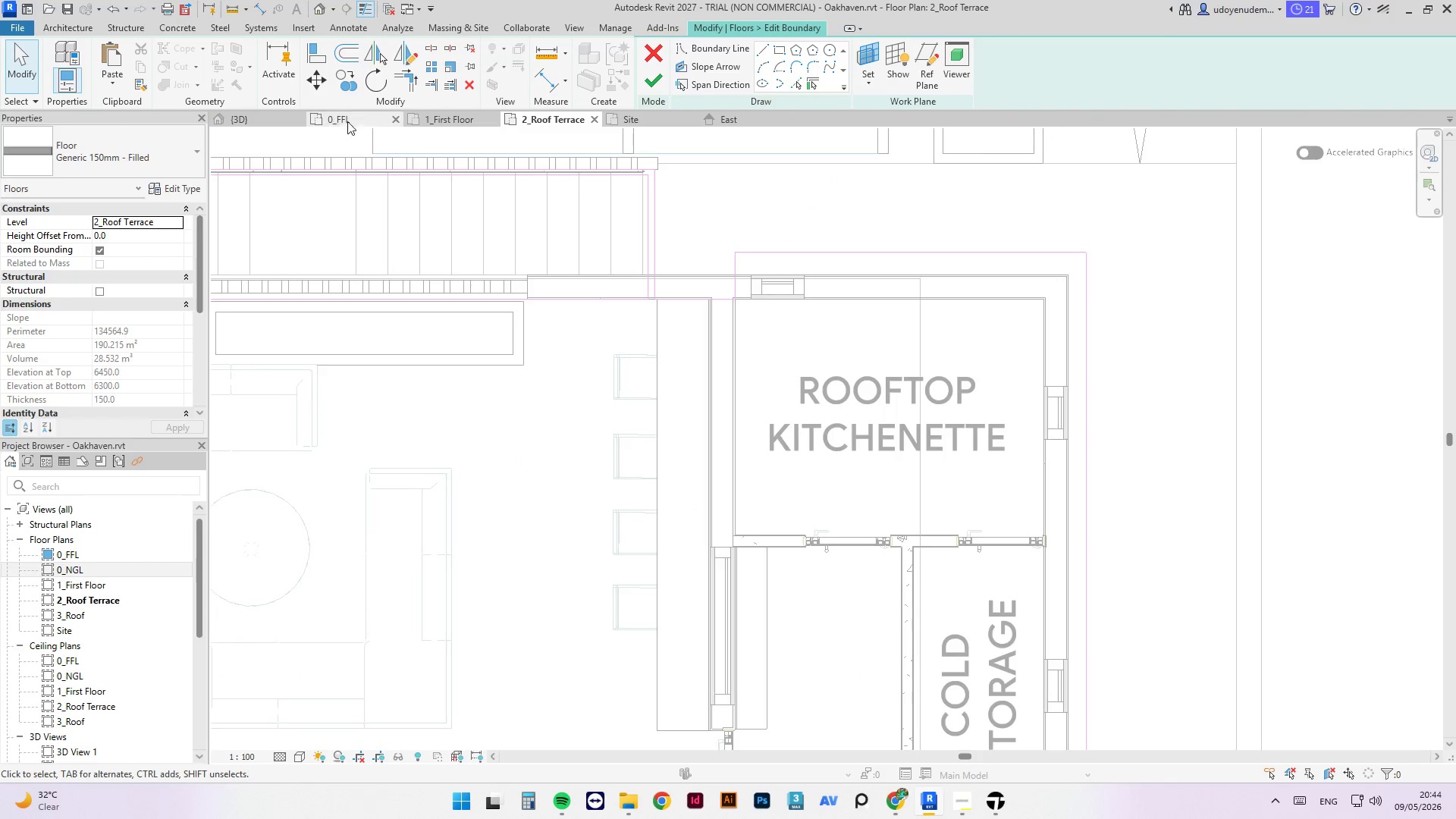 
left_click([262, 118])
 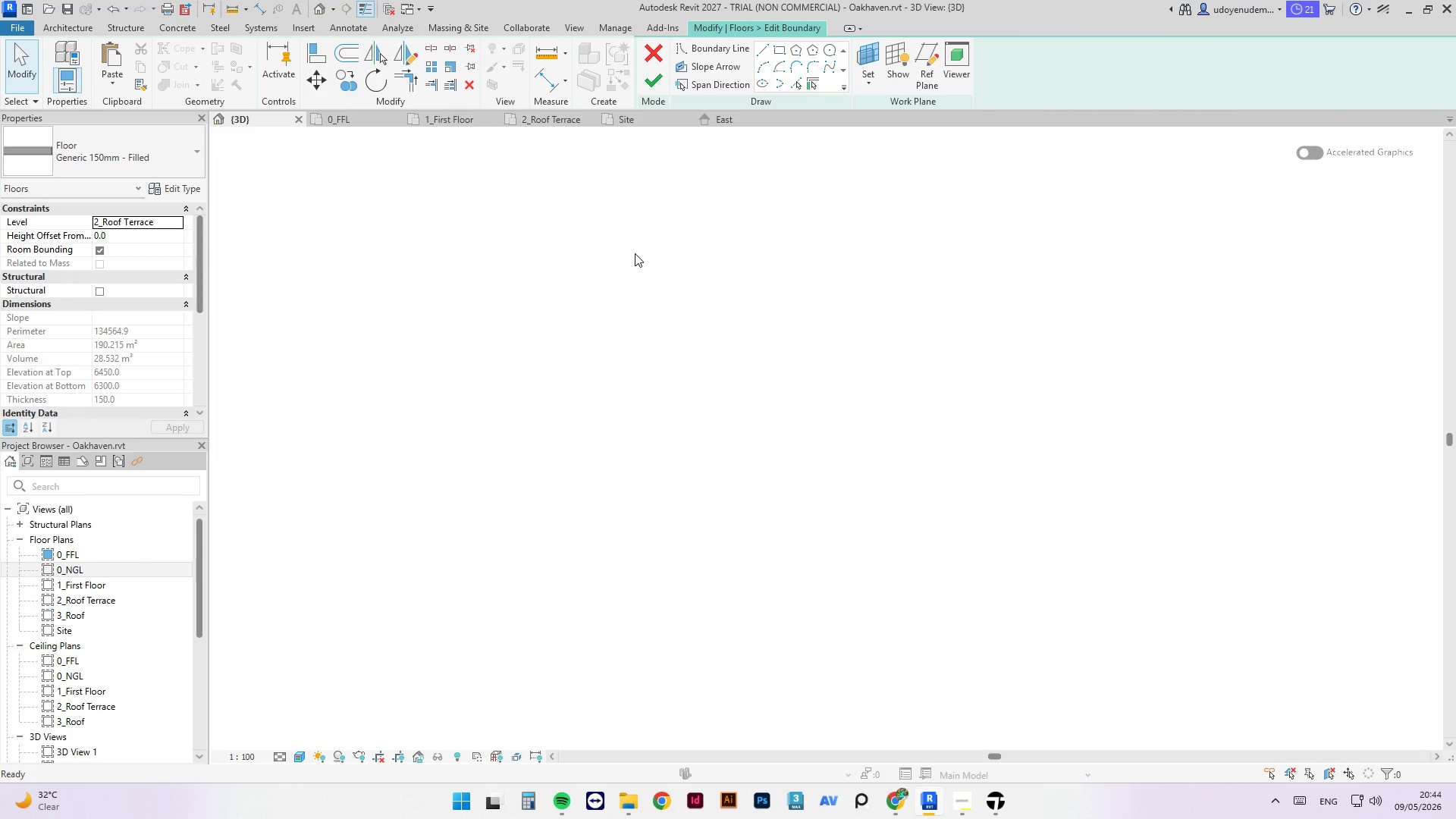 
hold_key(key=ShiftLeft, duration=0.8)
 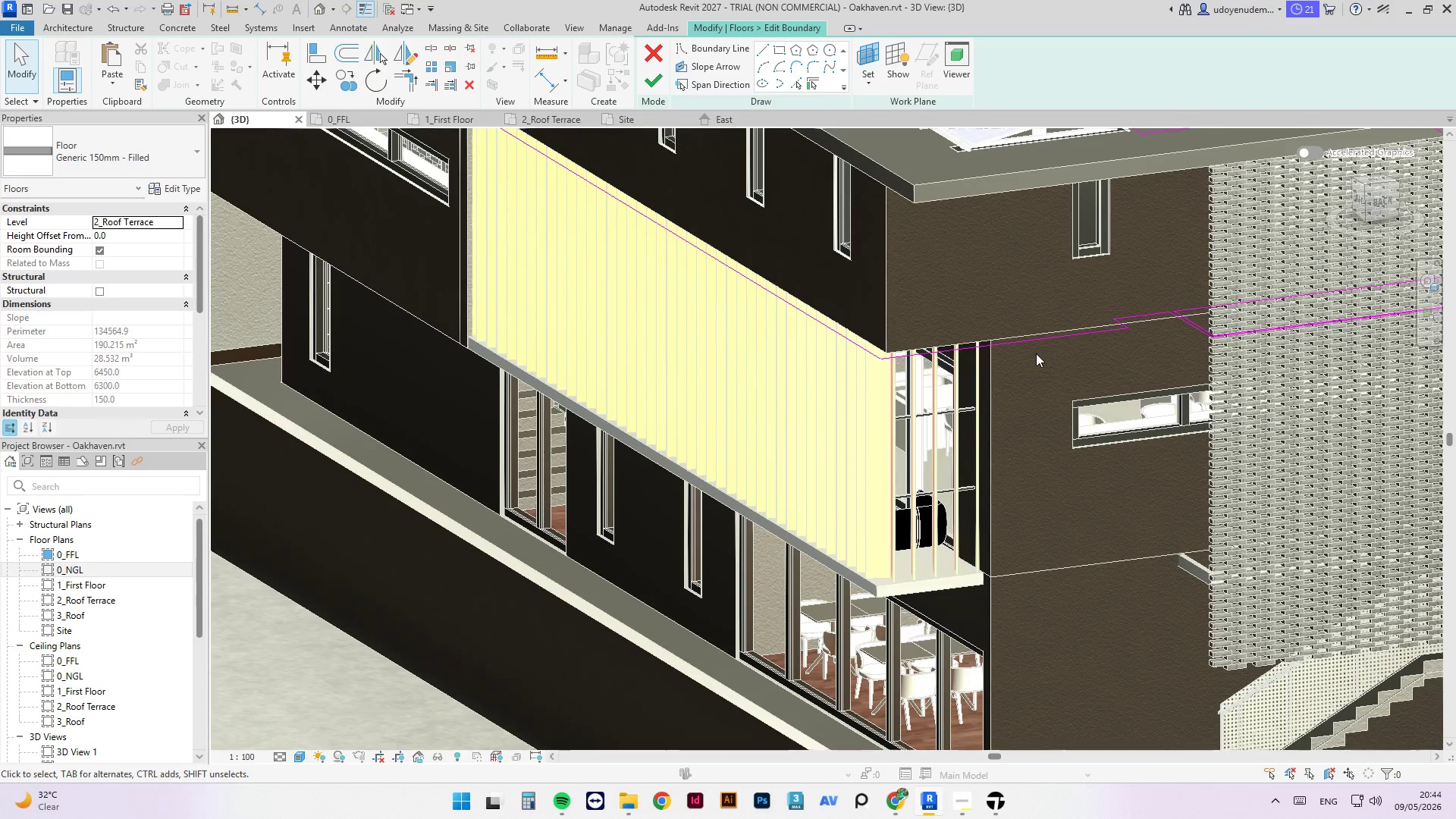 
scroll: coordinate [803, 358], scroll_direction: down, amount: 3.0
 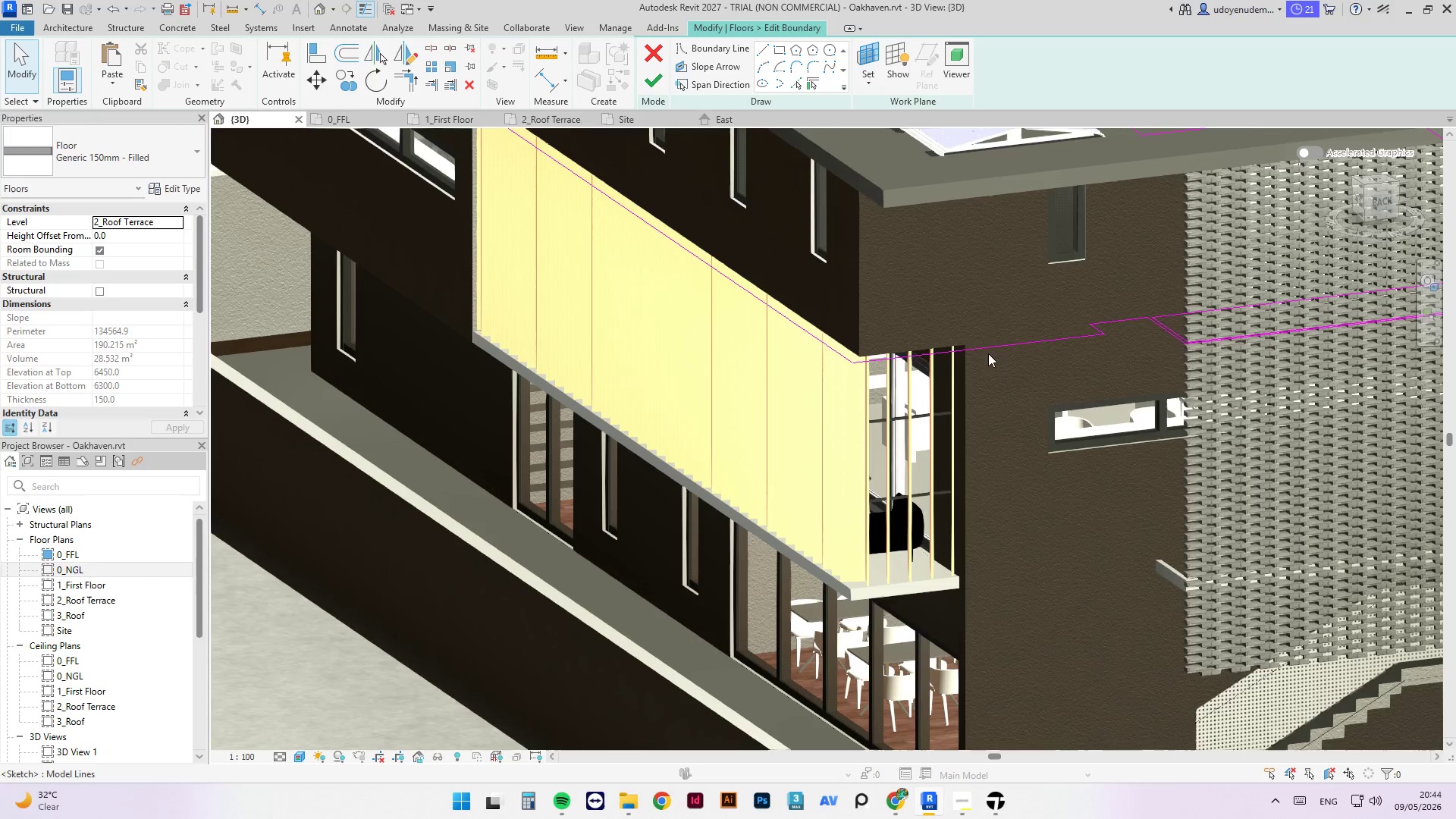 
type(al)
key(Tab)
key(Tab)
 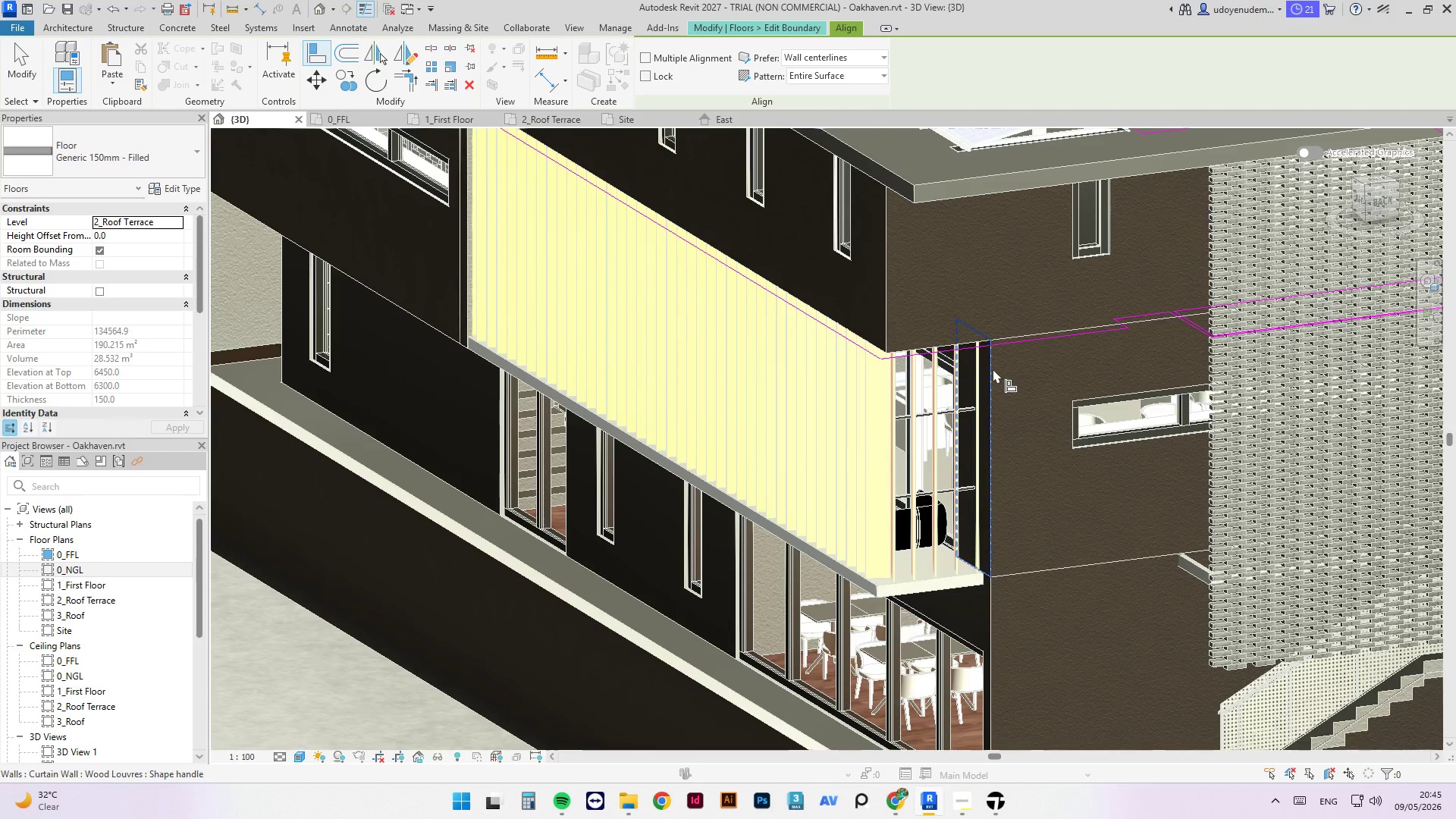 
left_click([993, 369])
 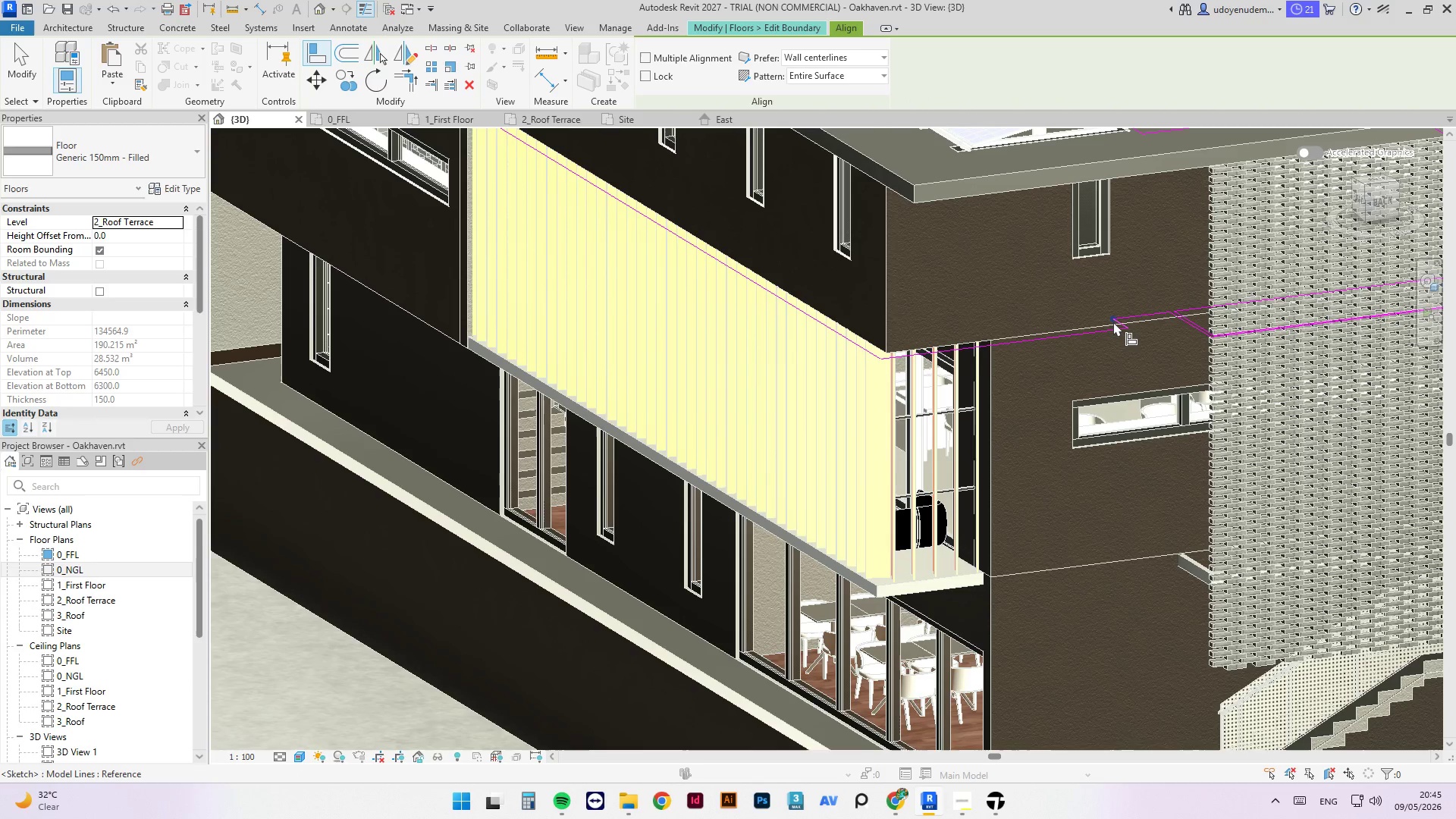 
scroll: coordinate [1113, 322], scroll_direction: up, amount: 2.0
 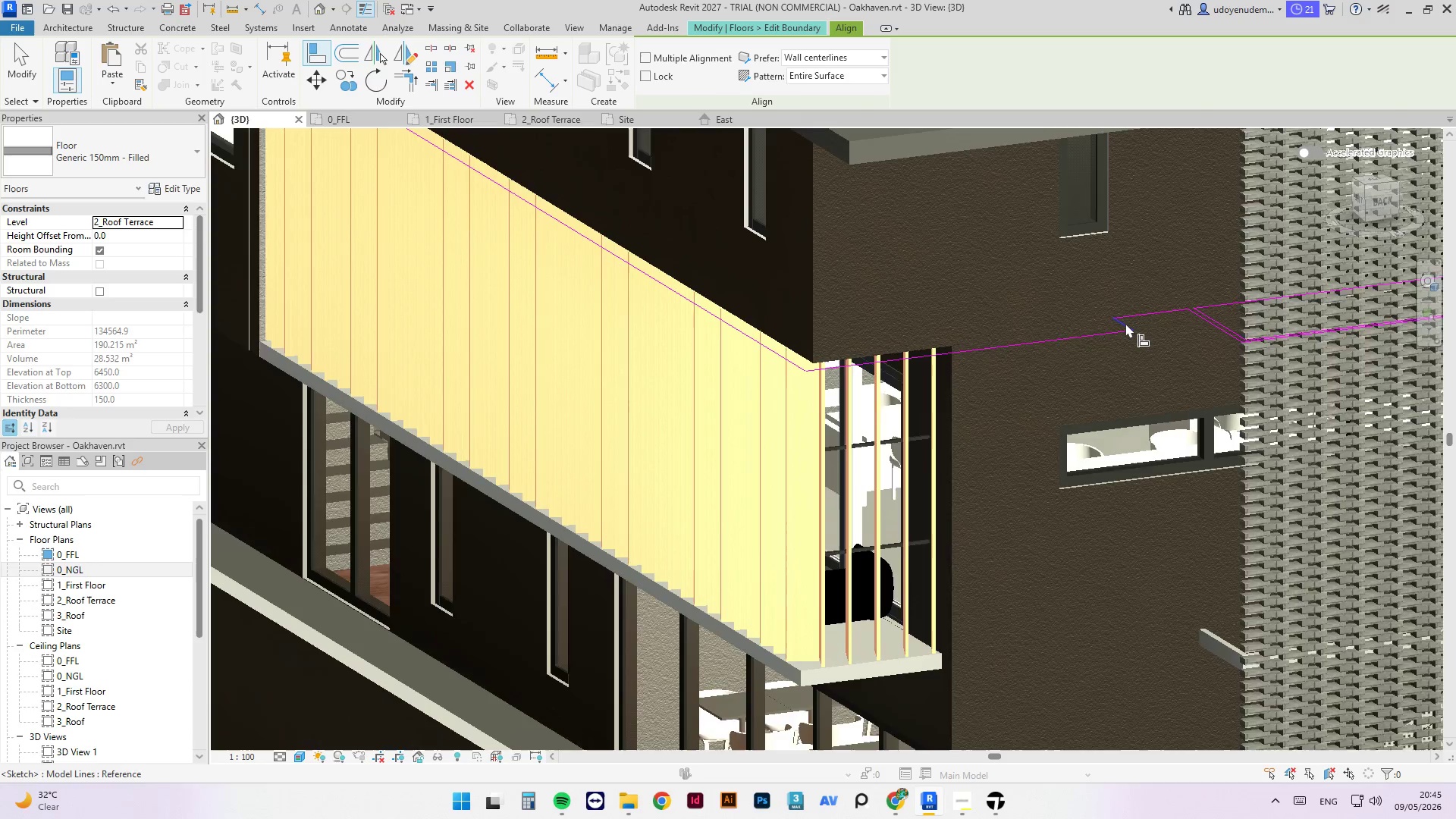 
left_click([1125, 323])
 